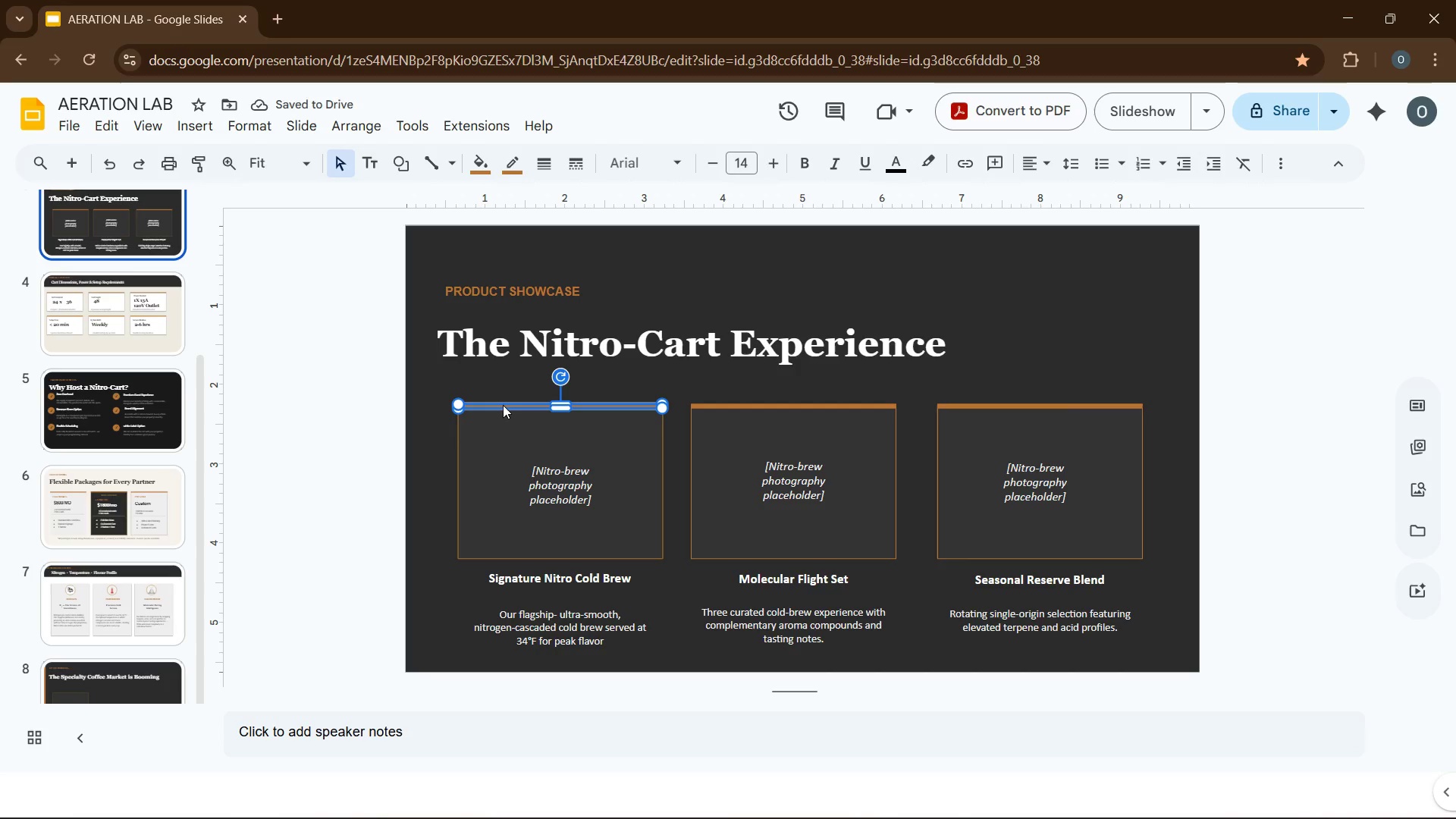 
key(Control+C)
 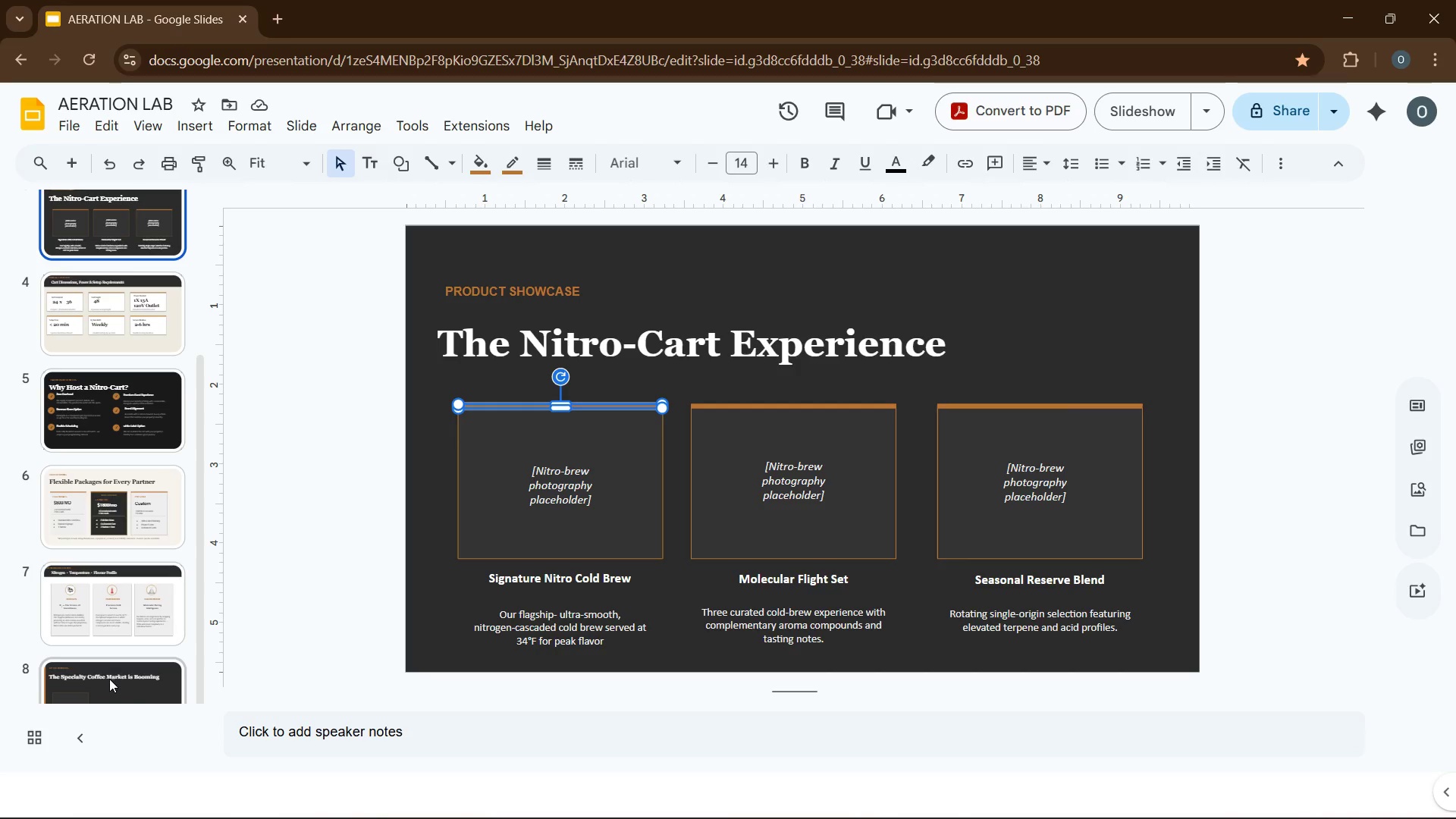 
left_click([108, 681])
 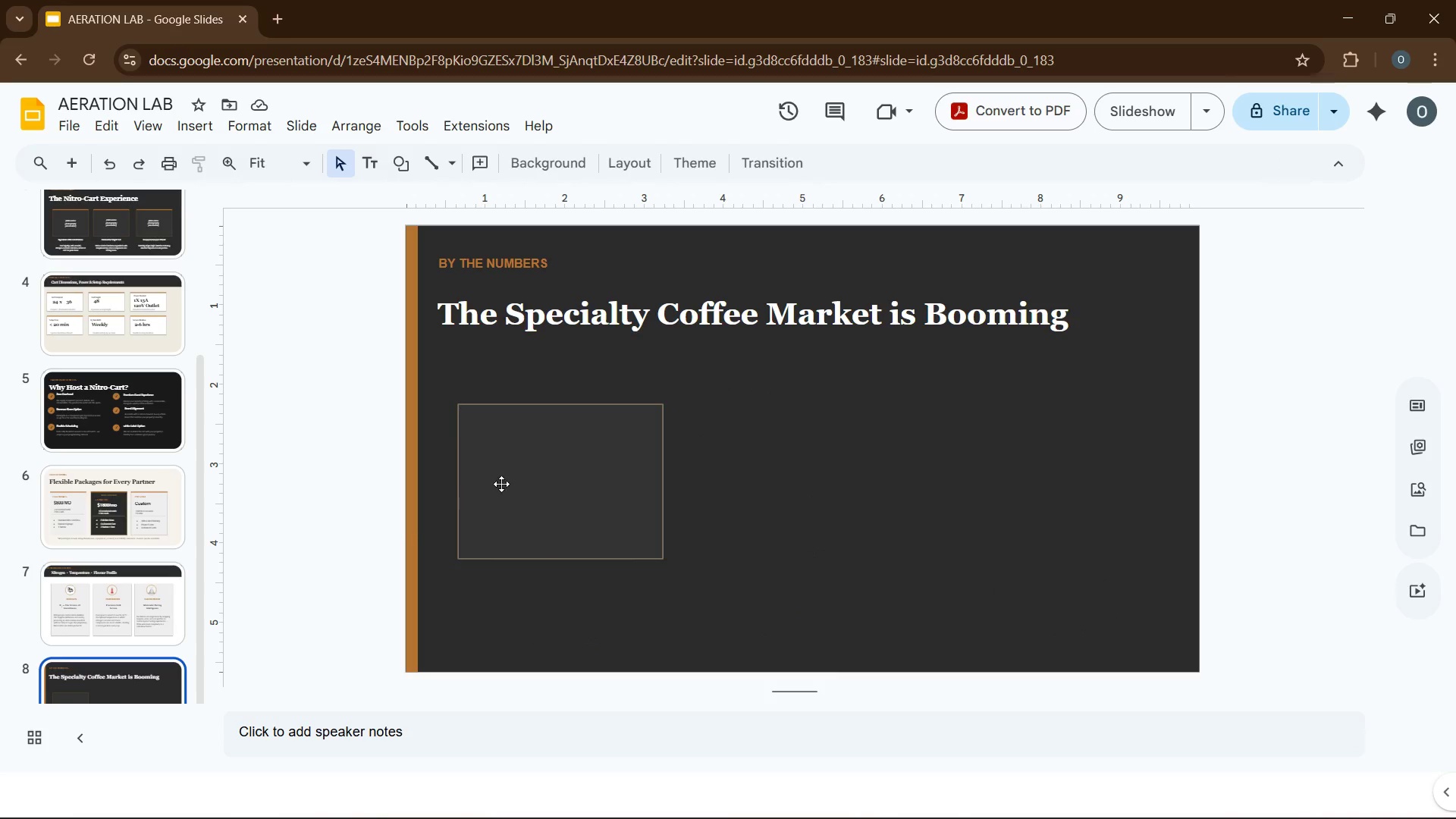 
left_click([507, 481])
 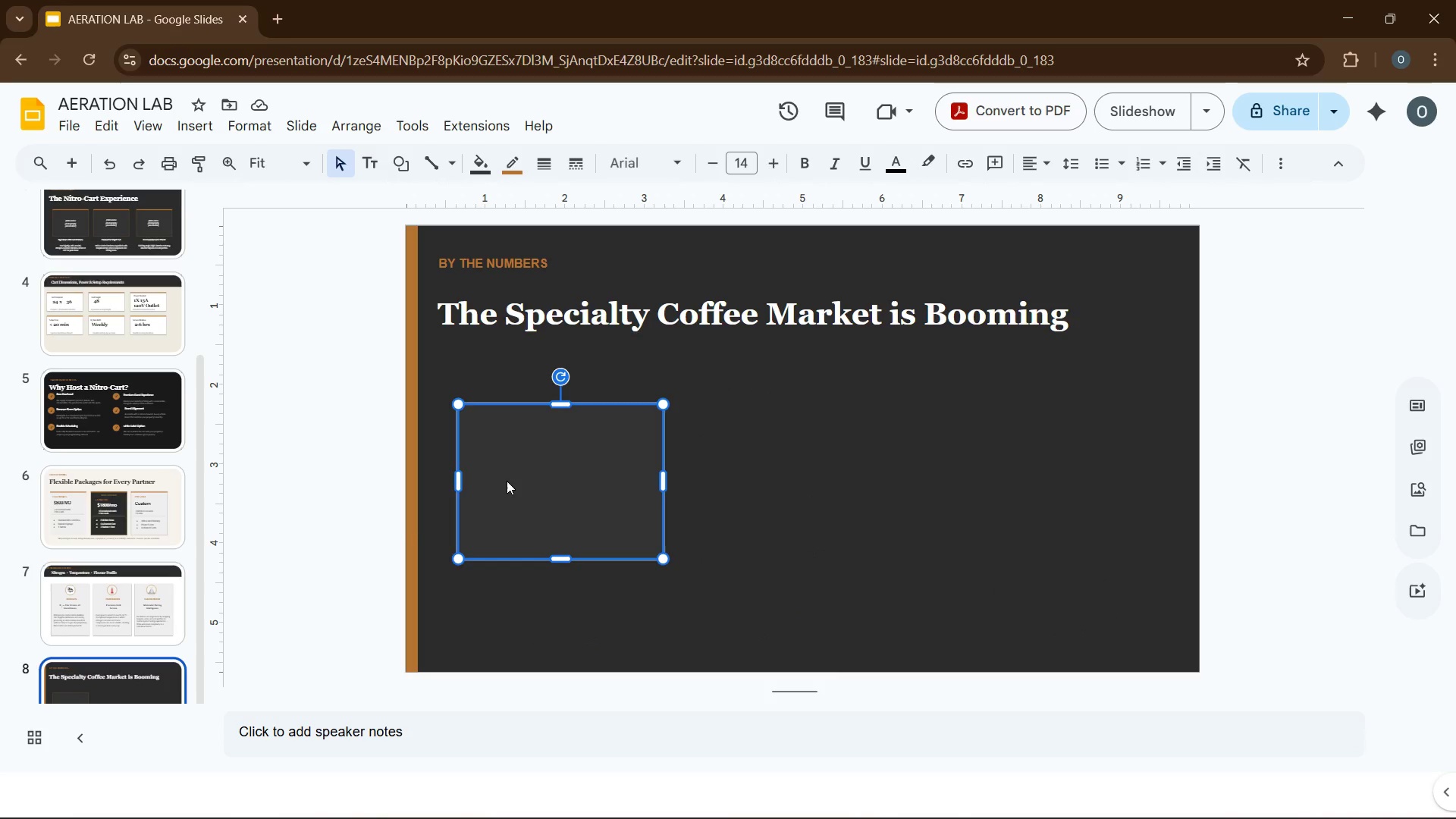 
key(Control+V)
 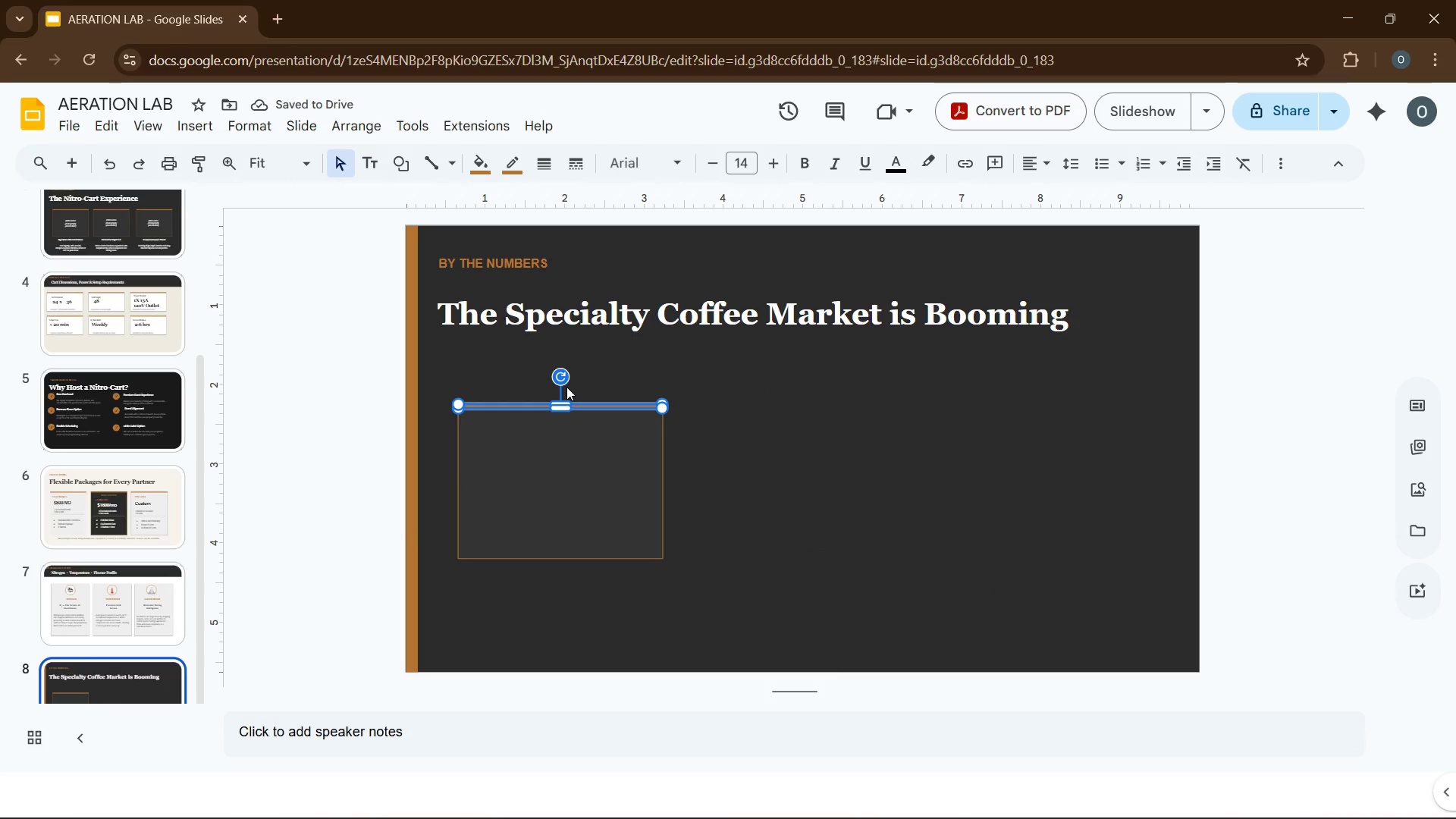 
left_click([724, 460])
 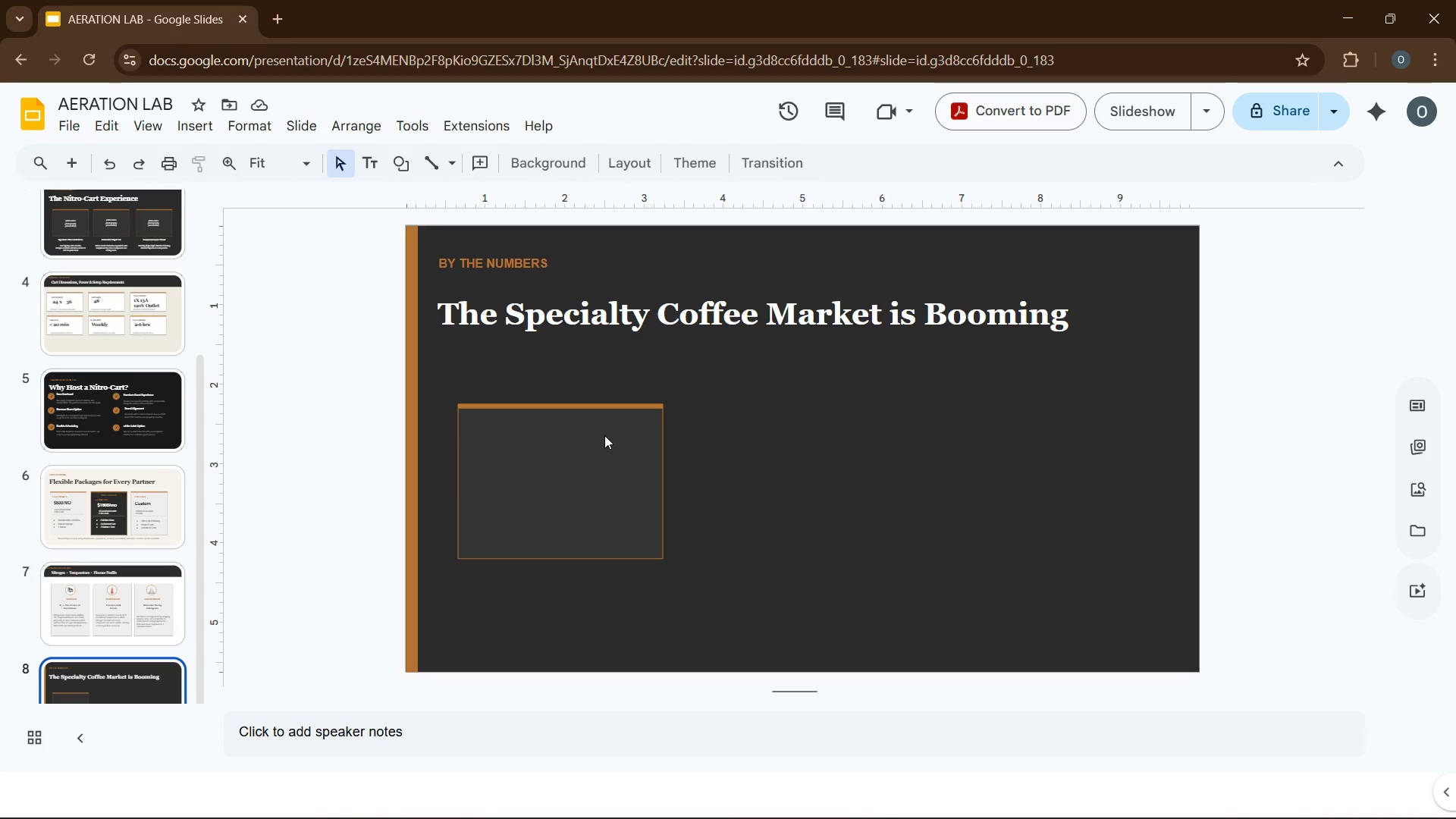 
wait(7.06)
 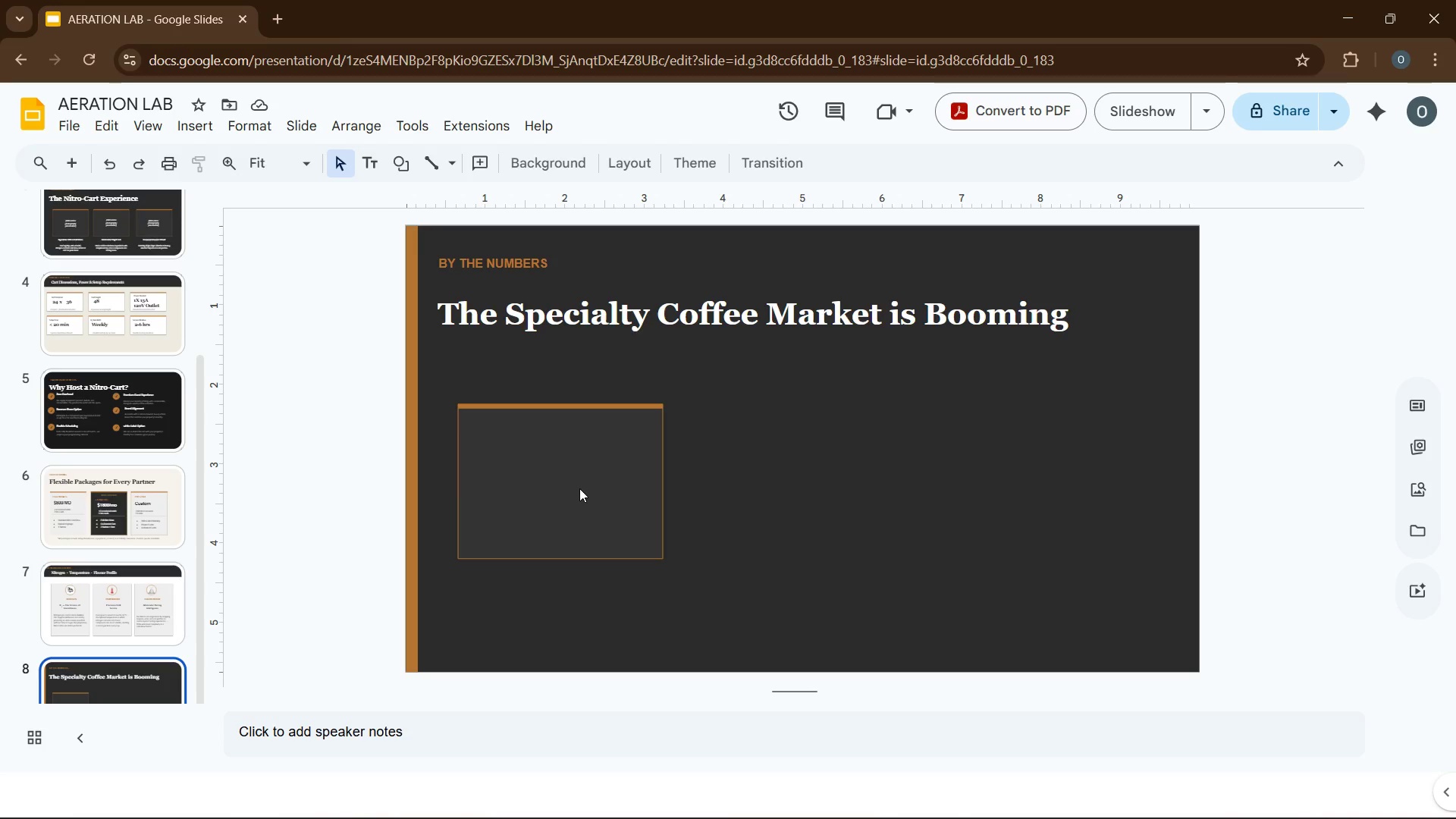 
left_click([573, 479])
 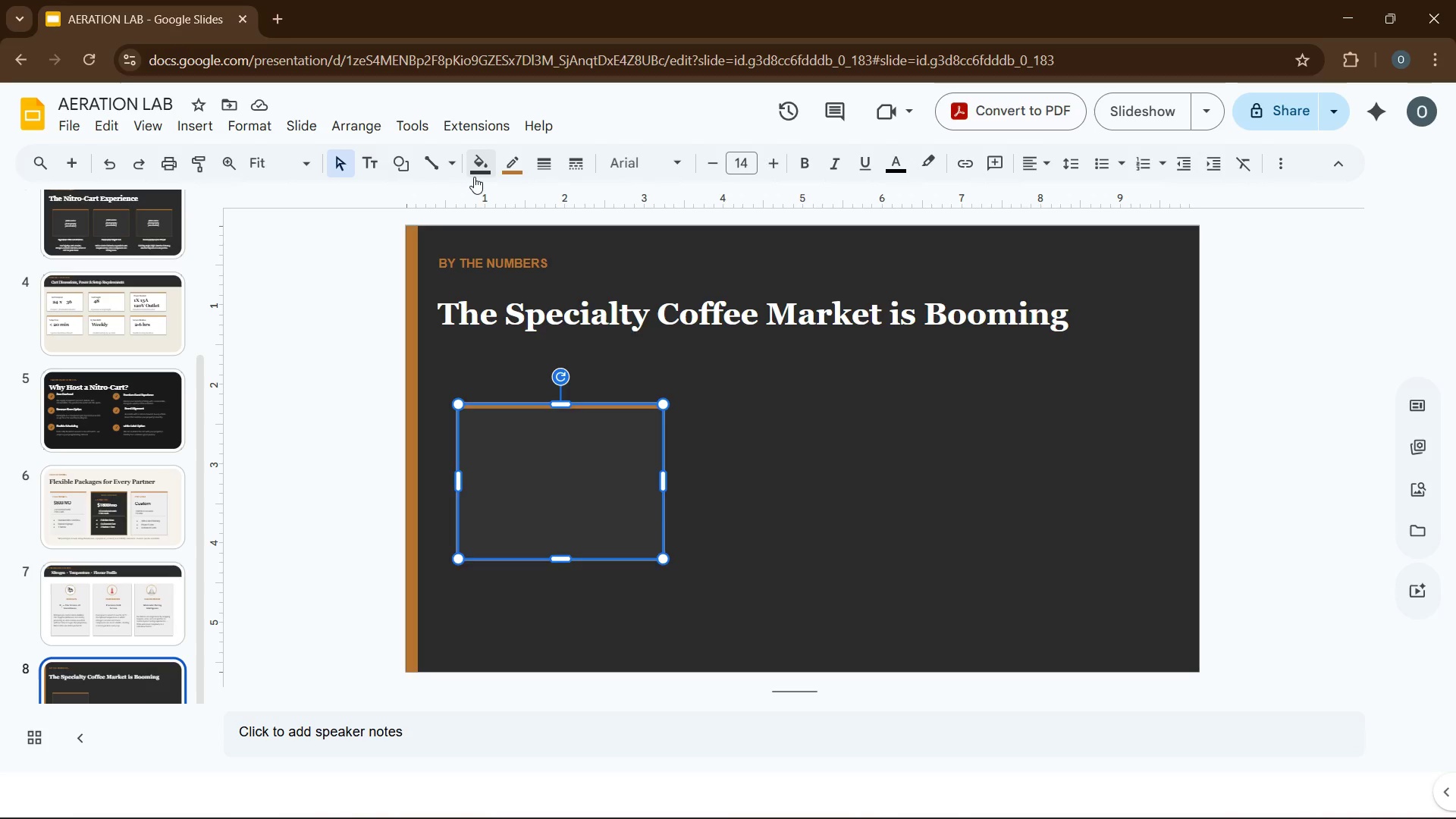 
left_click([475, 177])
 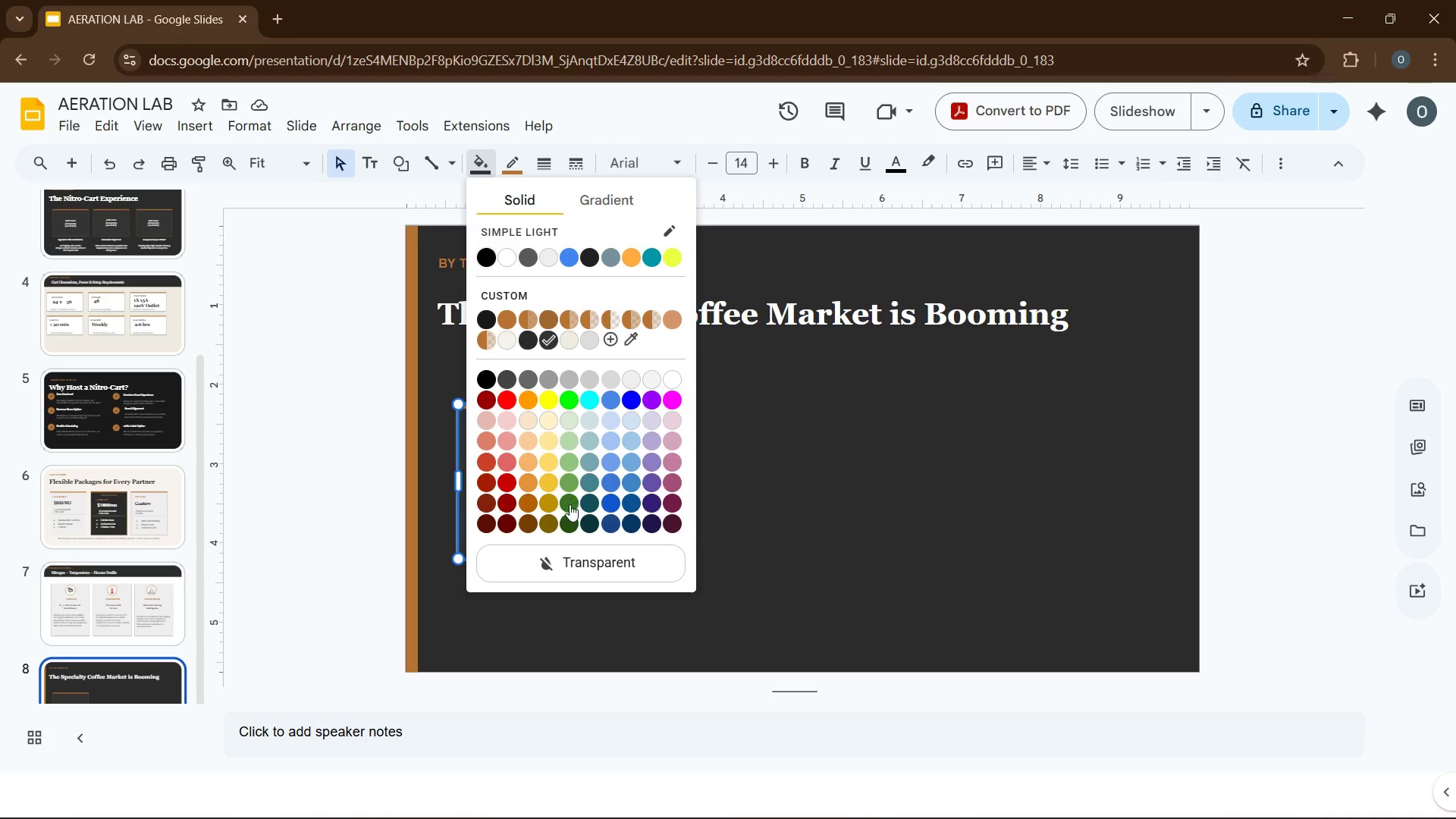 
wait(7.03)
 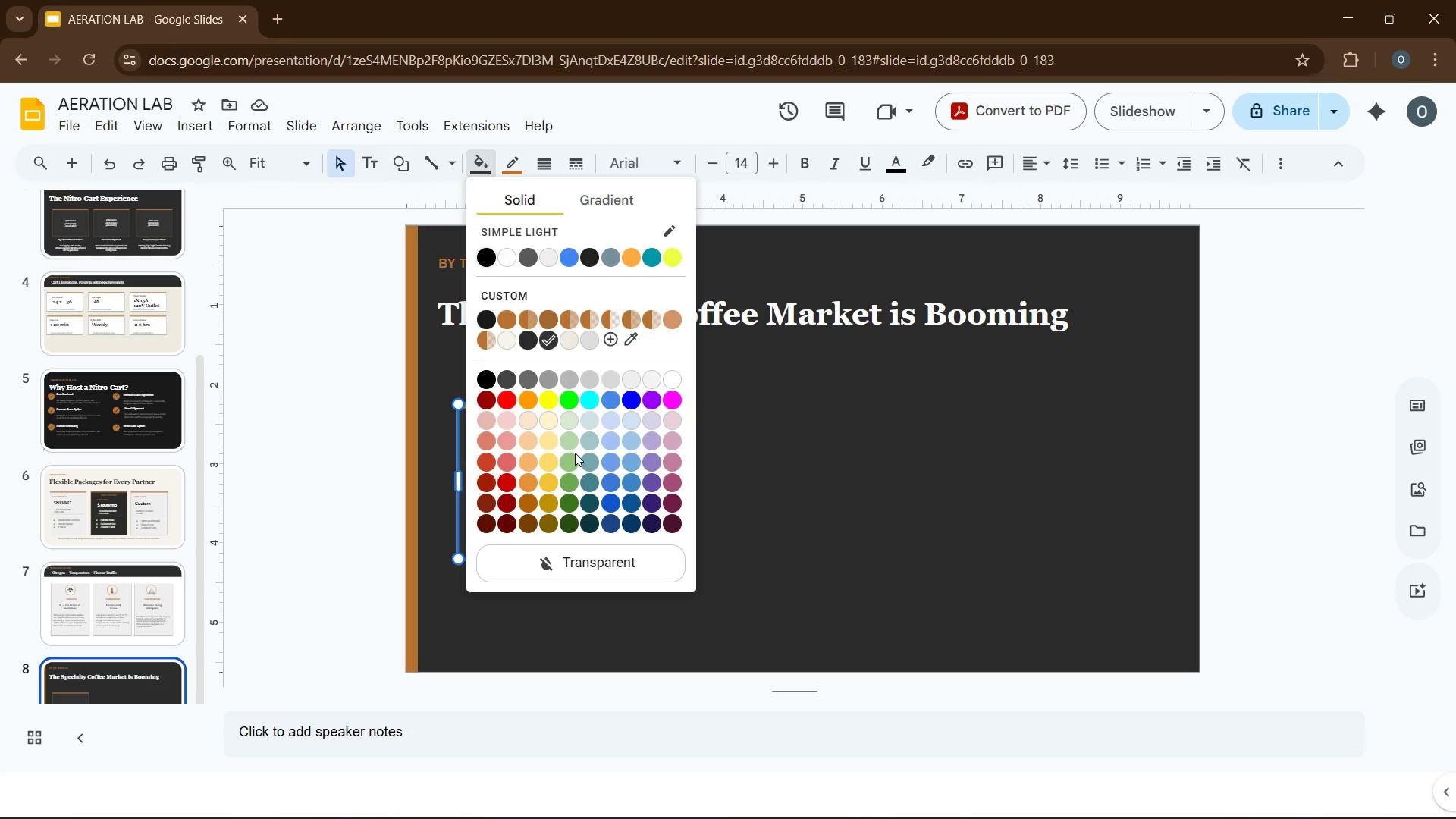 
left_click([609, 340])
 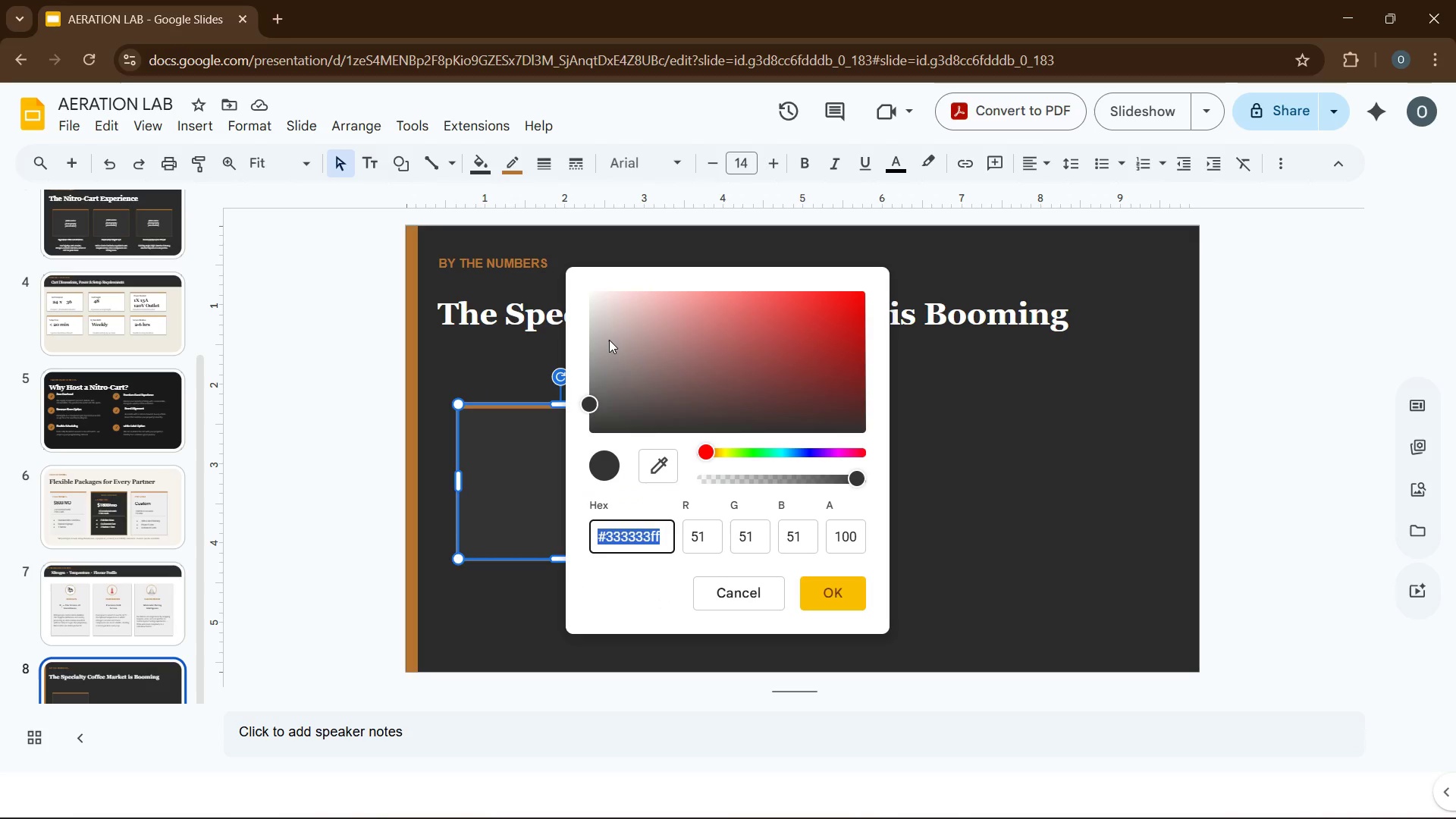 
key(Numpad2)
 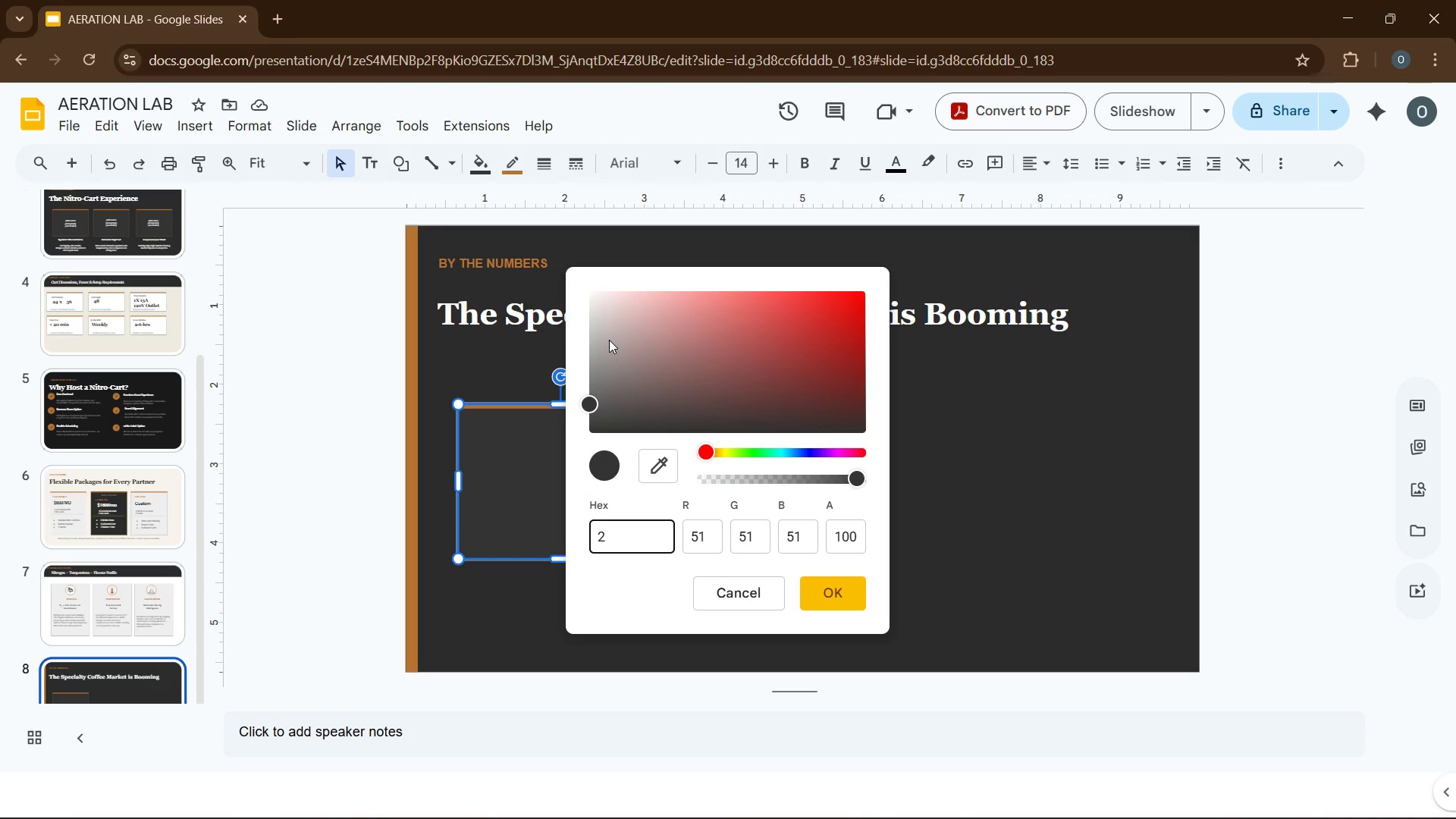 
key(Numpad5)
 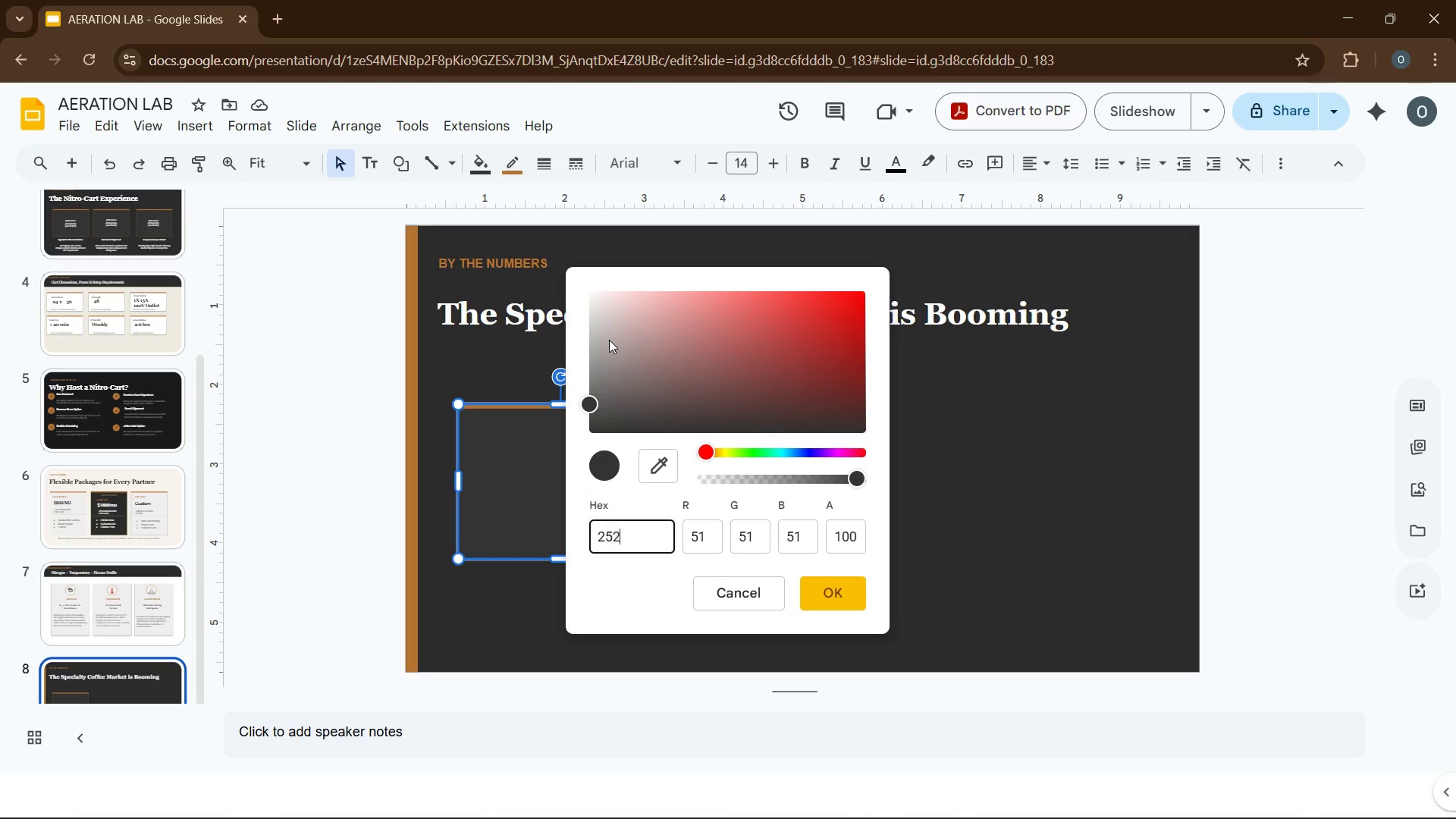 
key(Numpad2)
 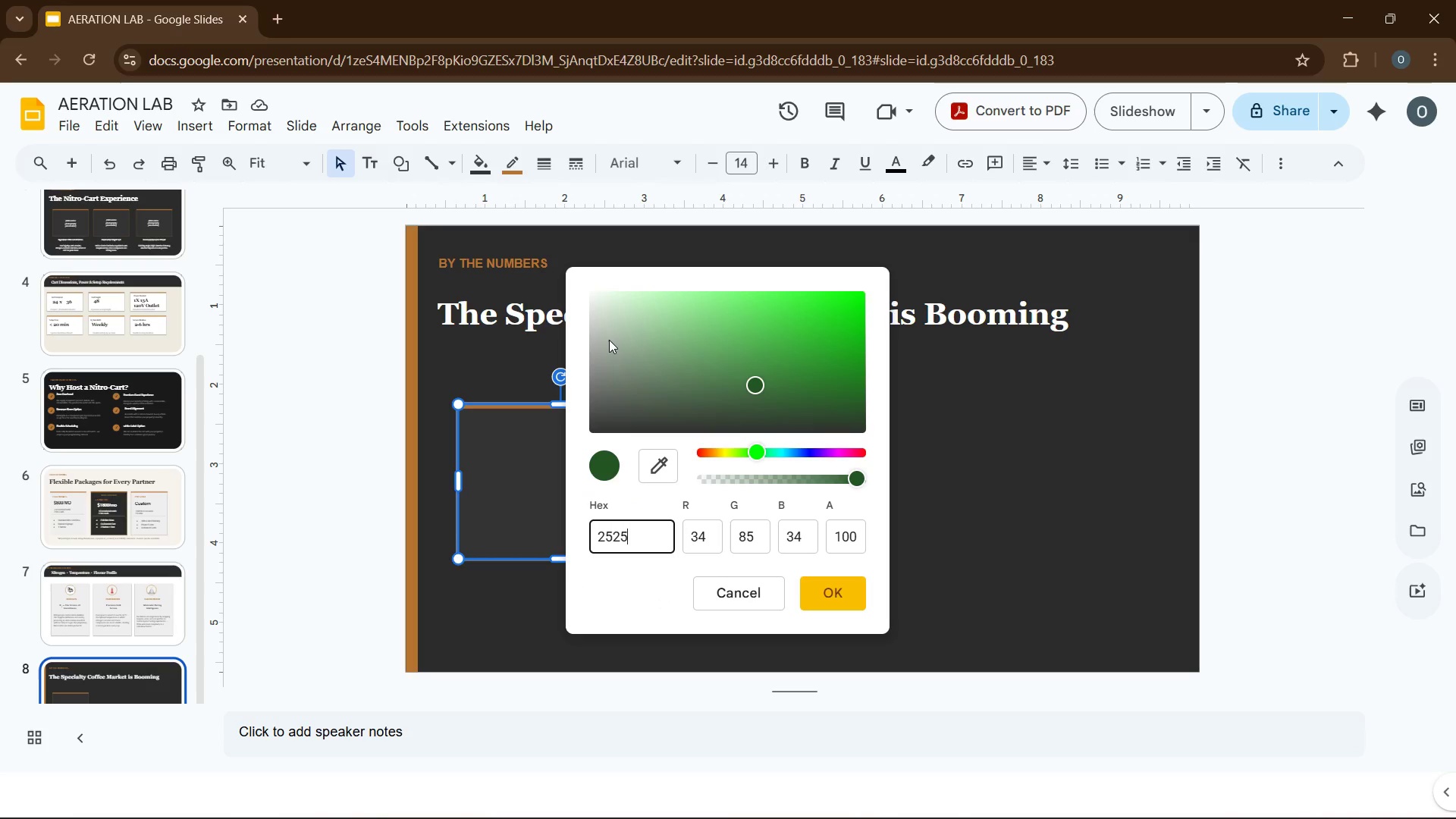 
key(Numpad5)
 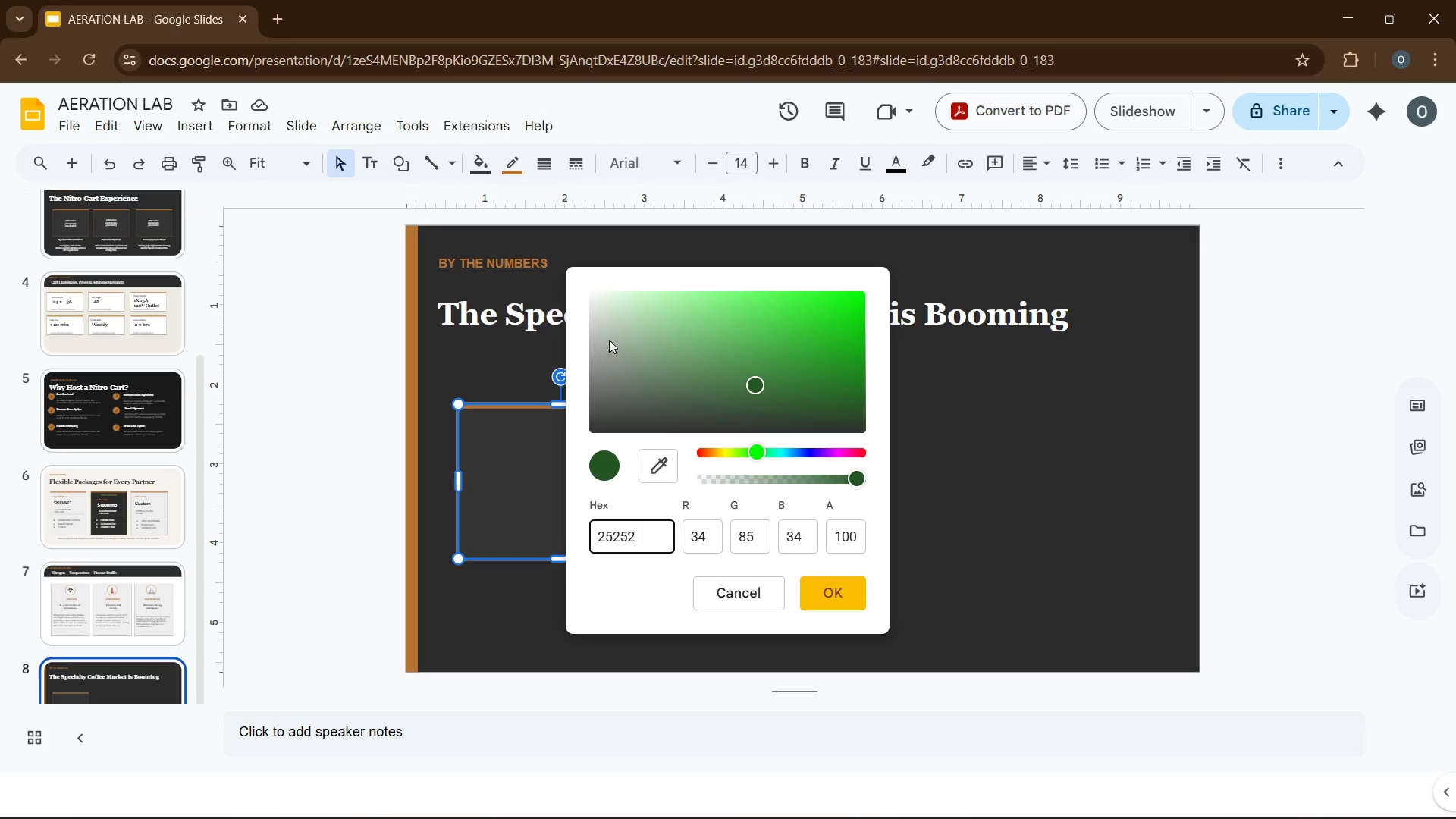 
key(Numpad2)
 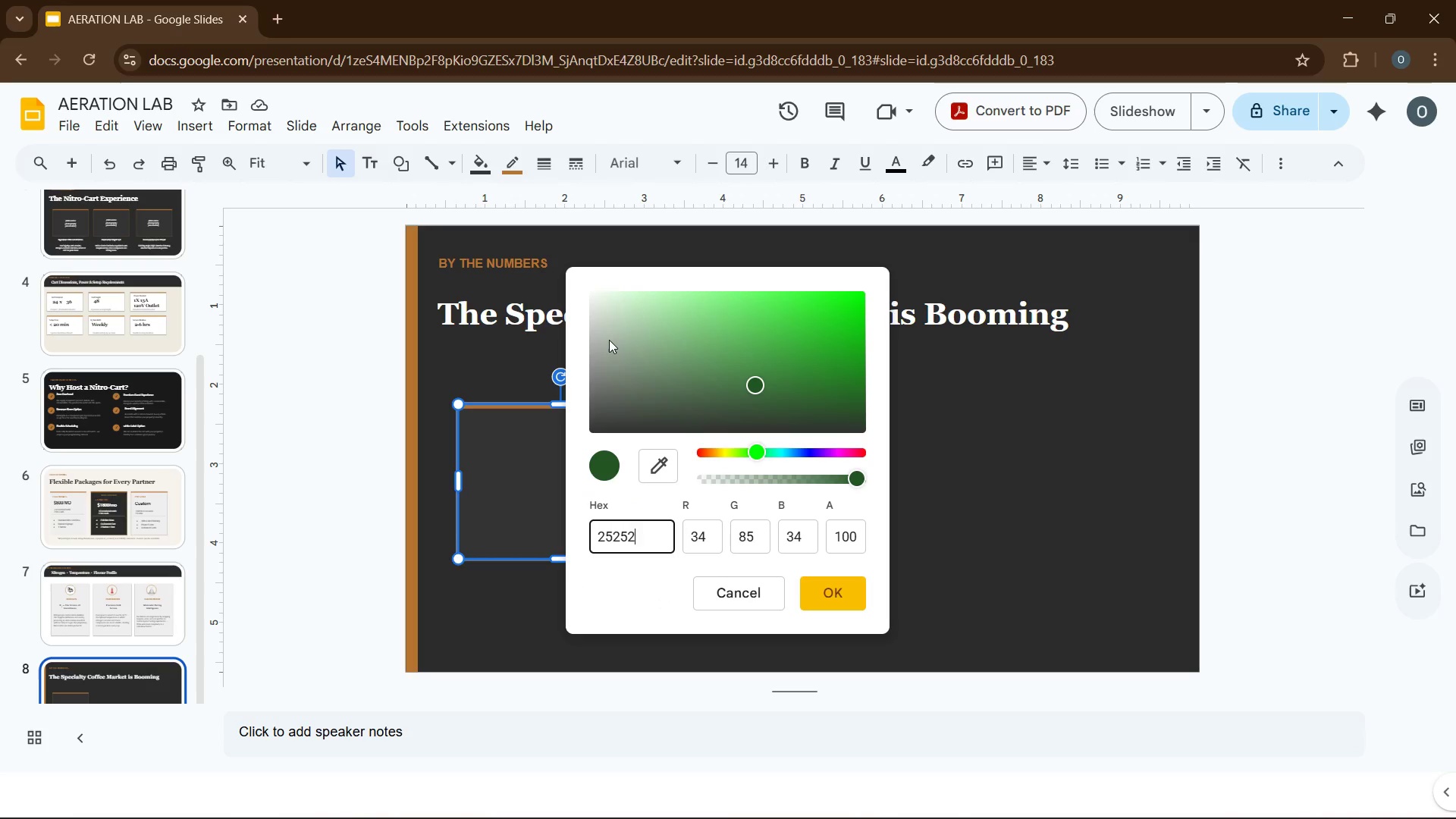 
key(Numpad5)
 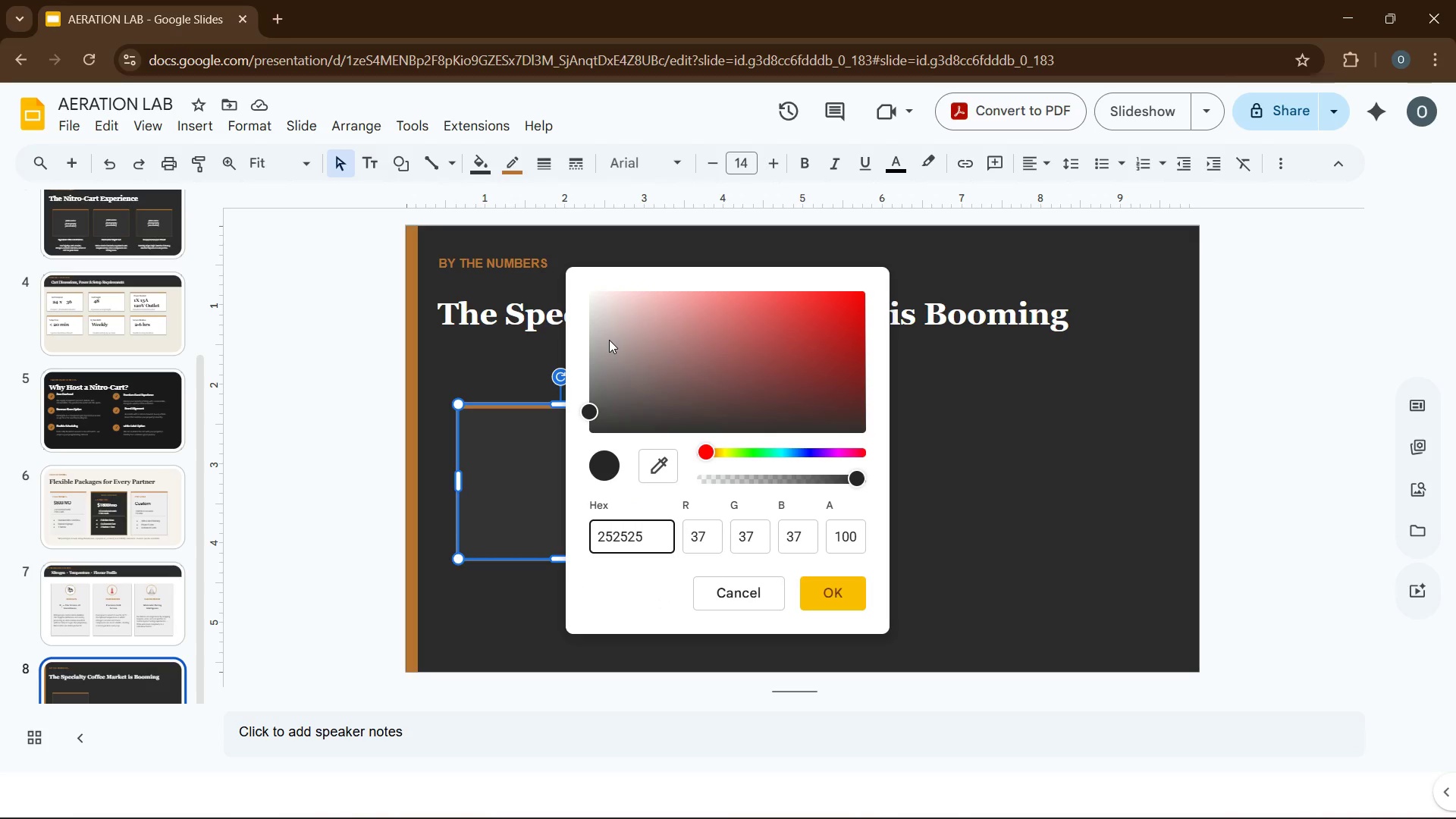 
key(Enter)
 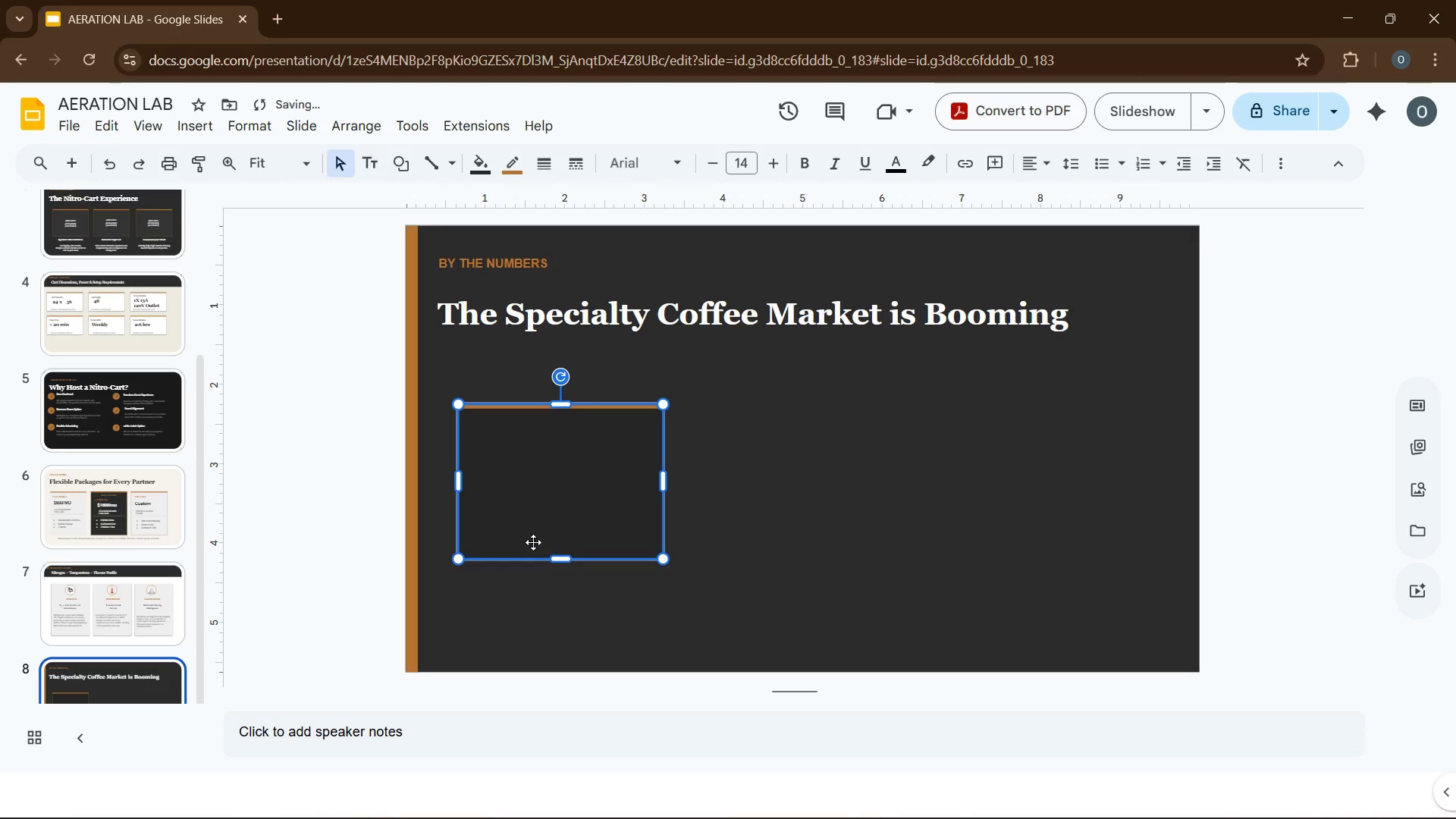 
double_click([738, 514])
 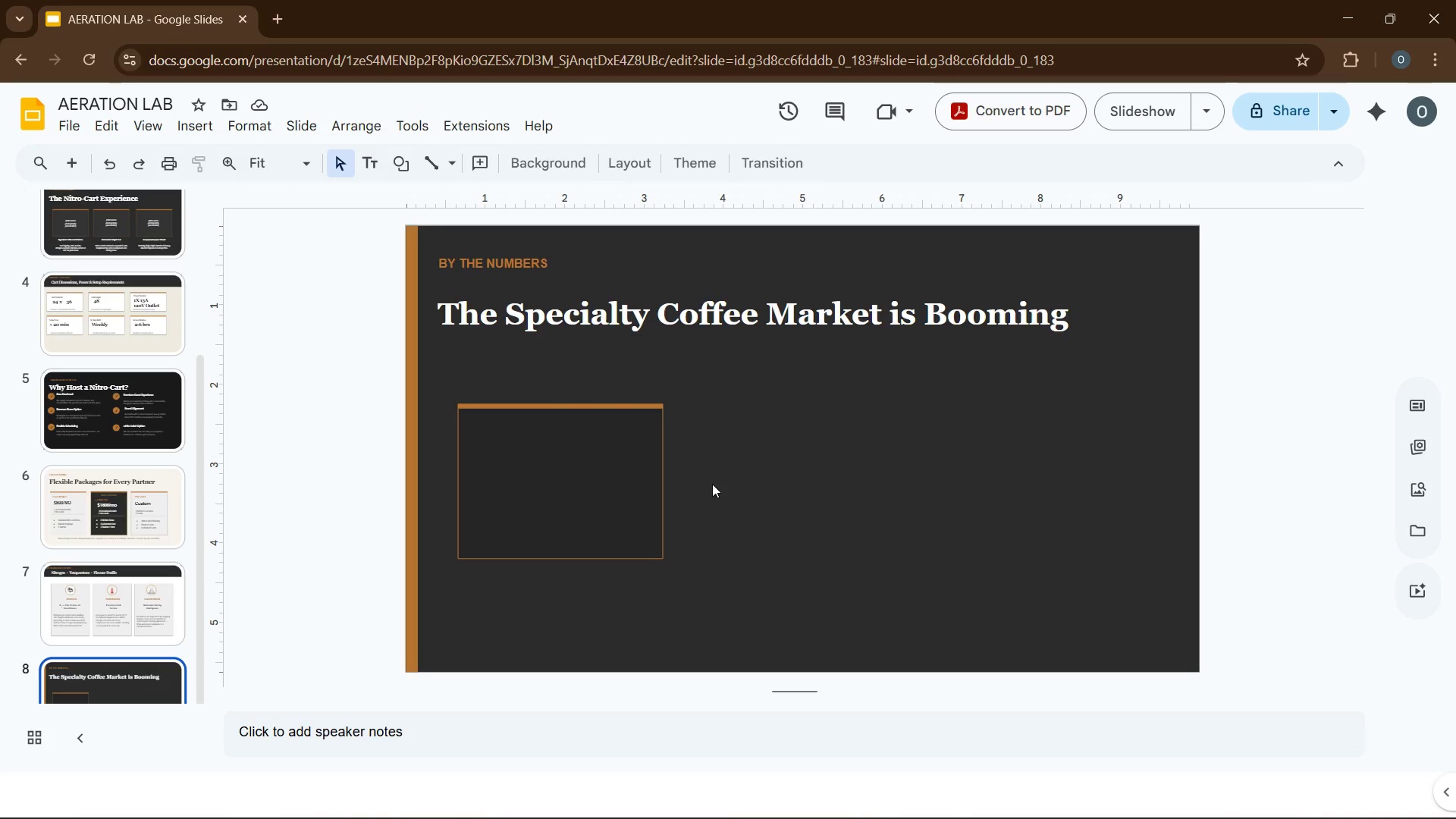 
wait(21.55)
 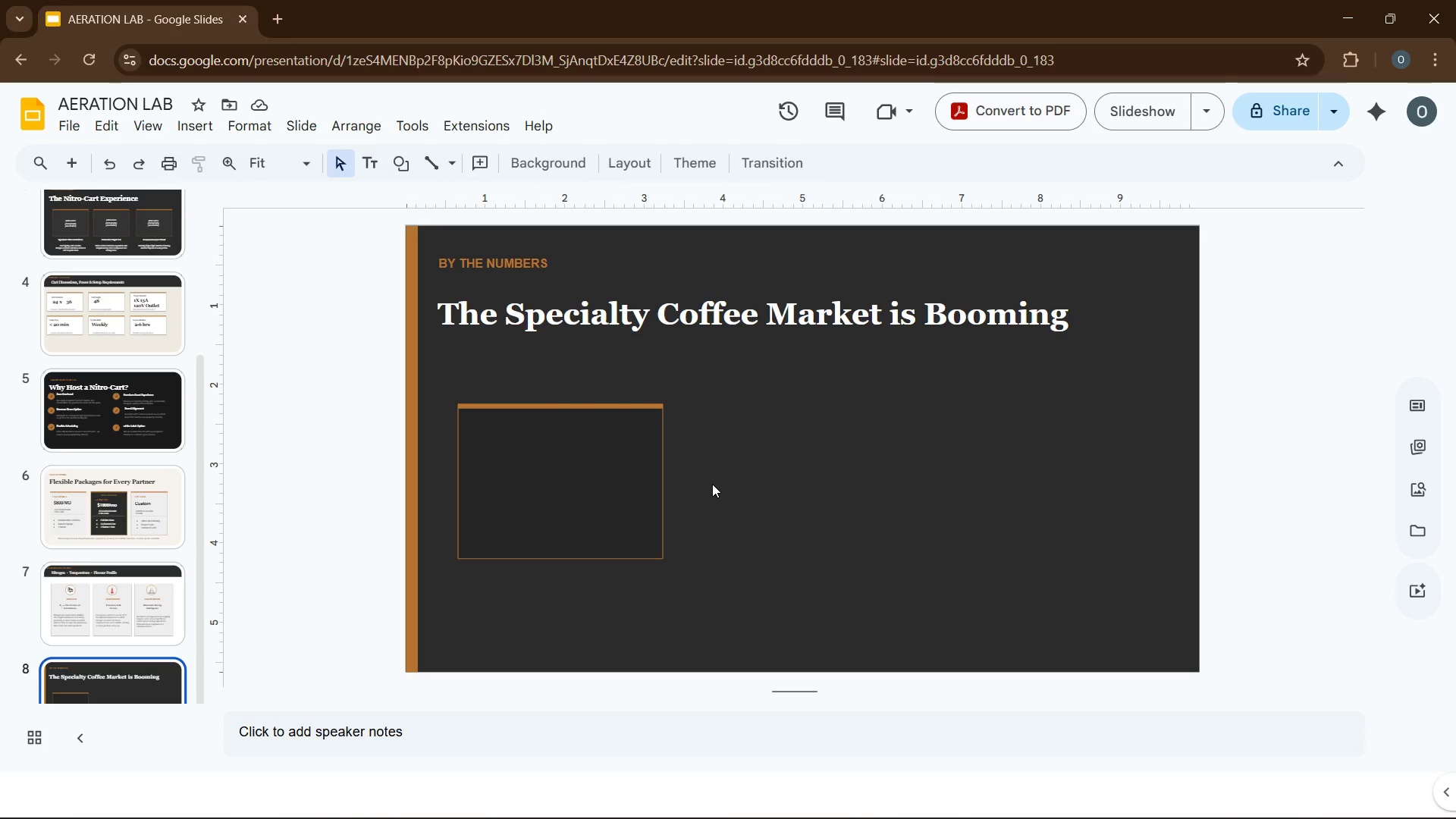 
left_click([512, 472])
 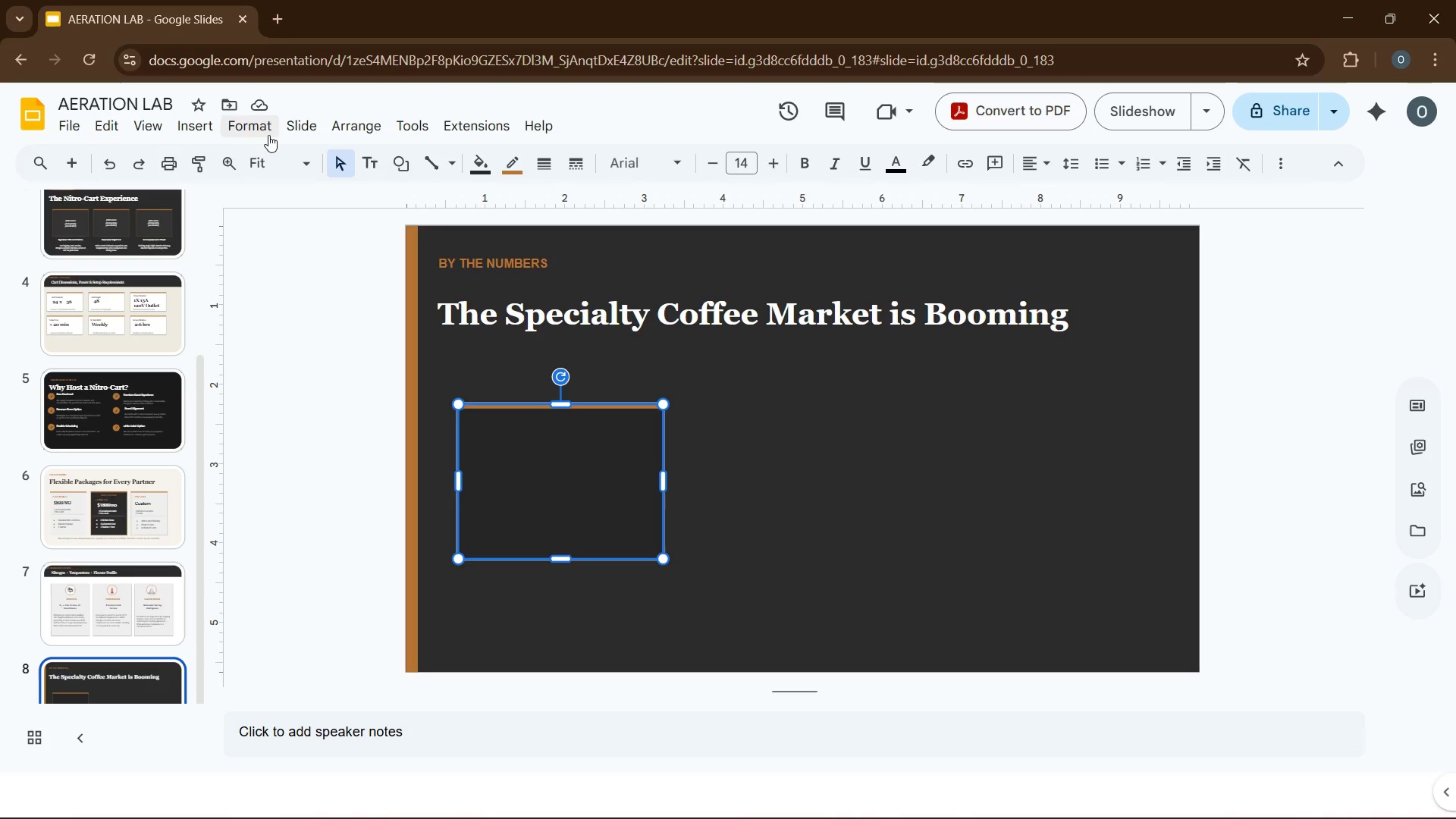 
left_click([266, 133])
 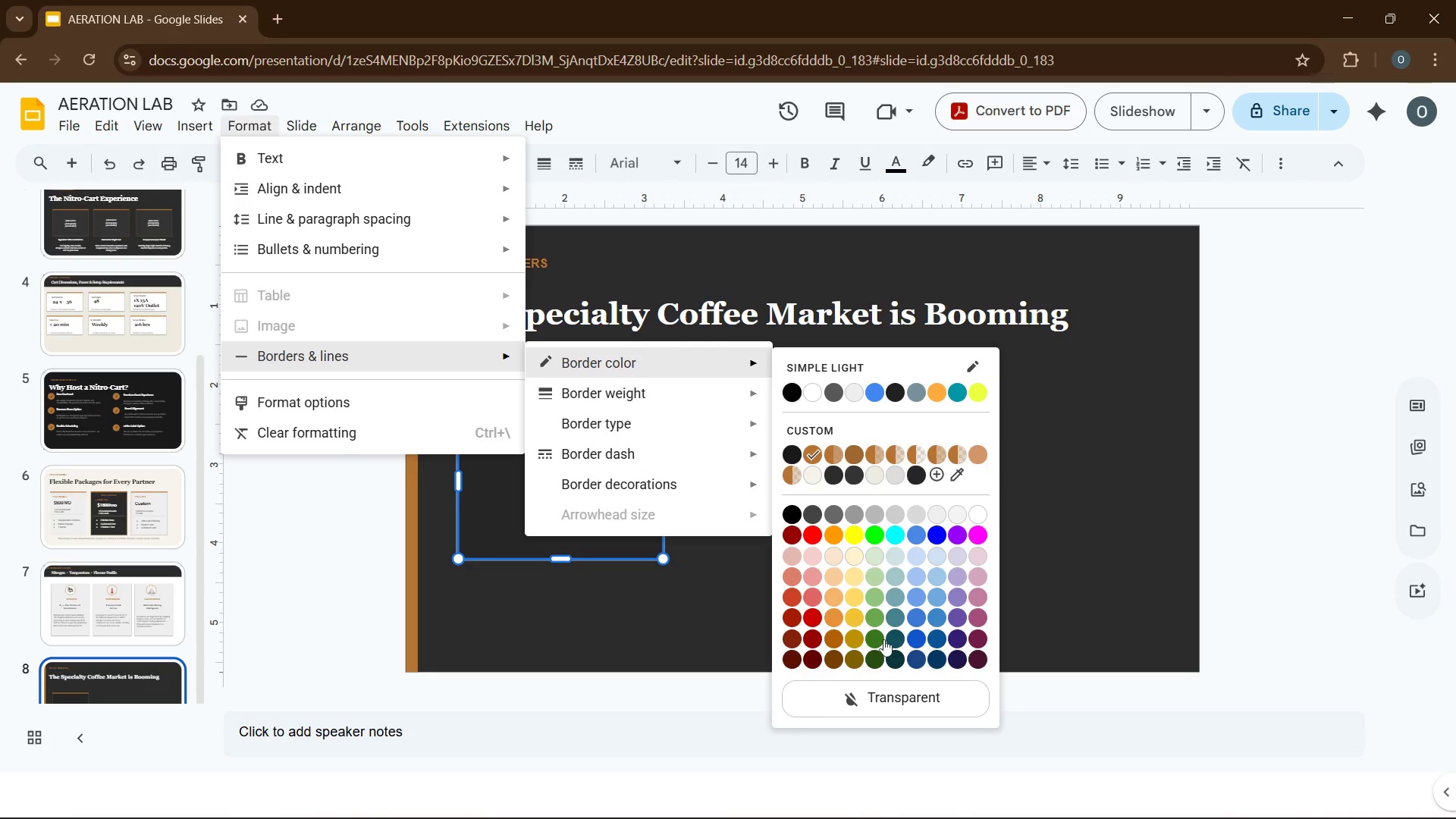 
left_click([937, 475])
 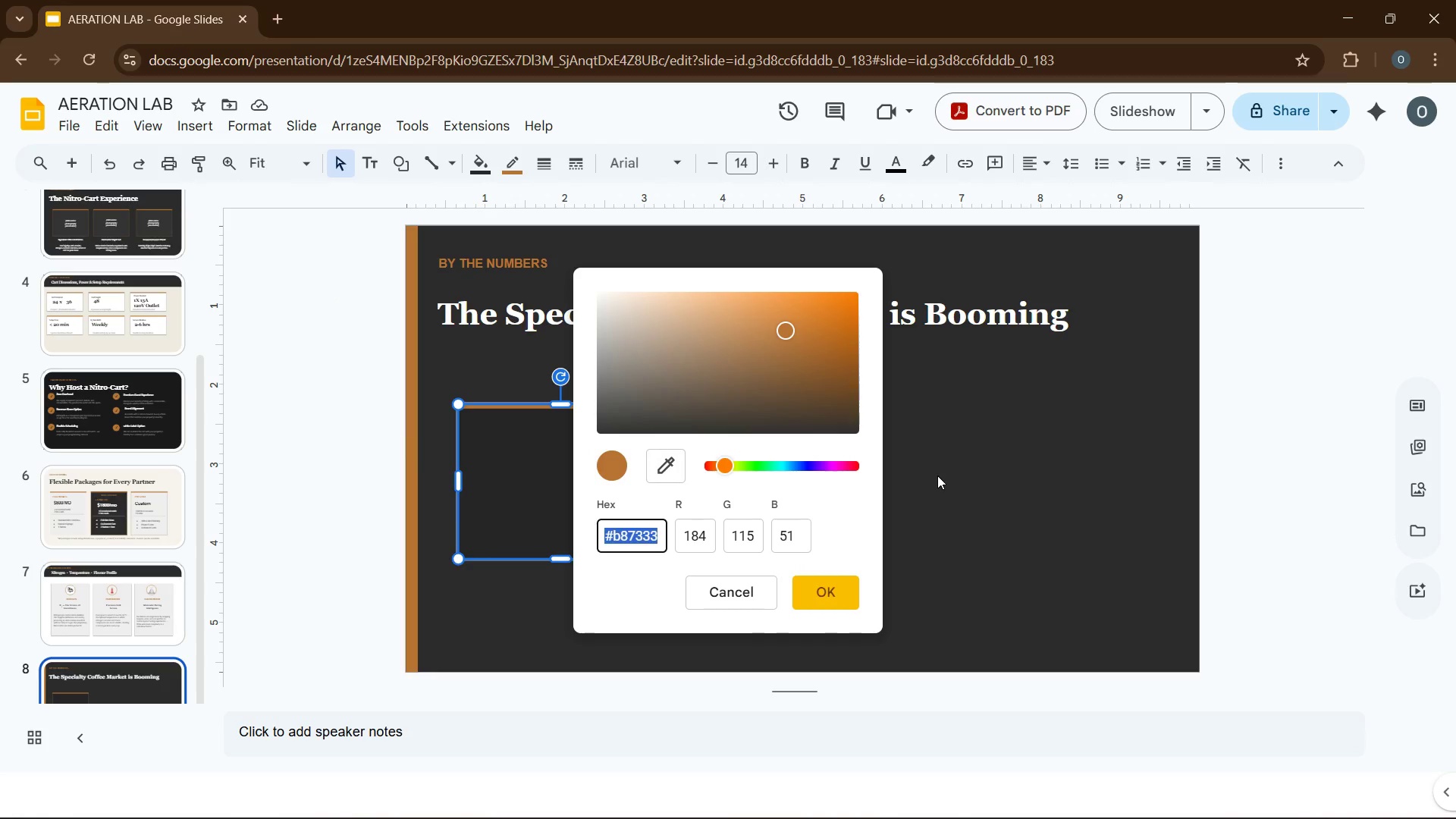 
key(Quote)
 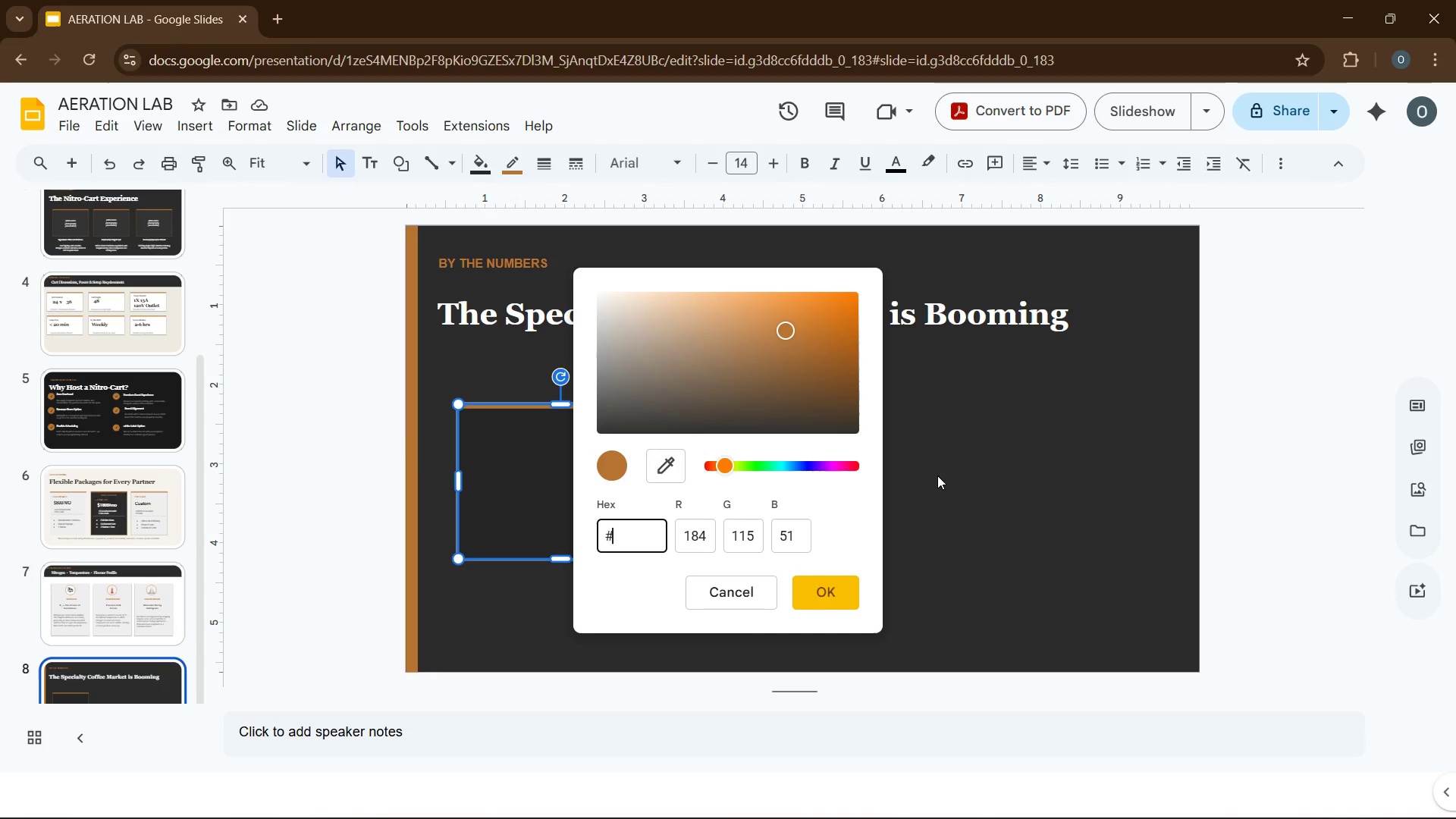 
key(CapsLock)
 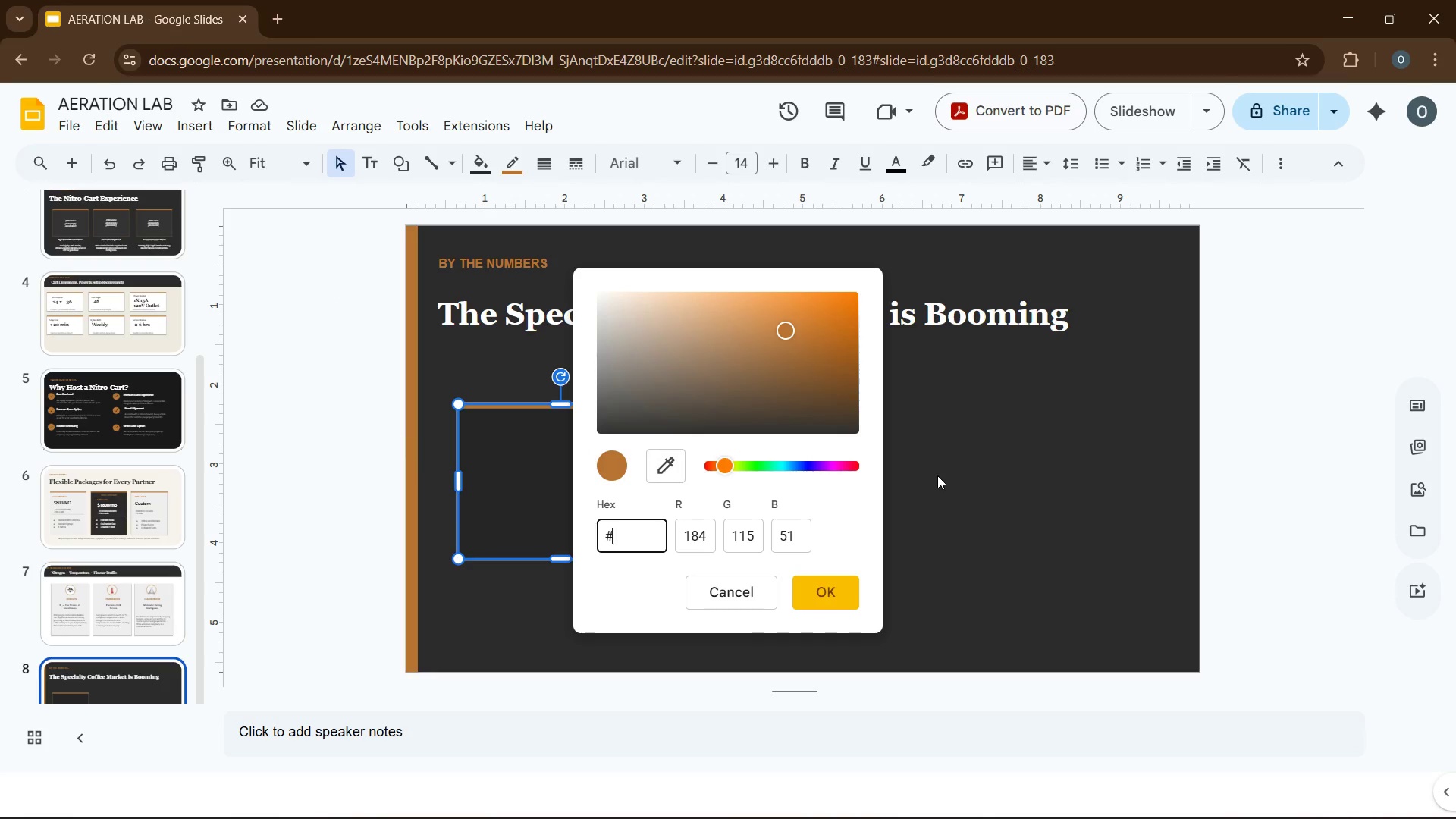 
key(Numpad3)
 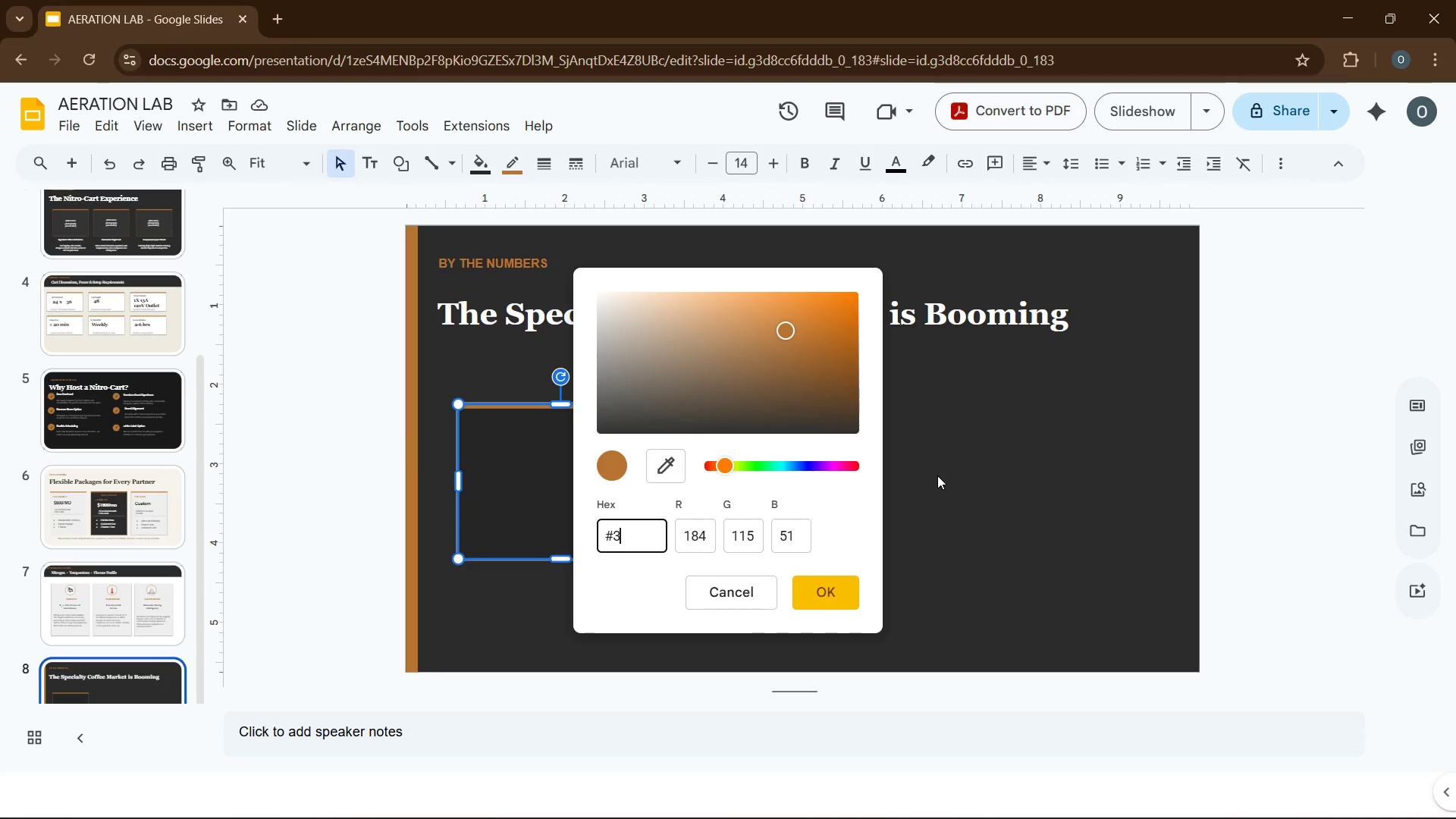 
key(A)
 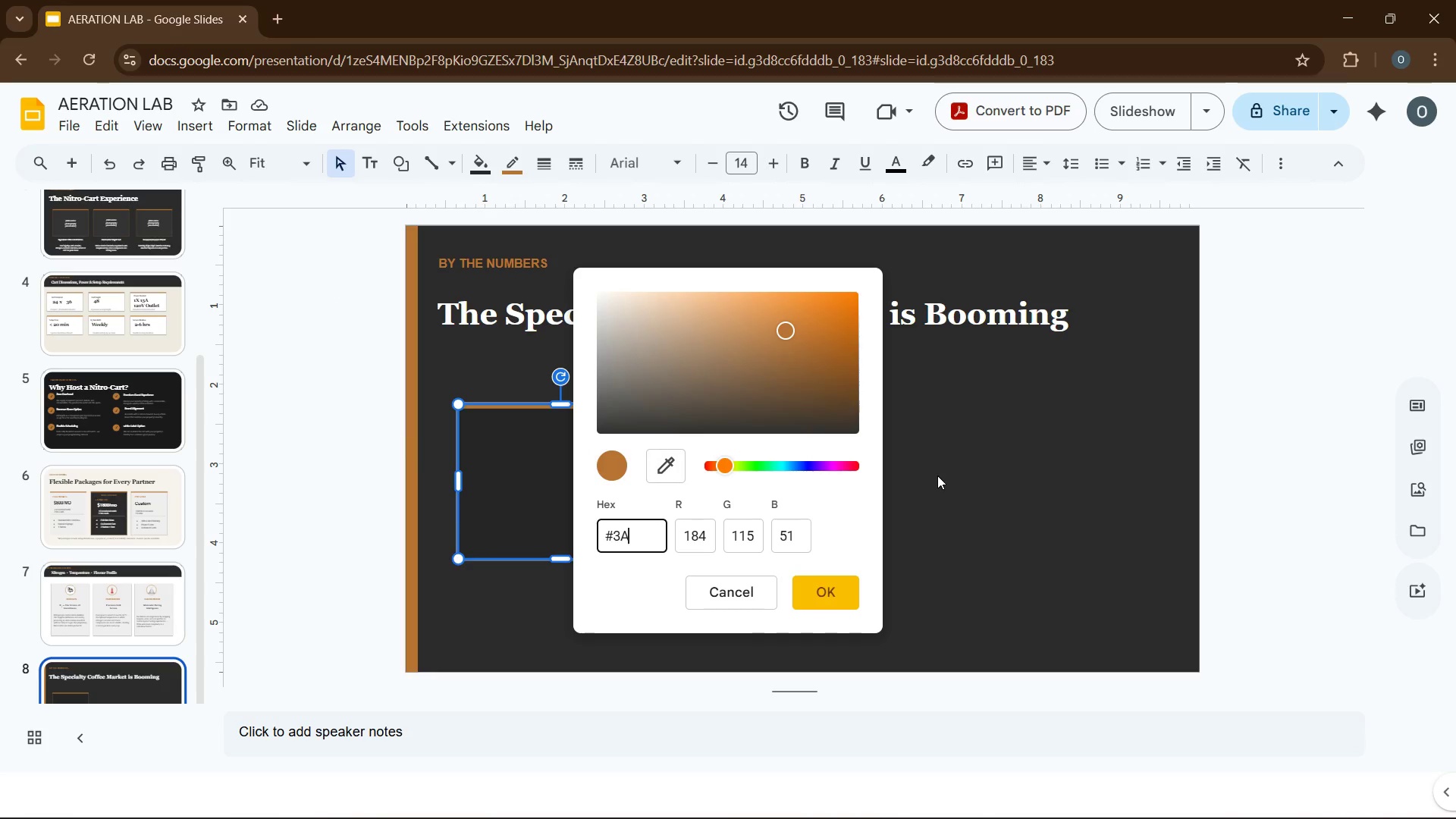 
key(Numpad3)
 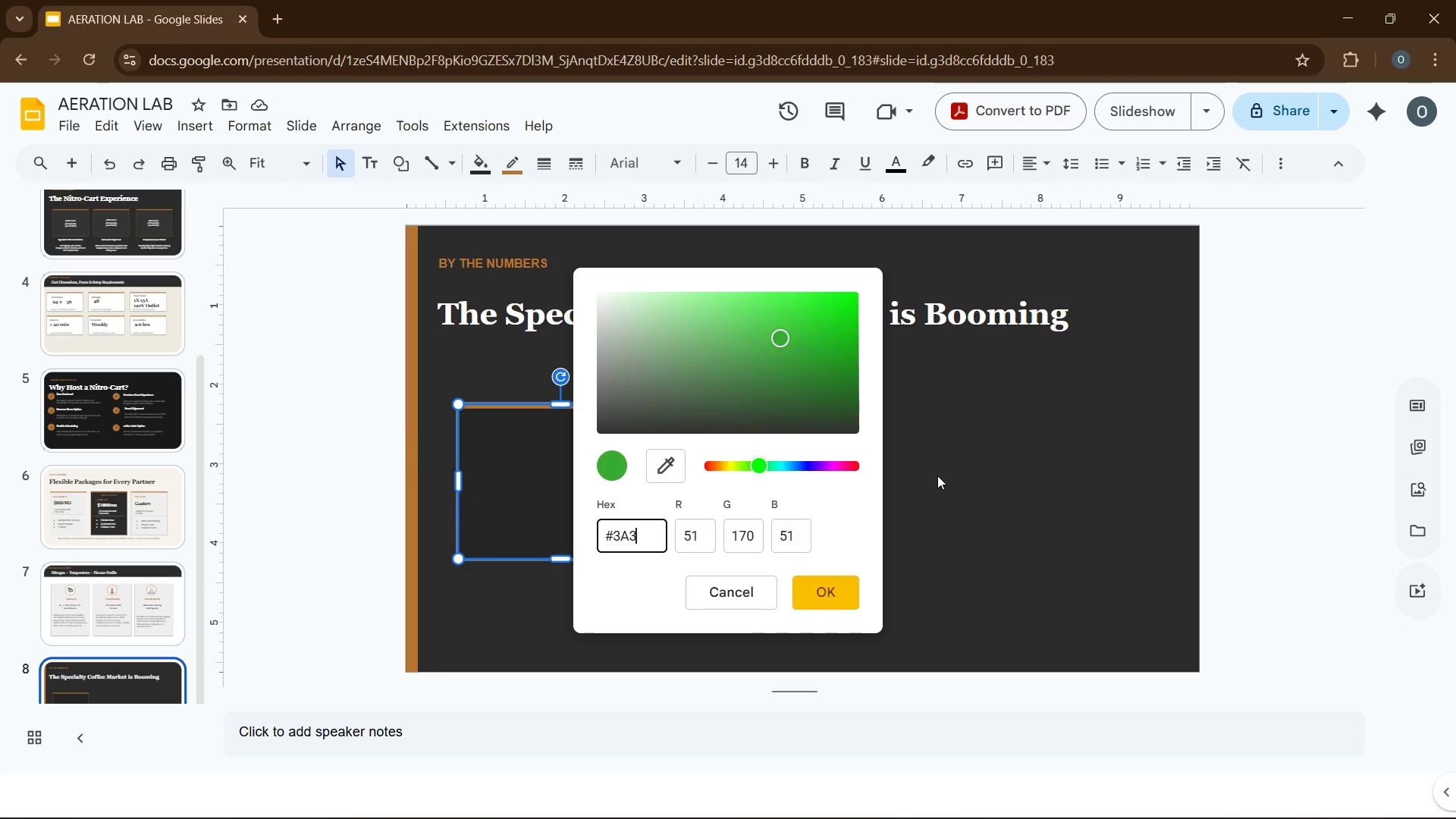 
key(A)
 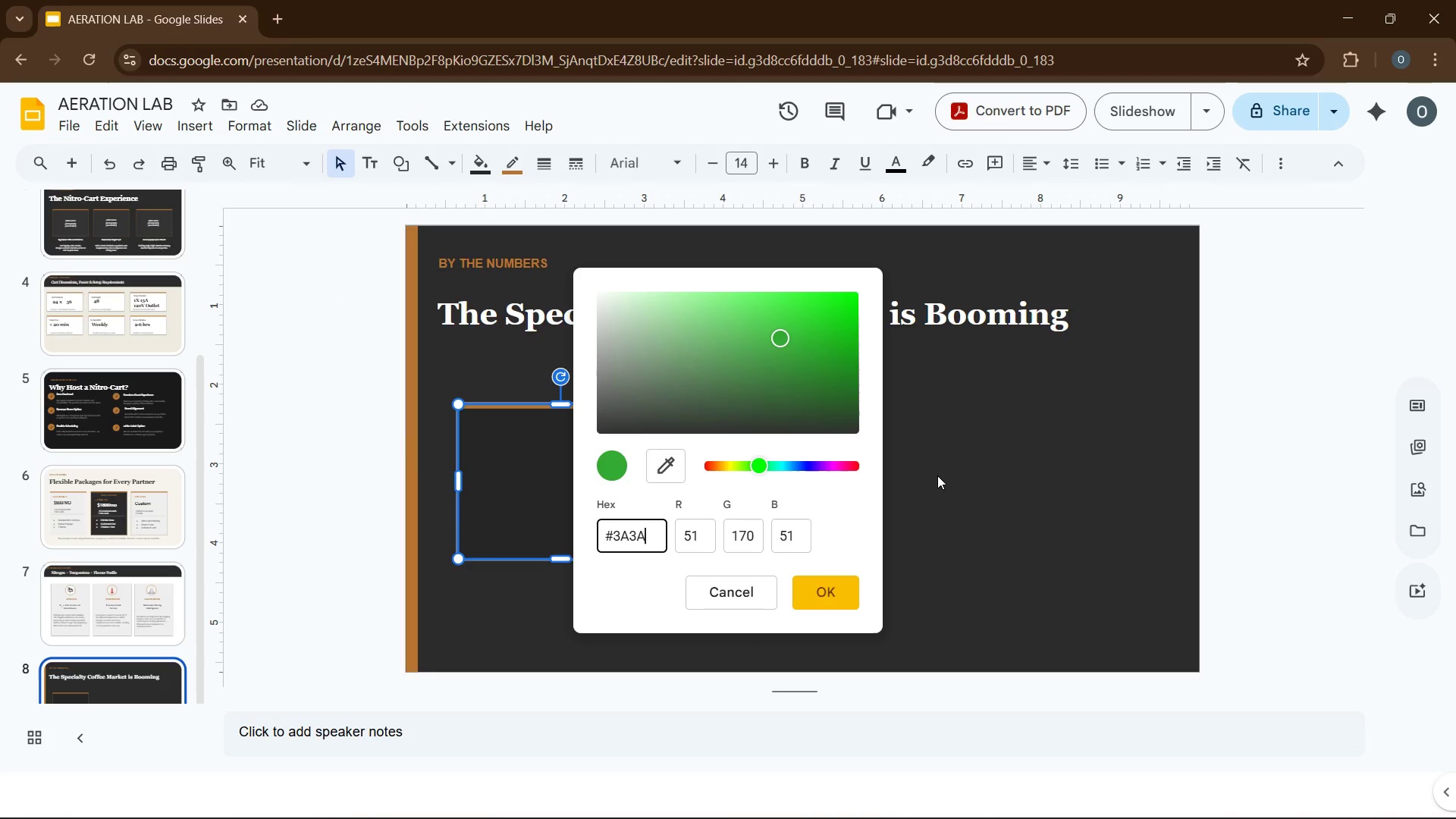 
key(Numpad3)
 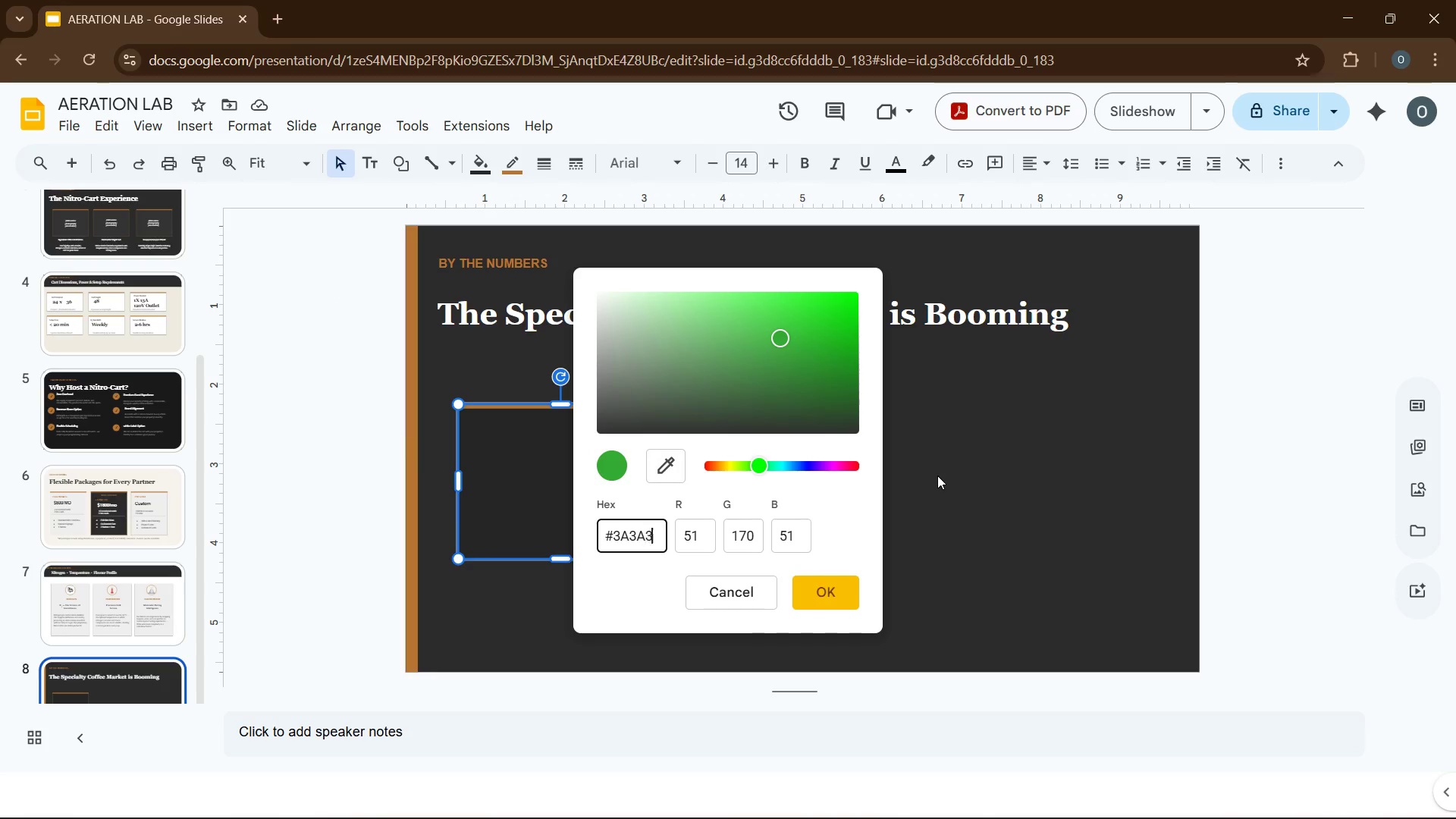 
key(A)
 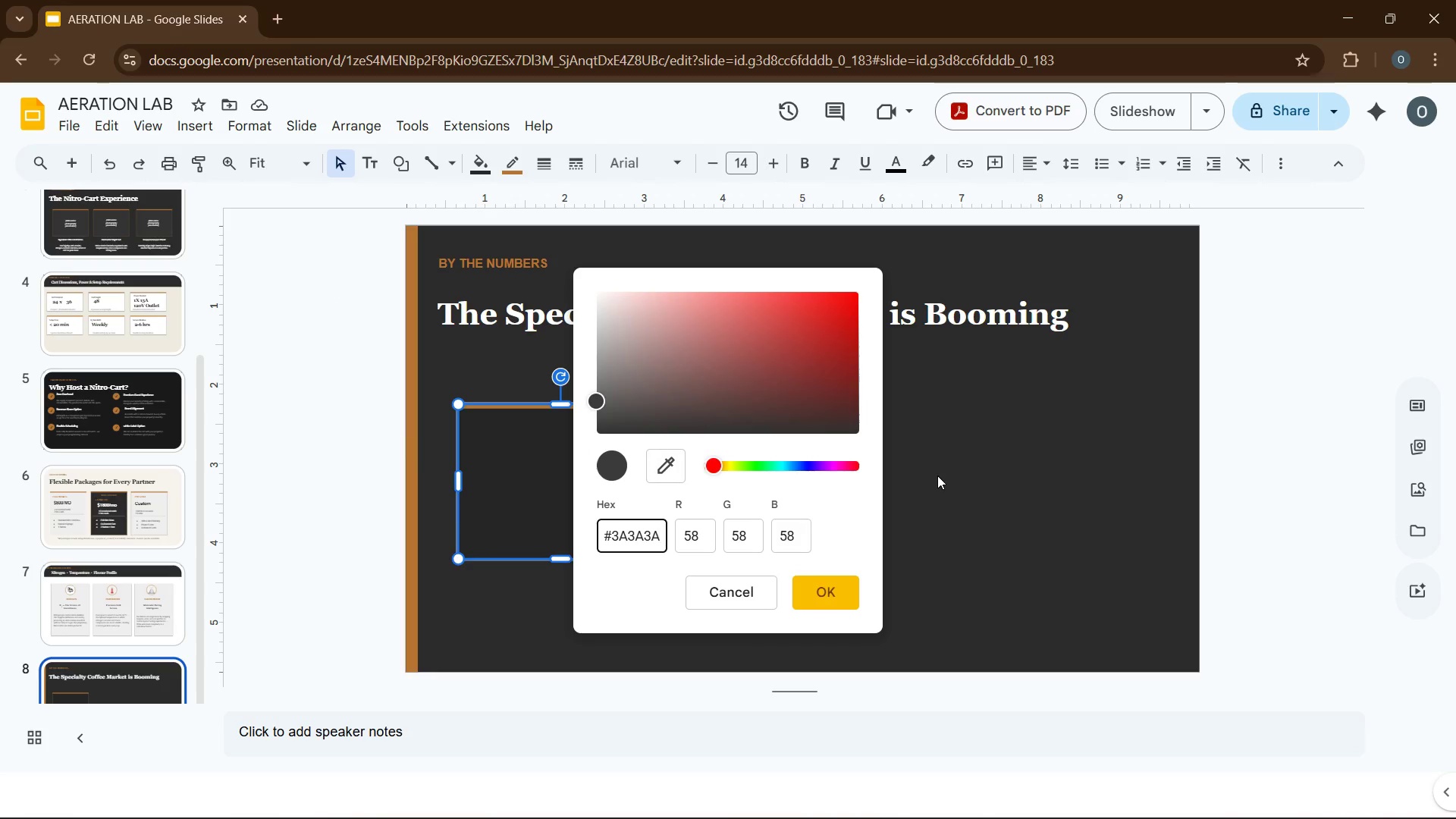 
key(Enter)
 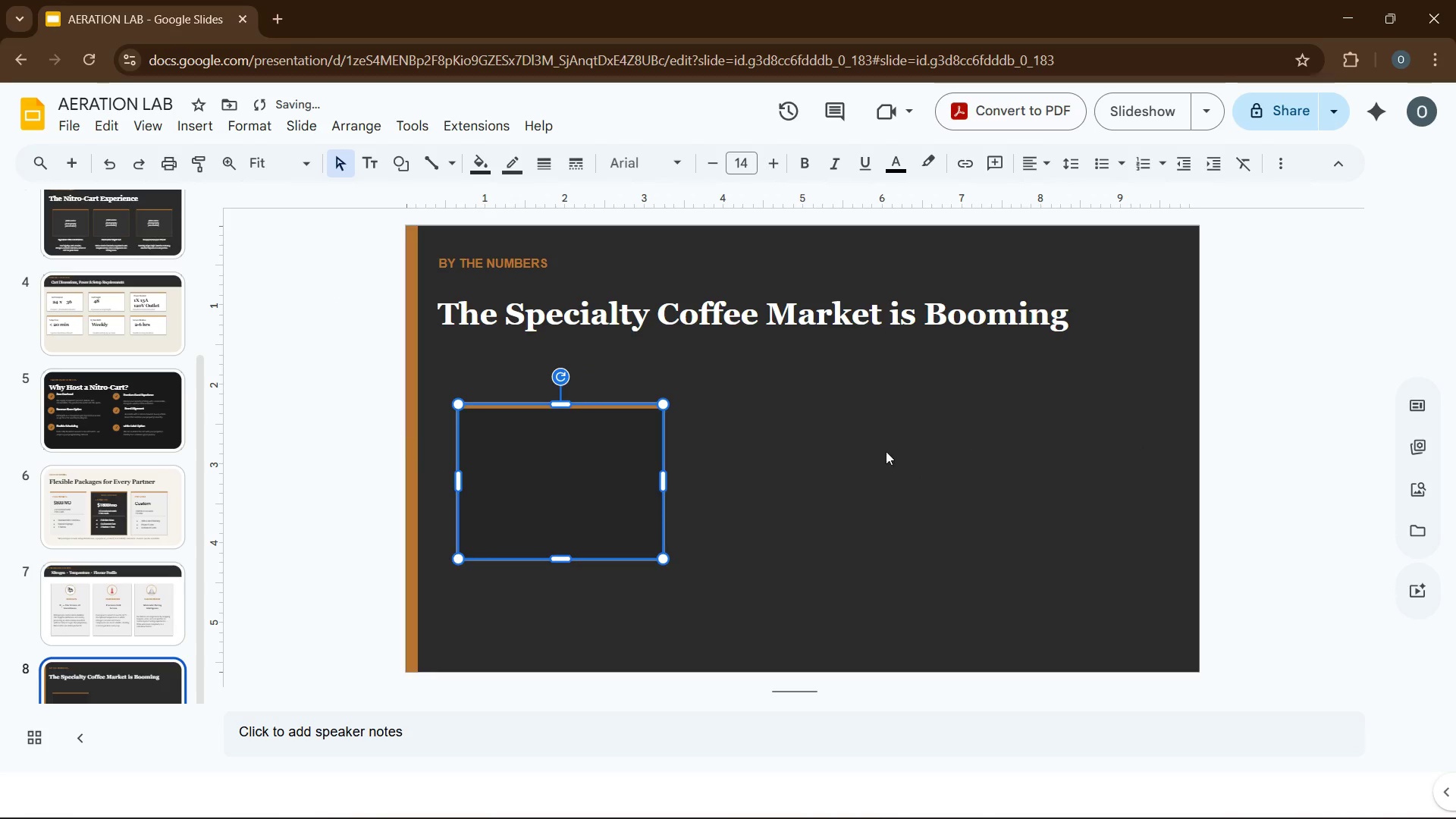 
left_click([840, 469])
 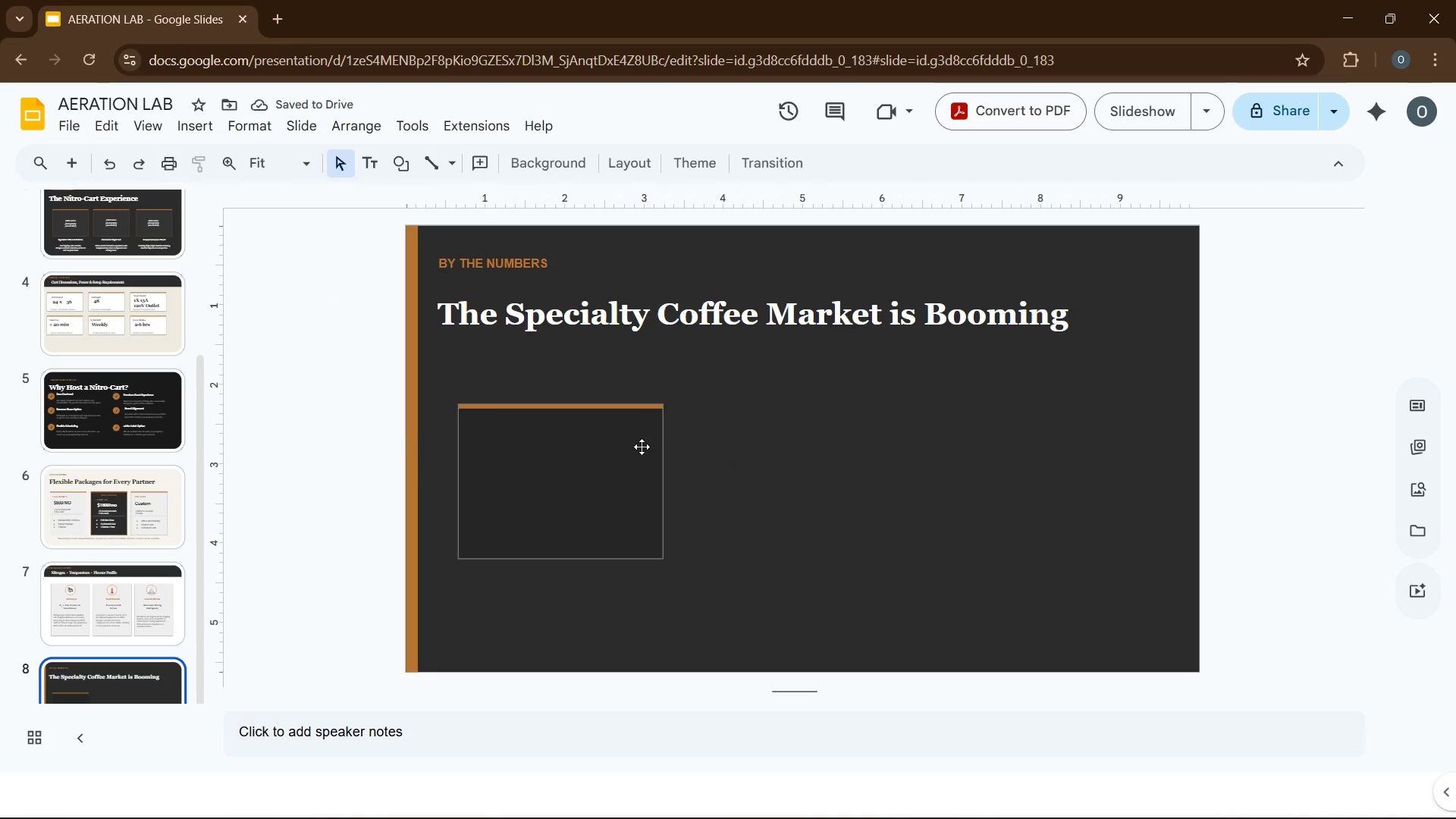 
left_click([634, 447])
 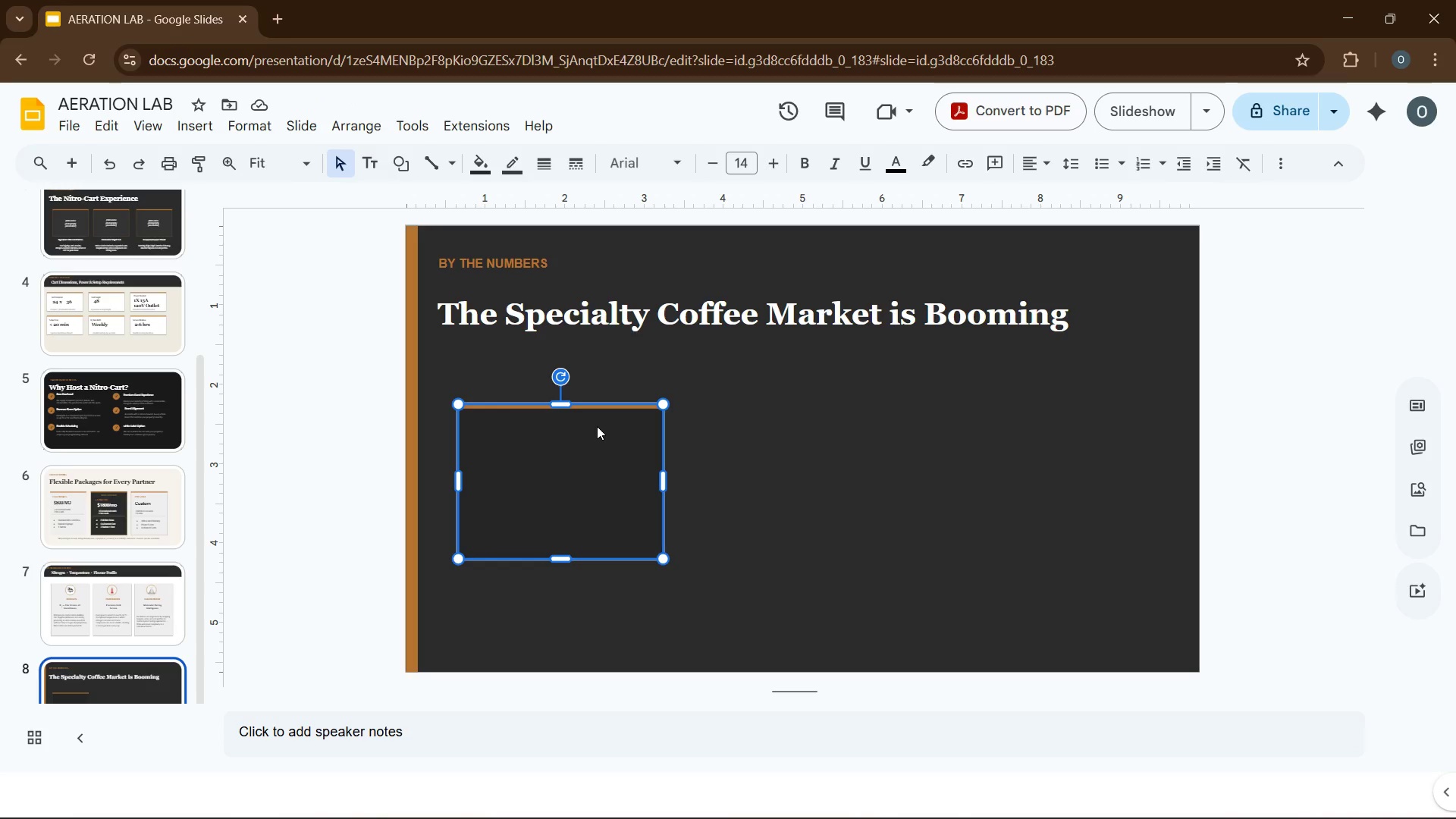 
wait(11.58)
 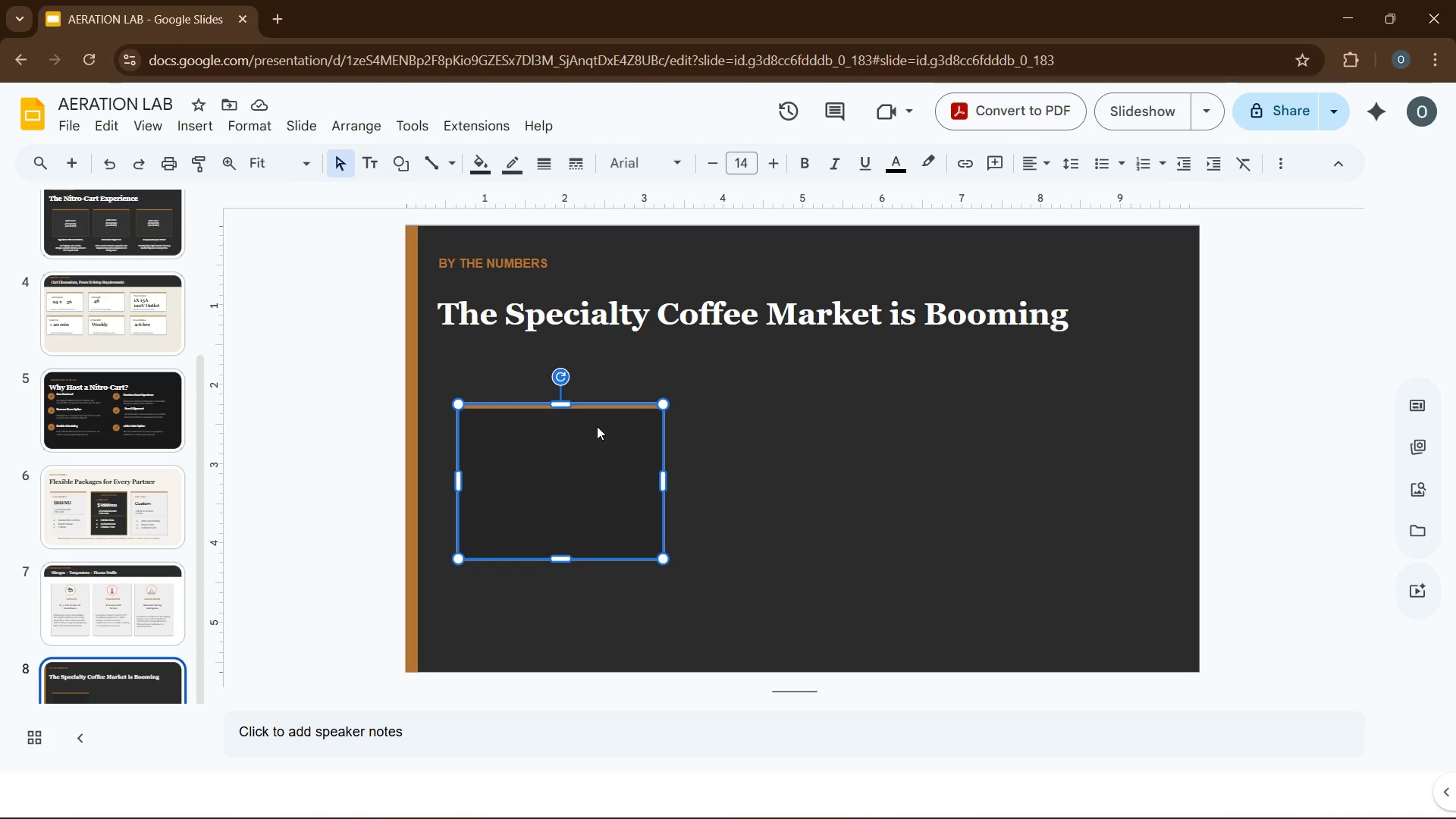 
left_click([709, 433])
 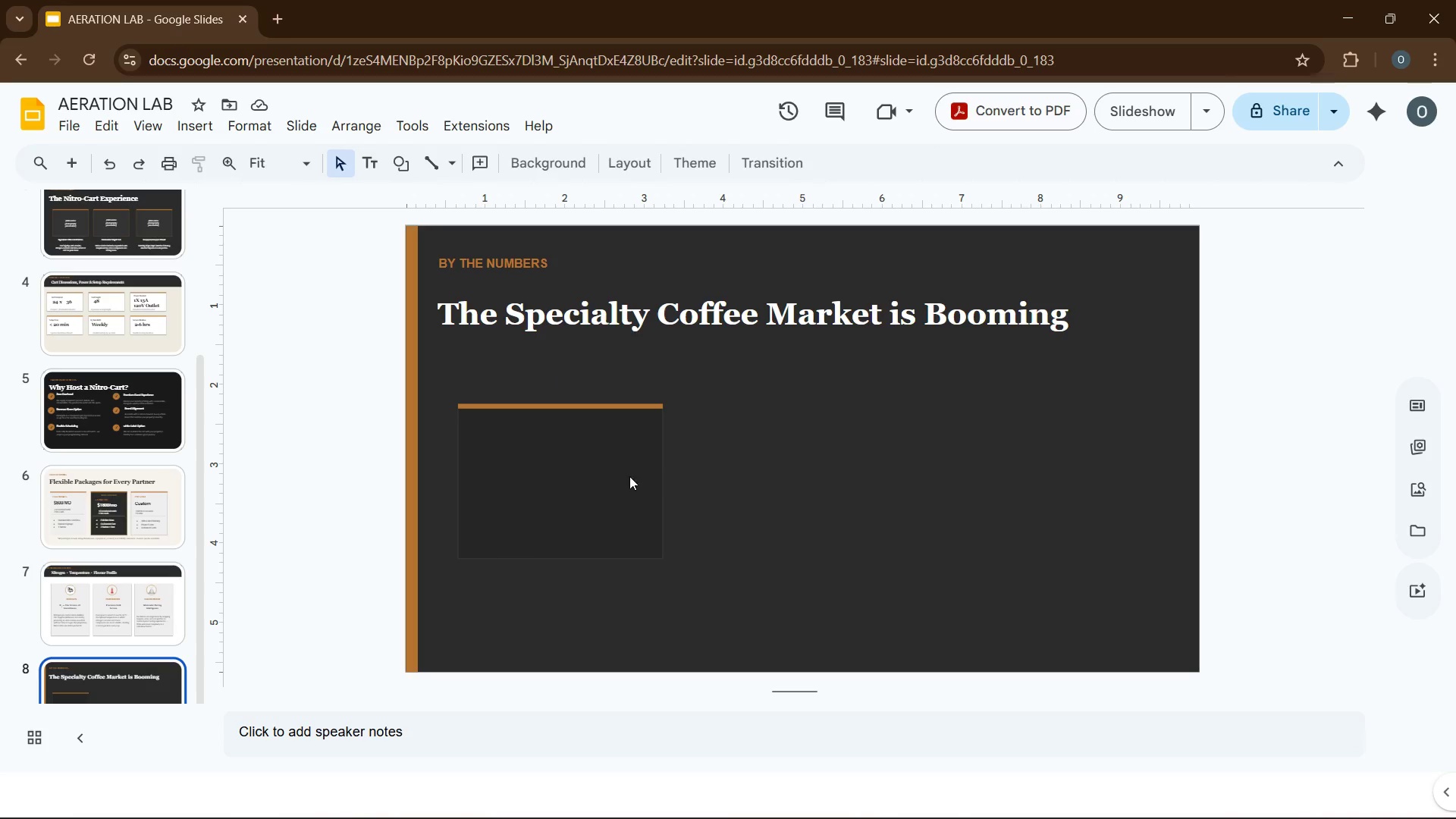 
left_click([624, 478])
 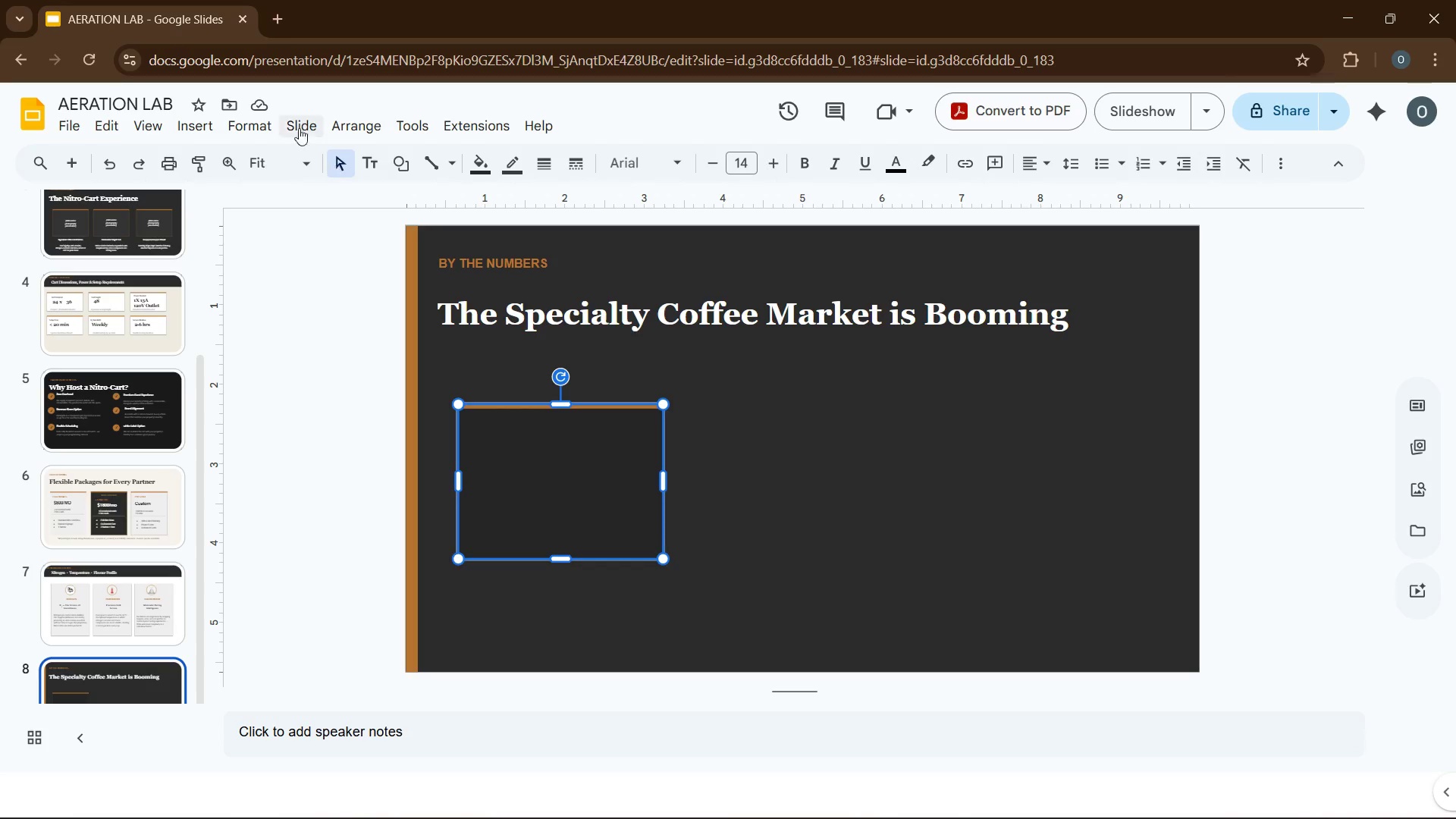 
left_click([262, 124])
 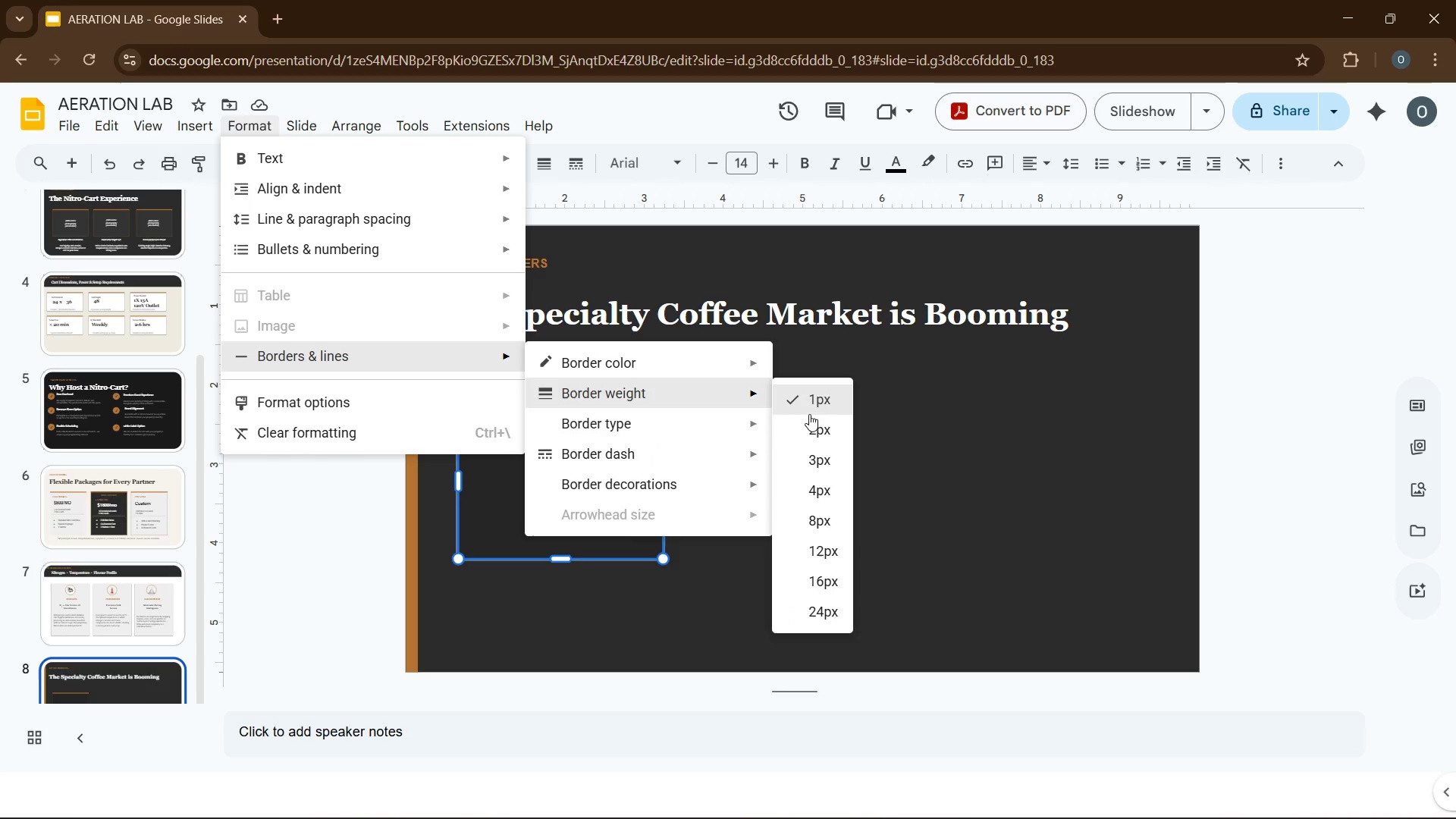 
double_click([877, 447])
 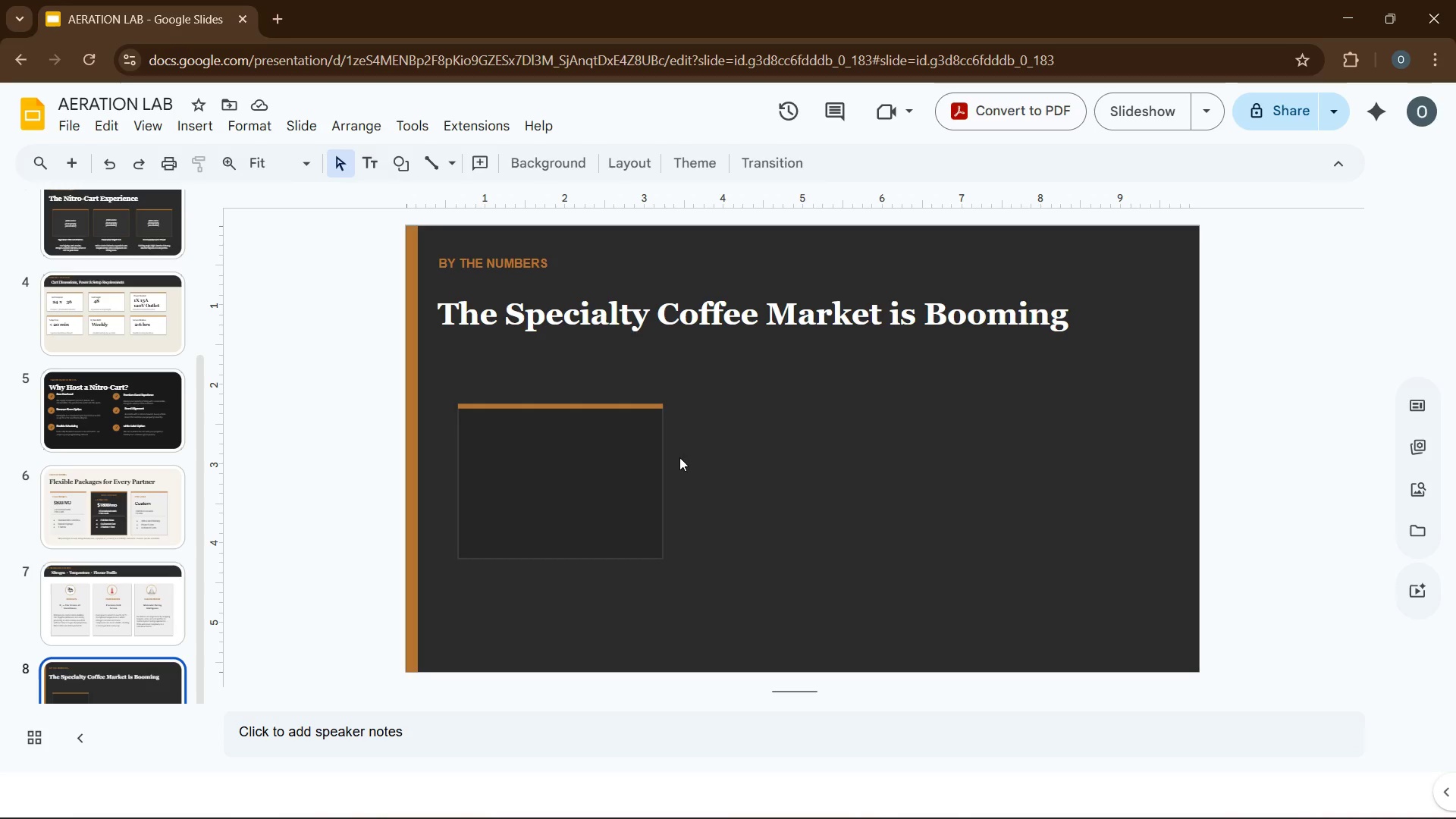 
wait(15.84)
 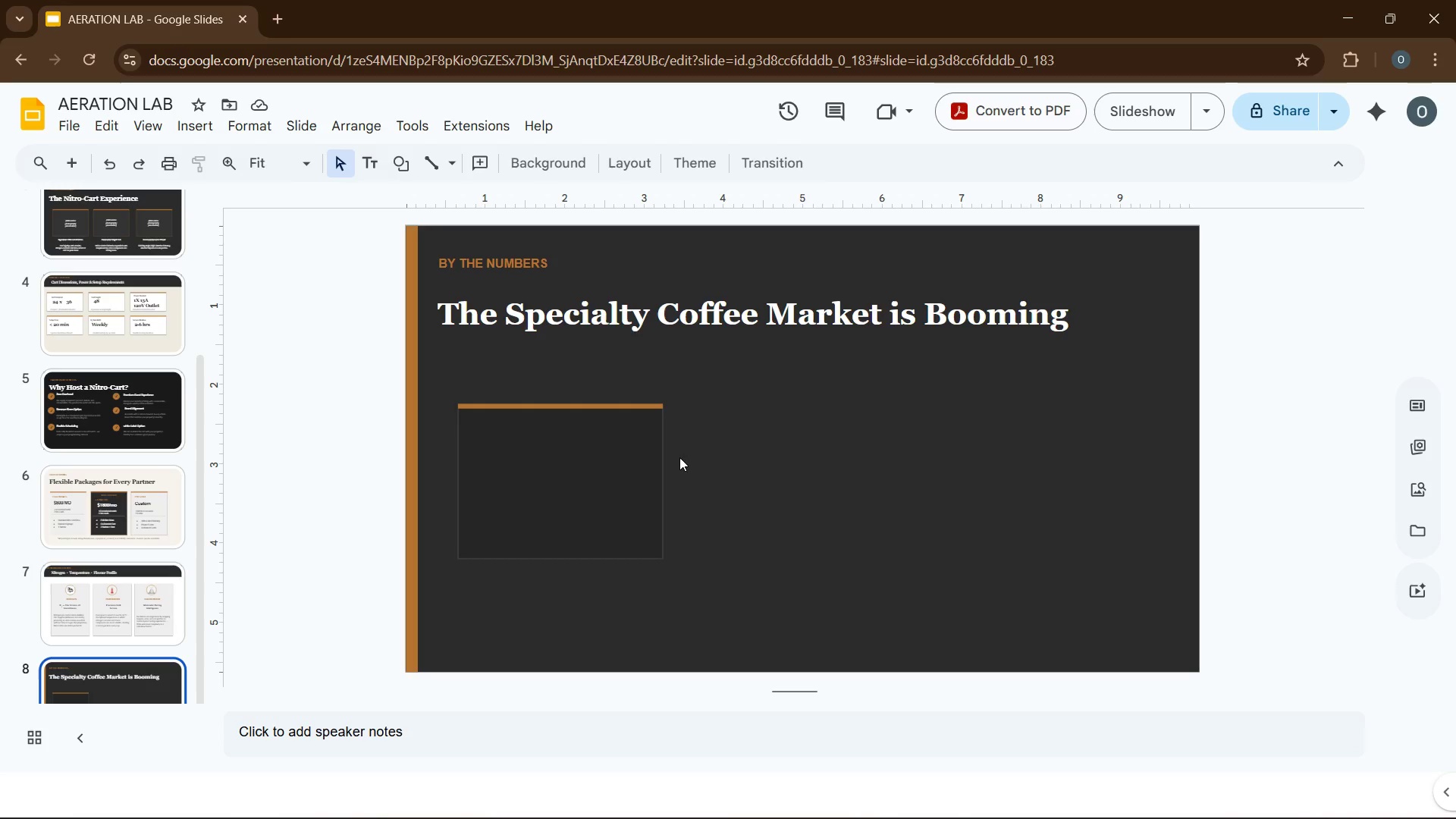 
left_click([252, 193])
 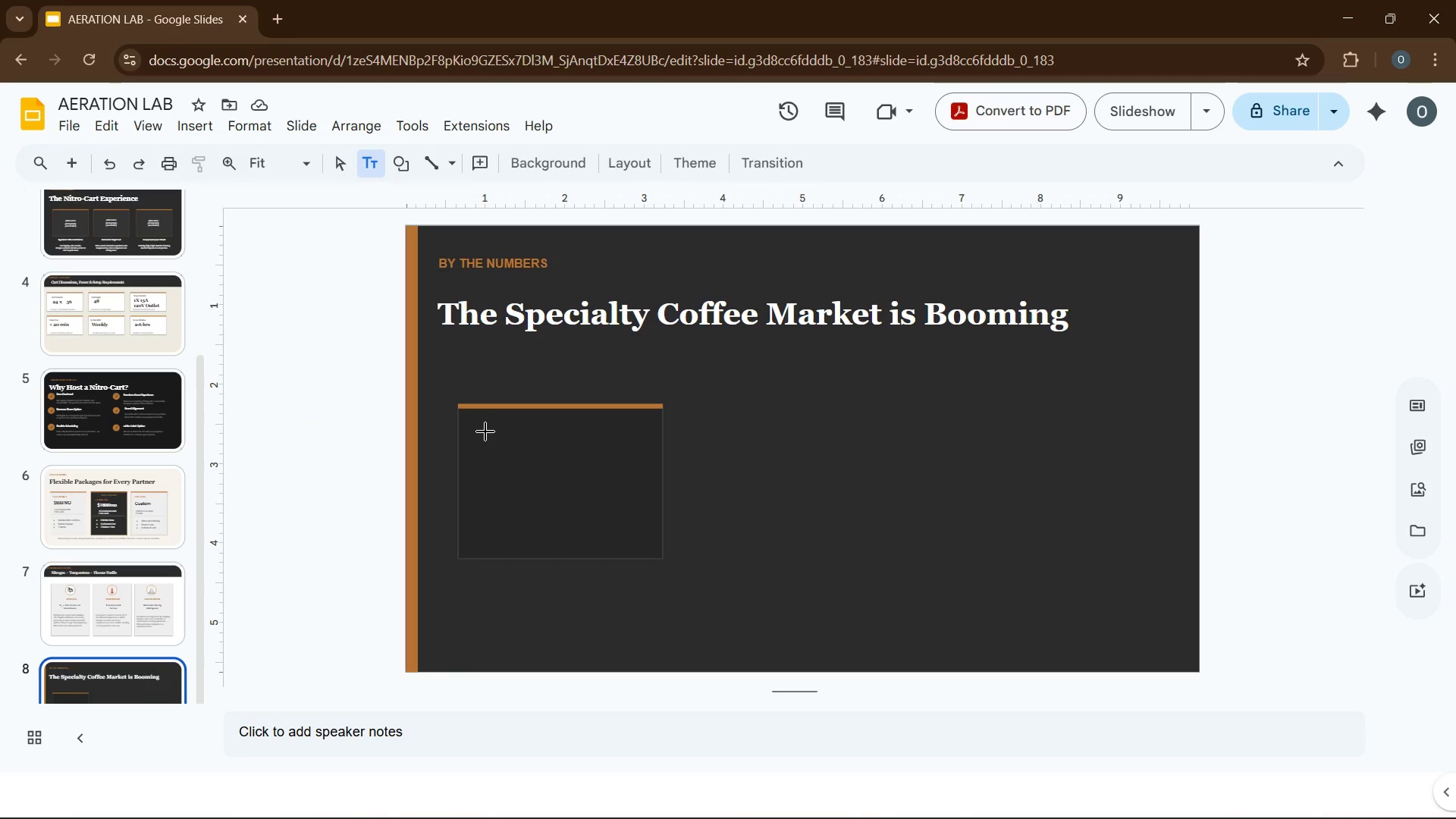 
left_click_drag(start_coordinate=[479, 431], to_coordinate=[629, 489])
 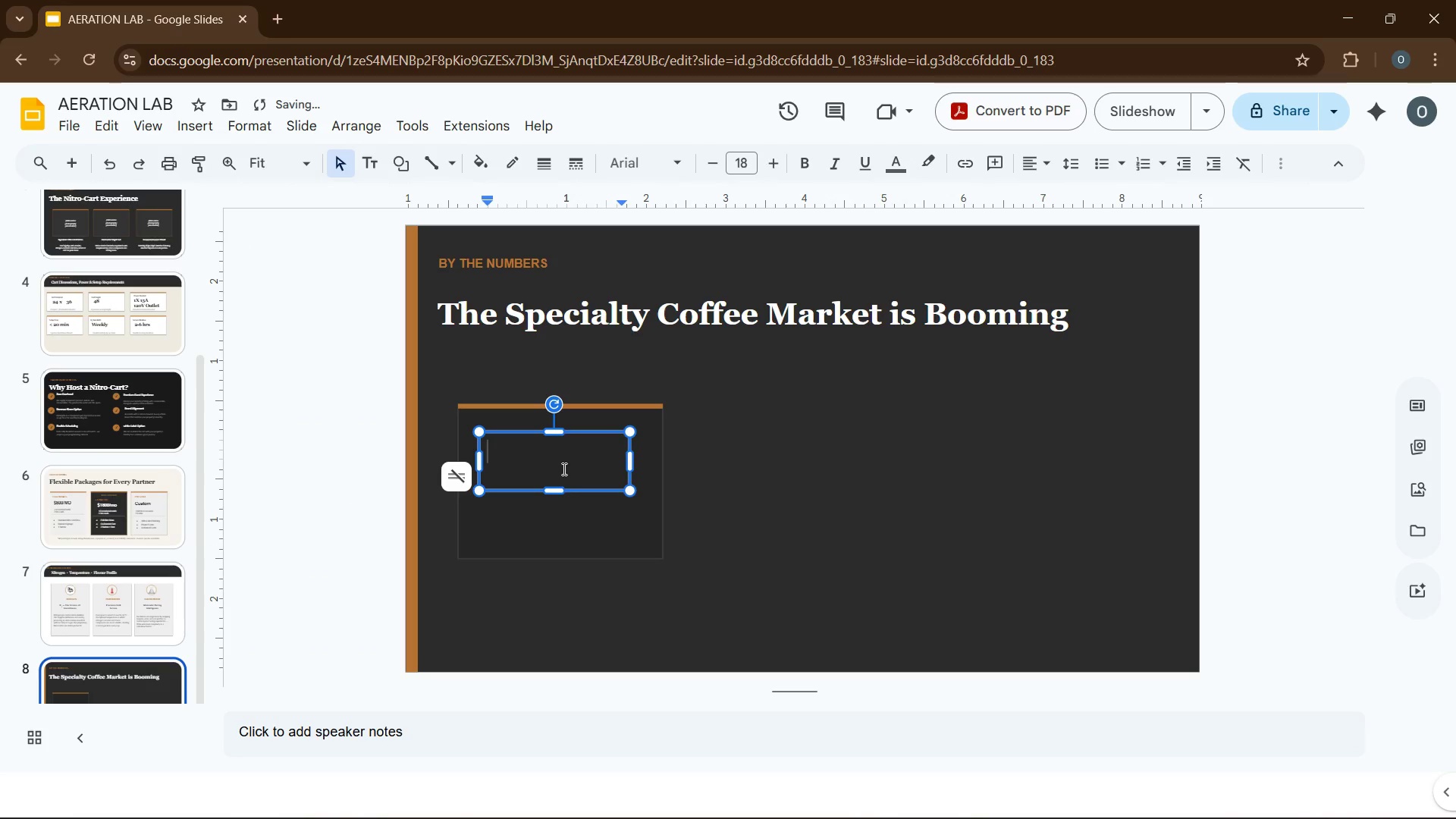 
left_click_drag(start_coordinate=[561, 468], to_coordinate=[560, 464])
 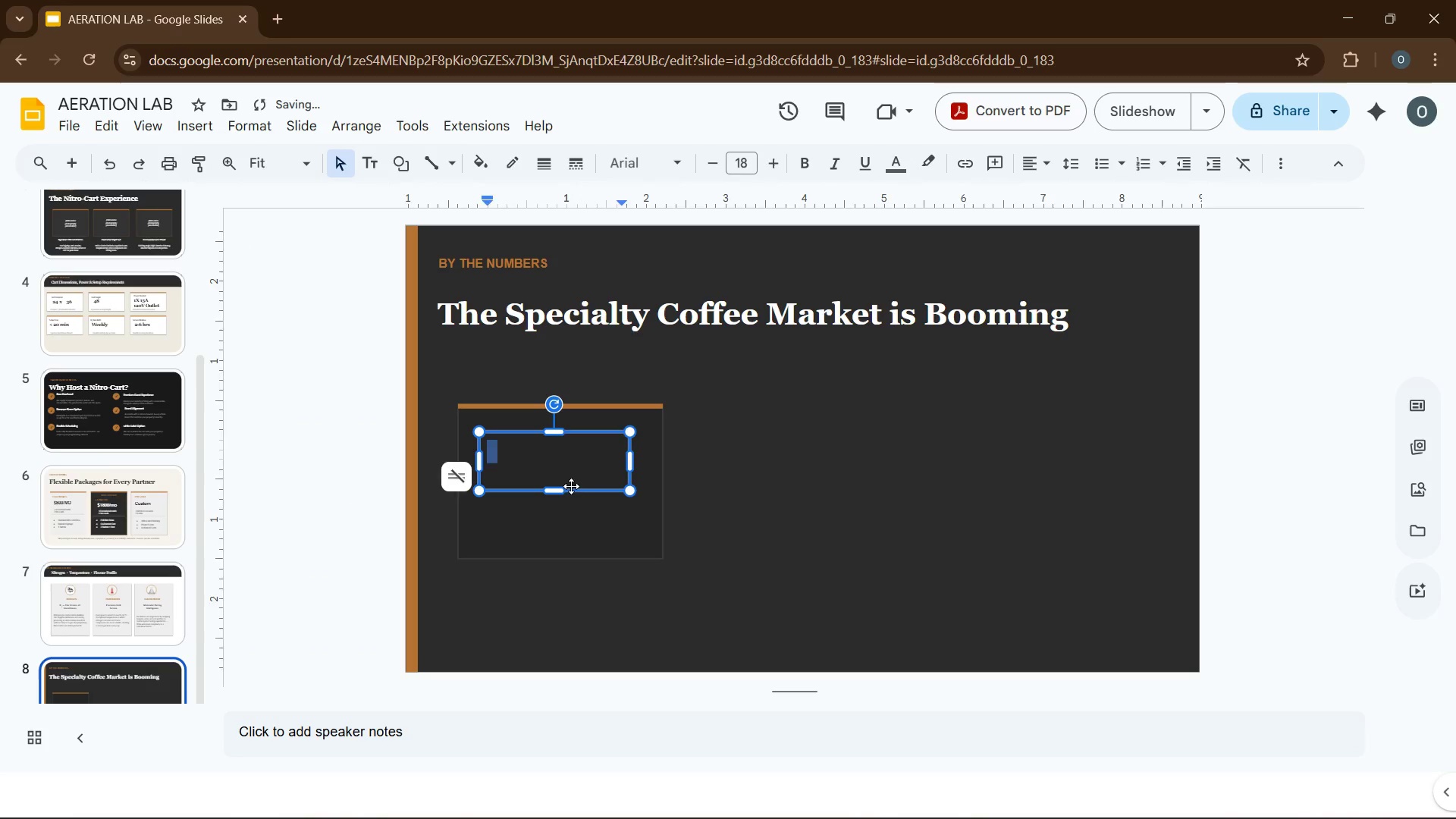 
left_click_drag(start_coordinate=[571, 486], to_coordinate=[576, 472])
 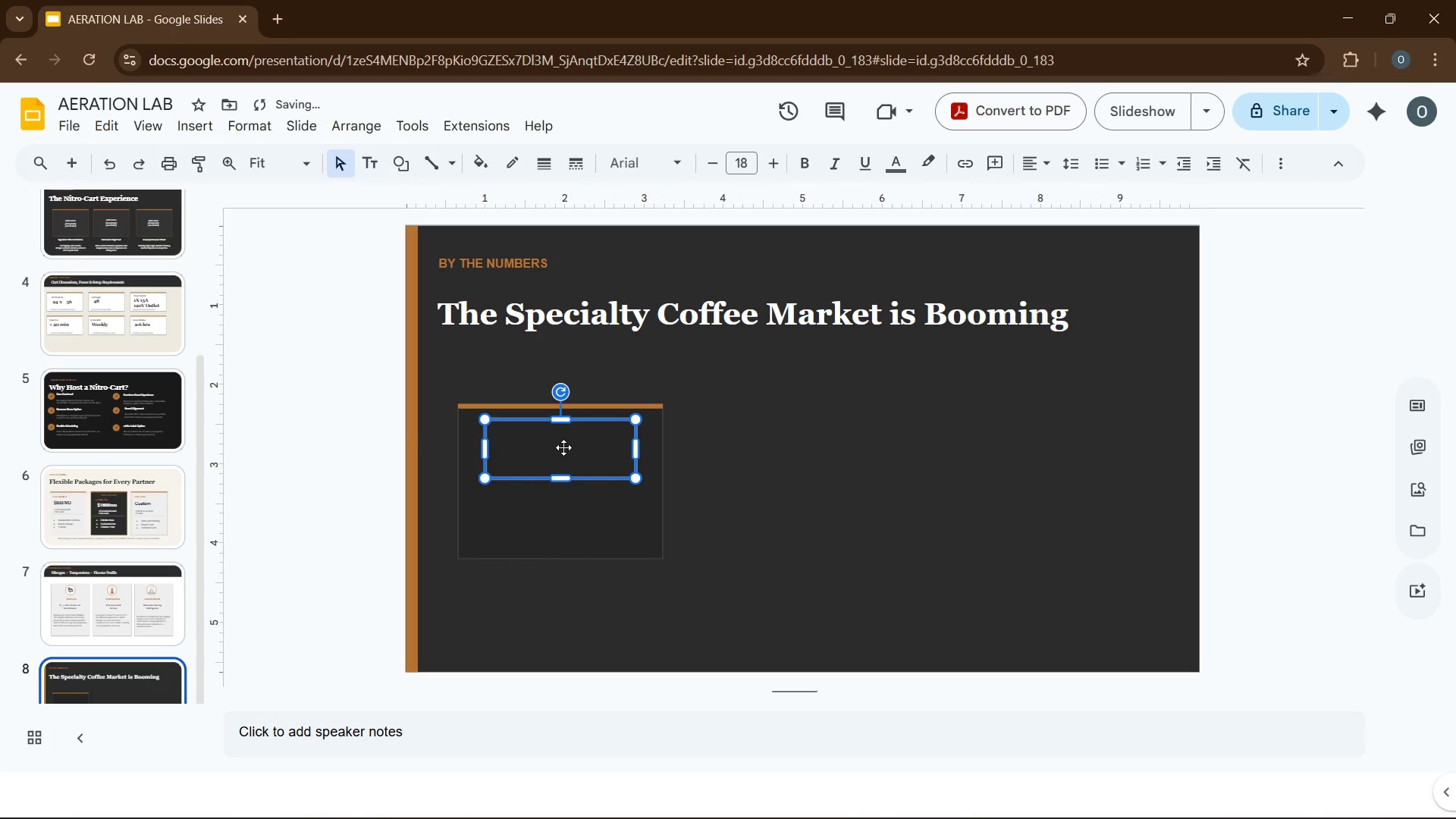 
left_click([563, 447])
 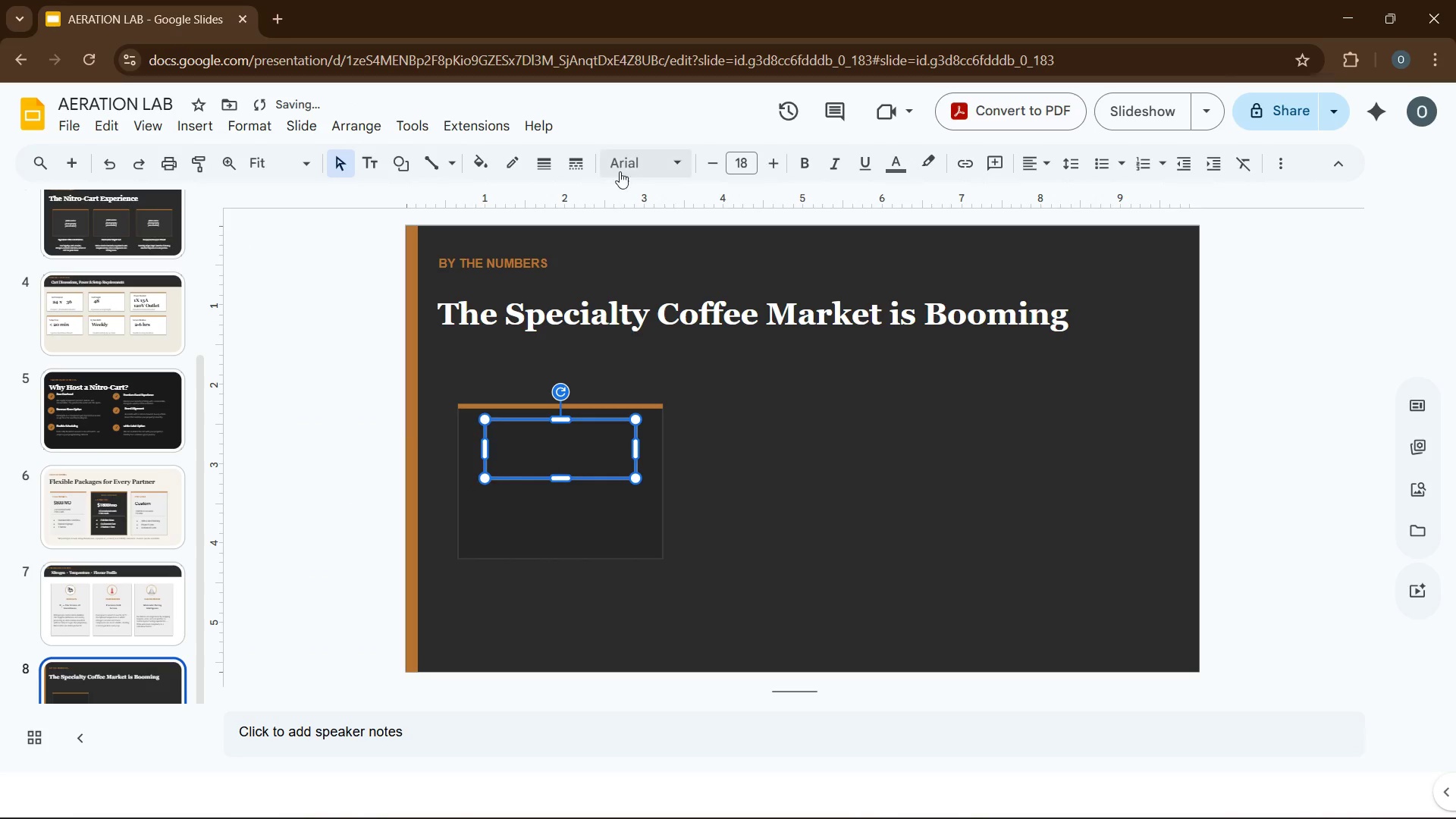 
left_click([651, 160])
 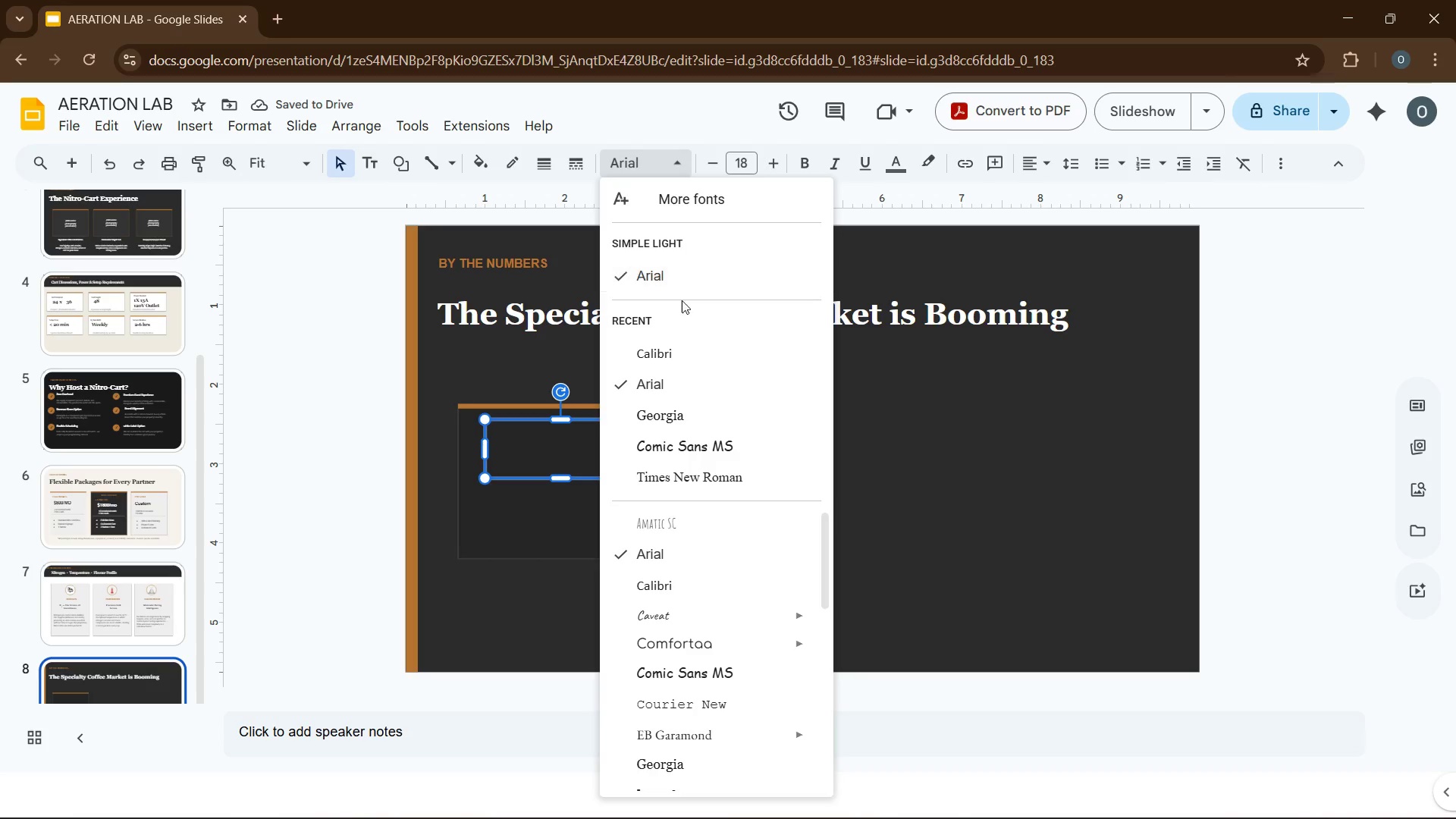 
left_click([670, 413])
 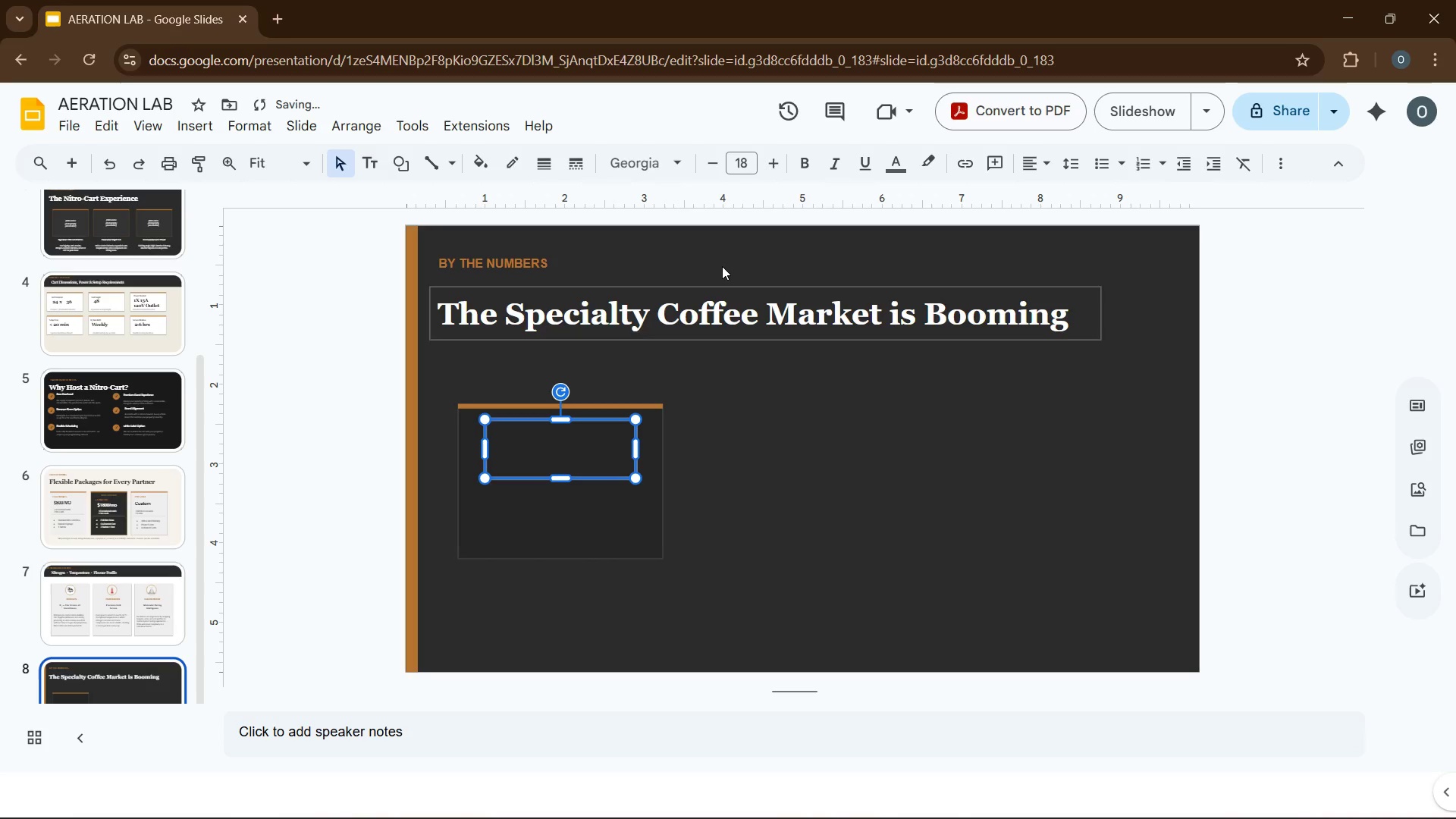 
left_click([742, 162])
 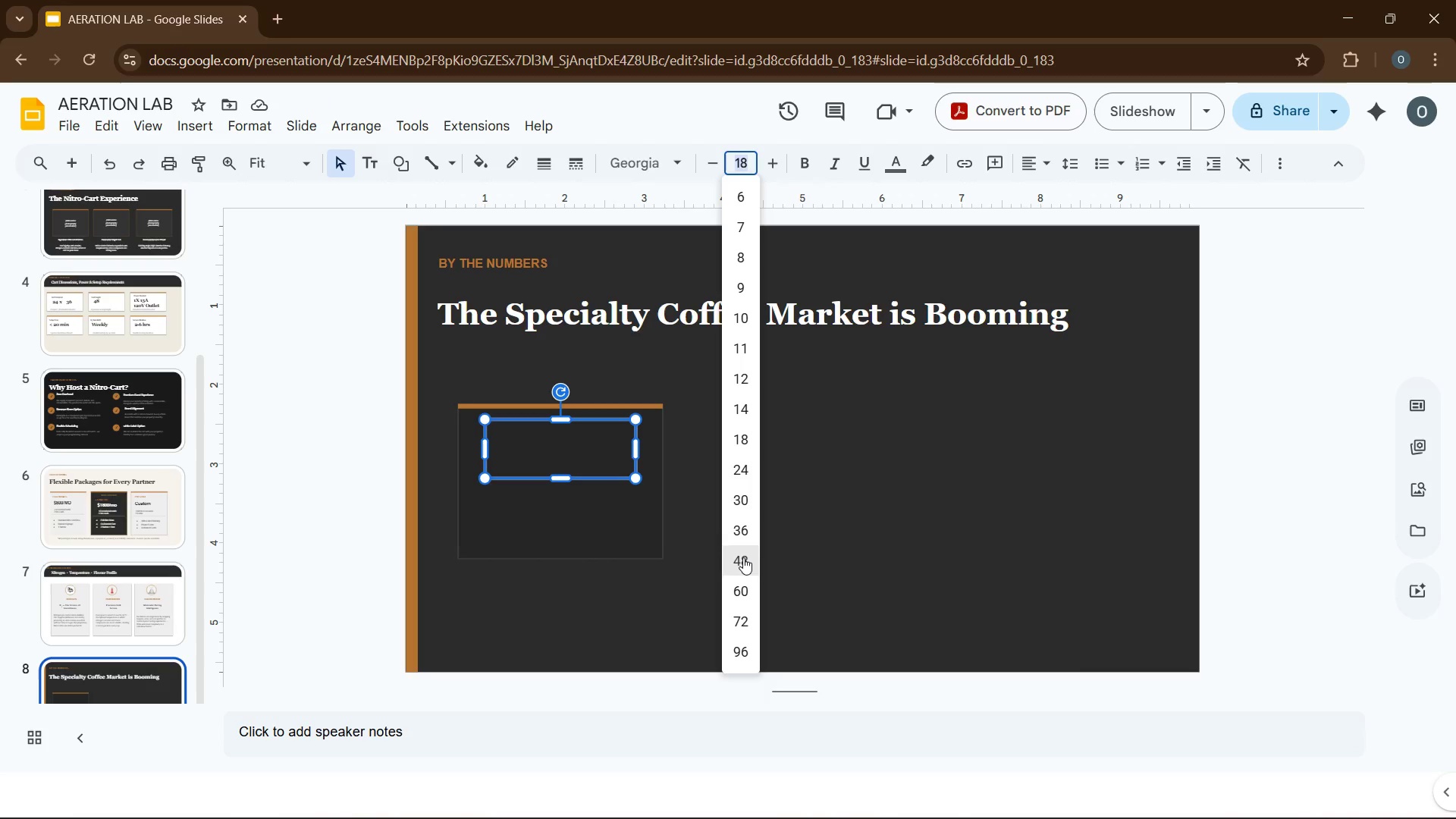 
left_click([743, 557])
 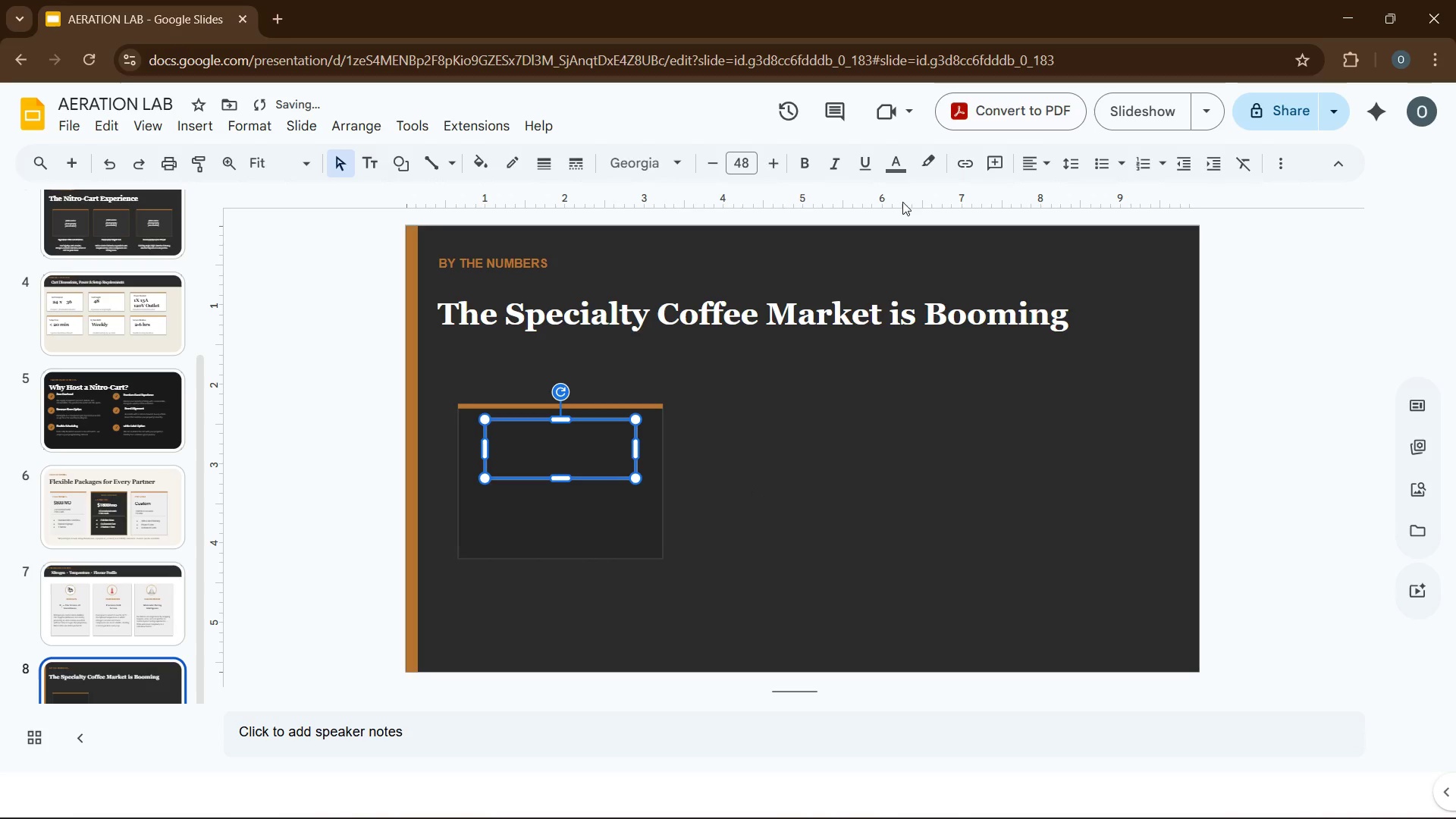 
left_click([893, 162])
 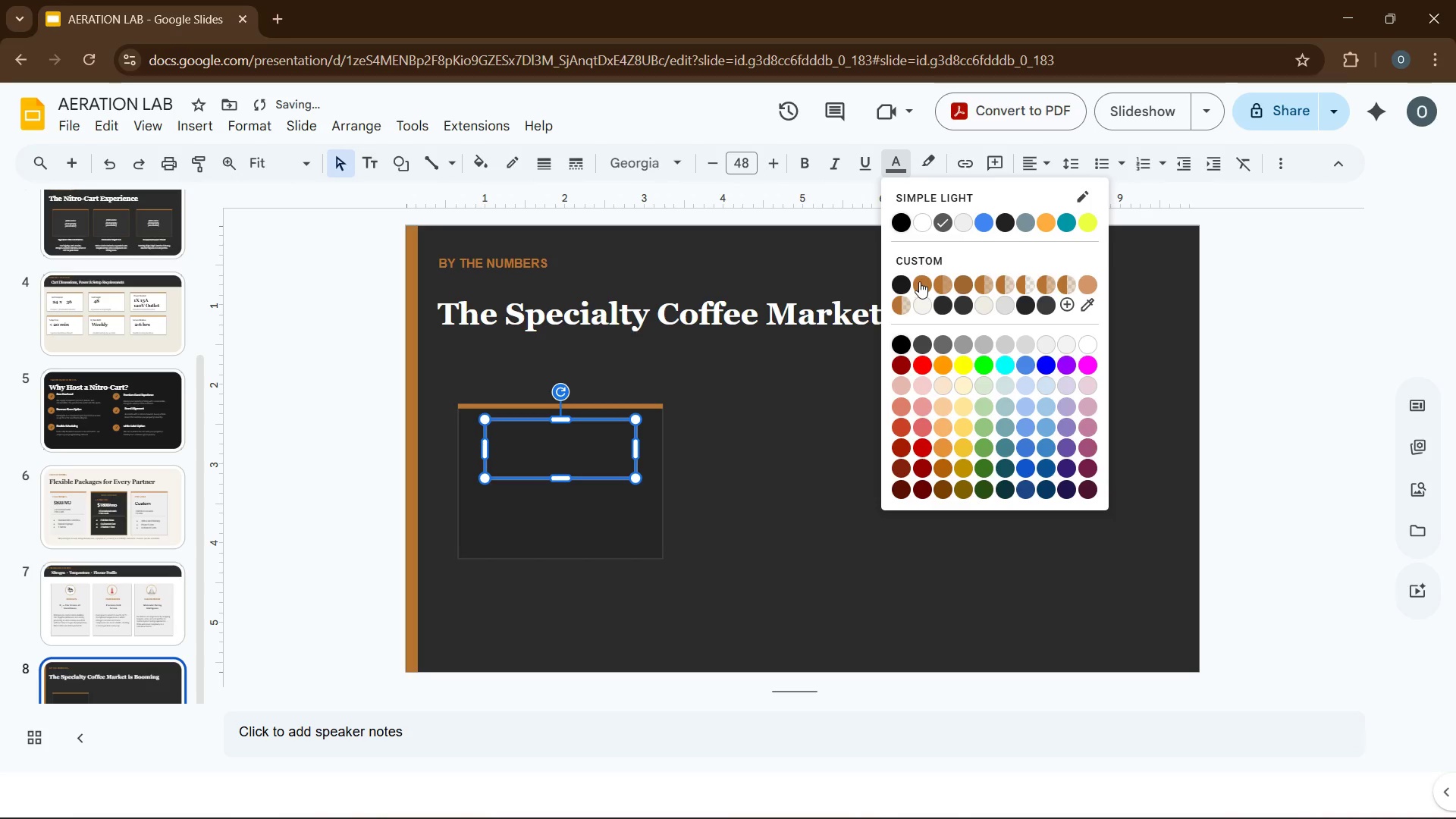 
left_click([919, 281])
 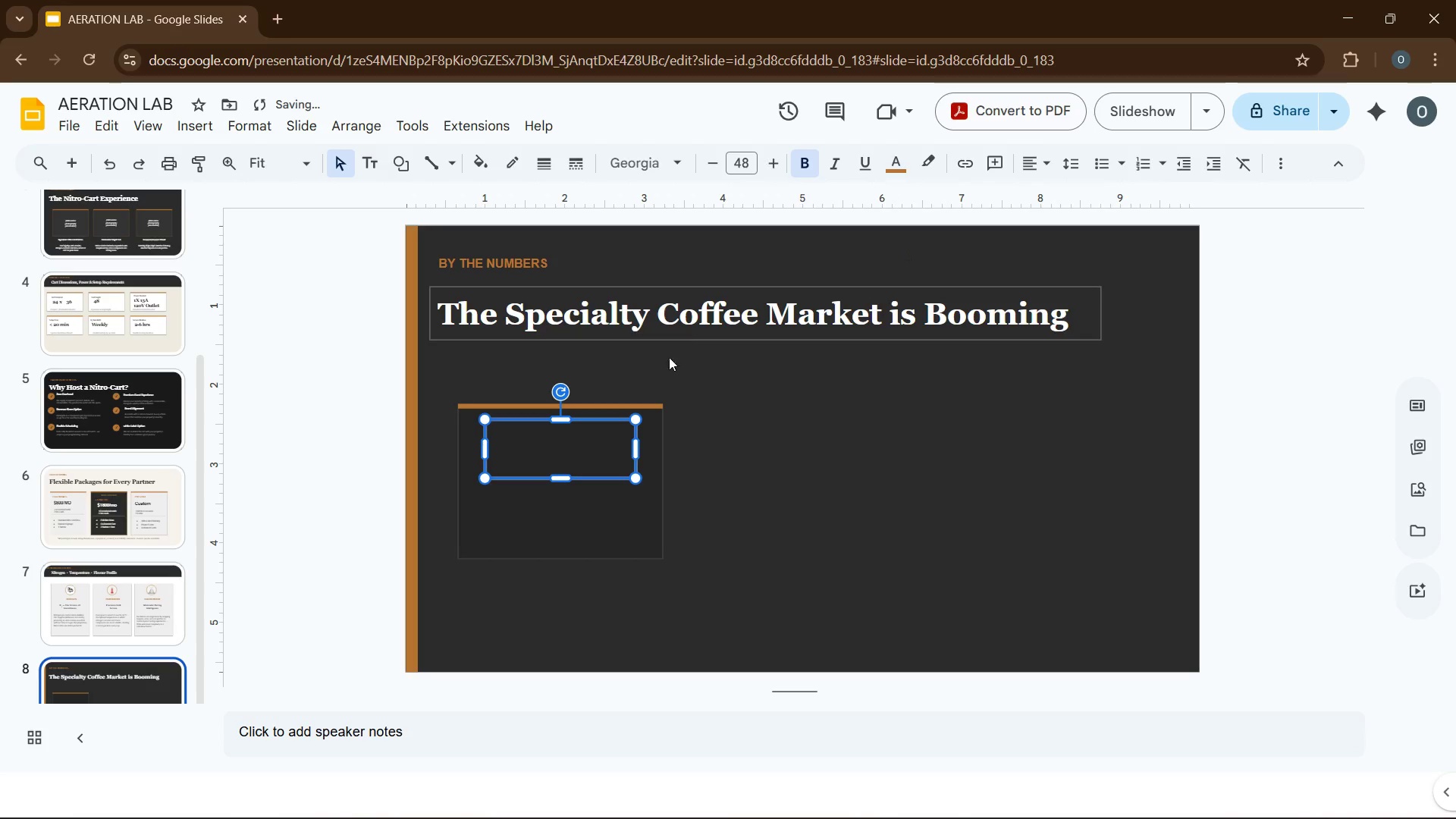 
left_click([613, 431])
 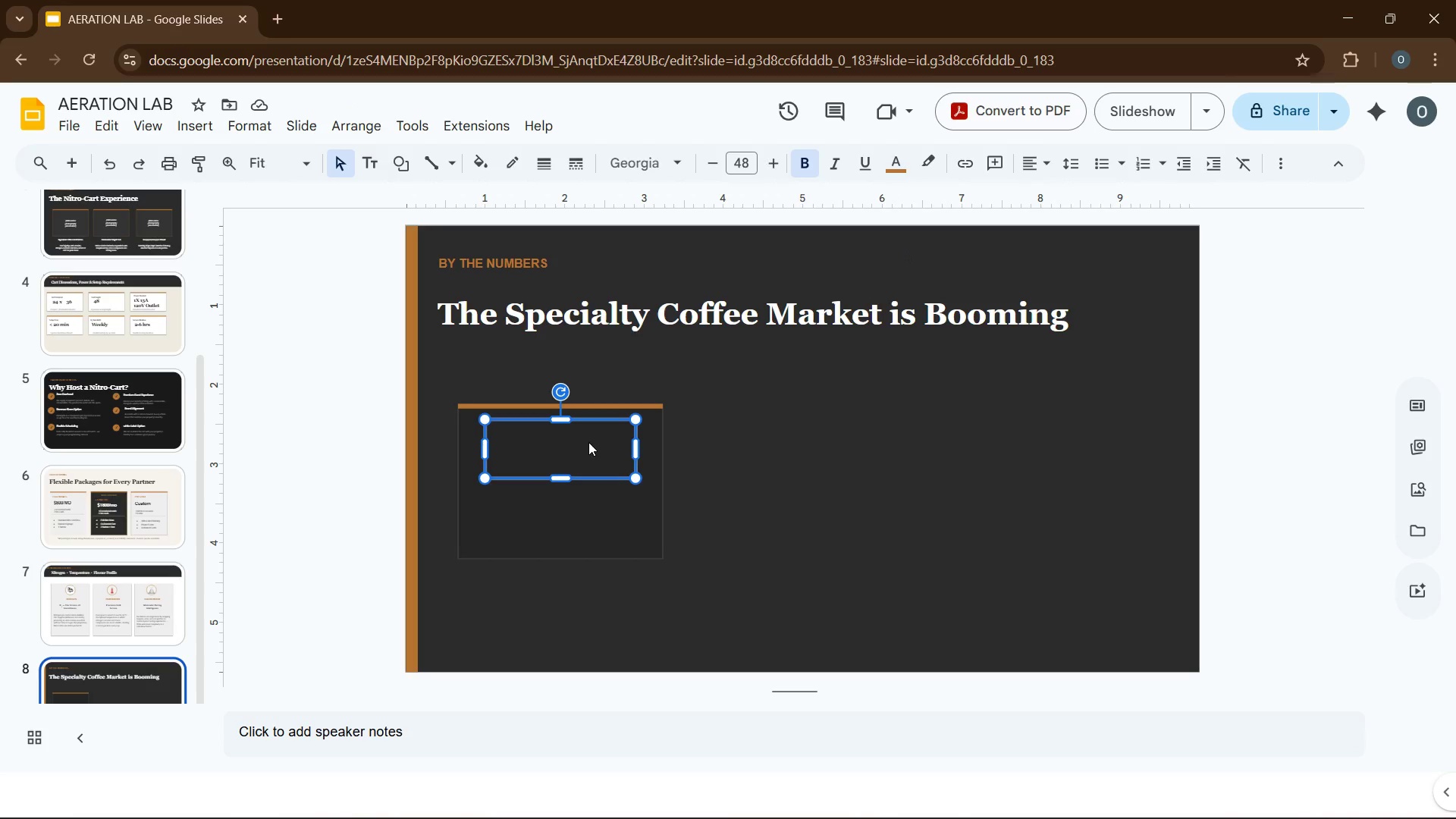 
wait(14.05)
 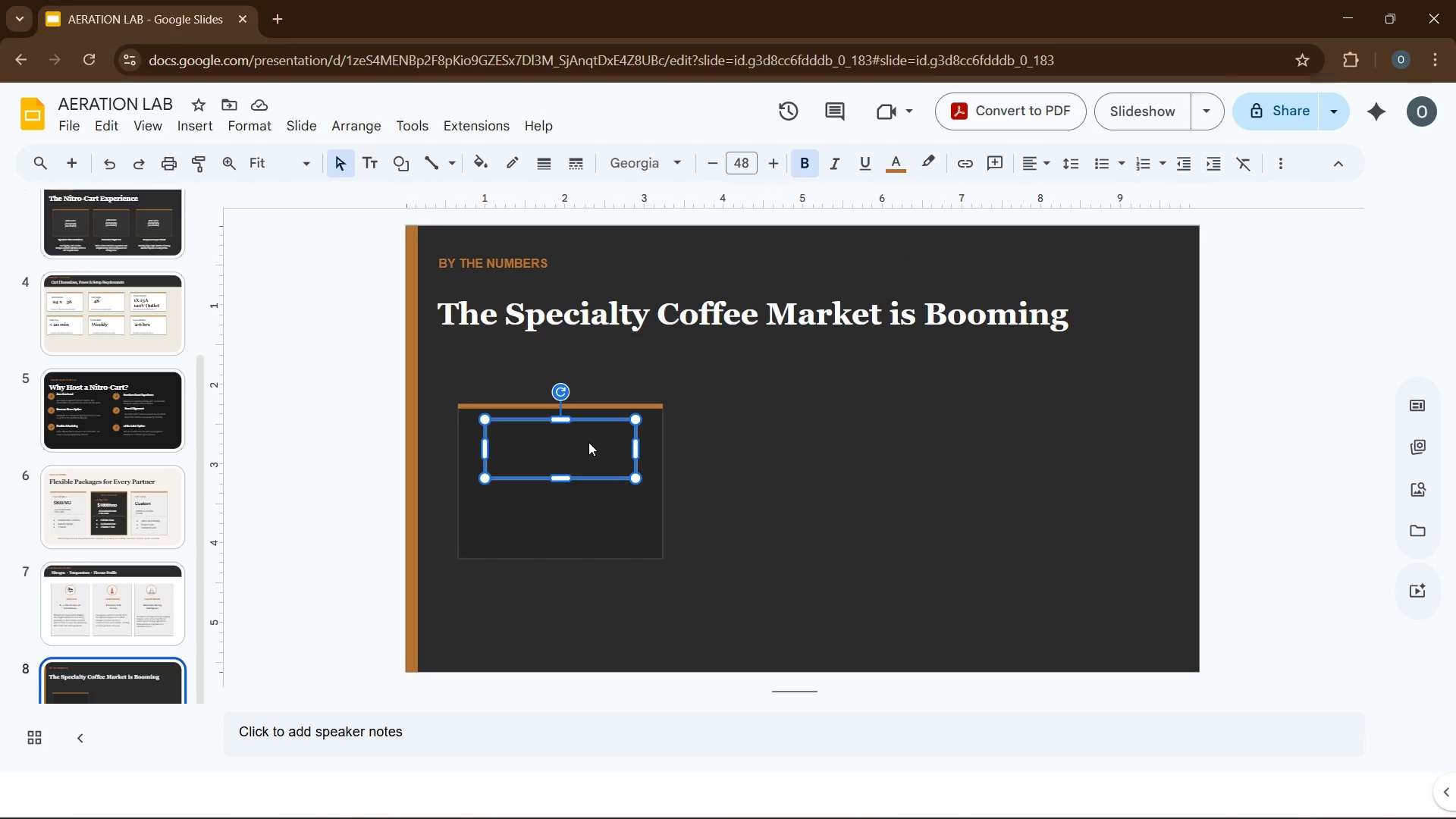 
key(Shift+4)
 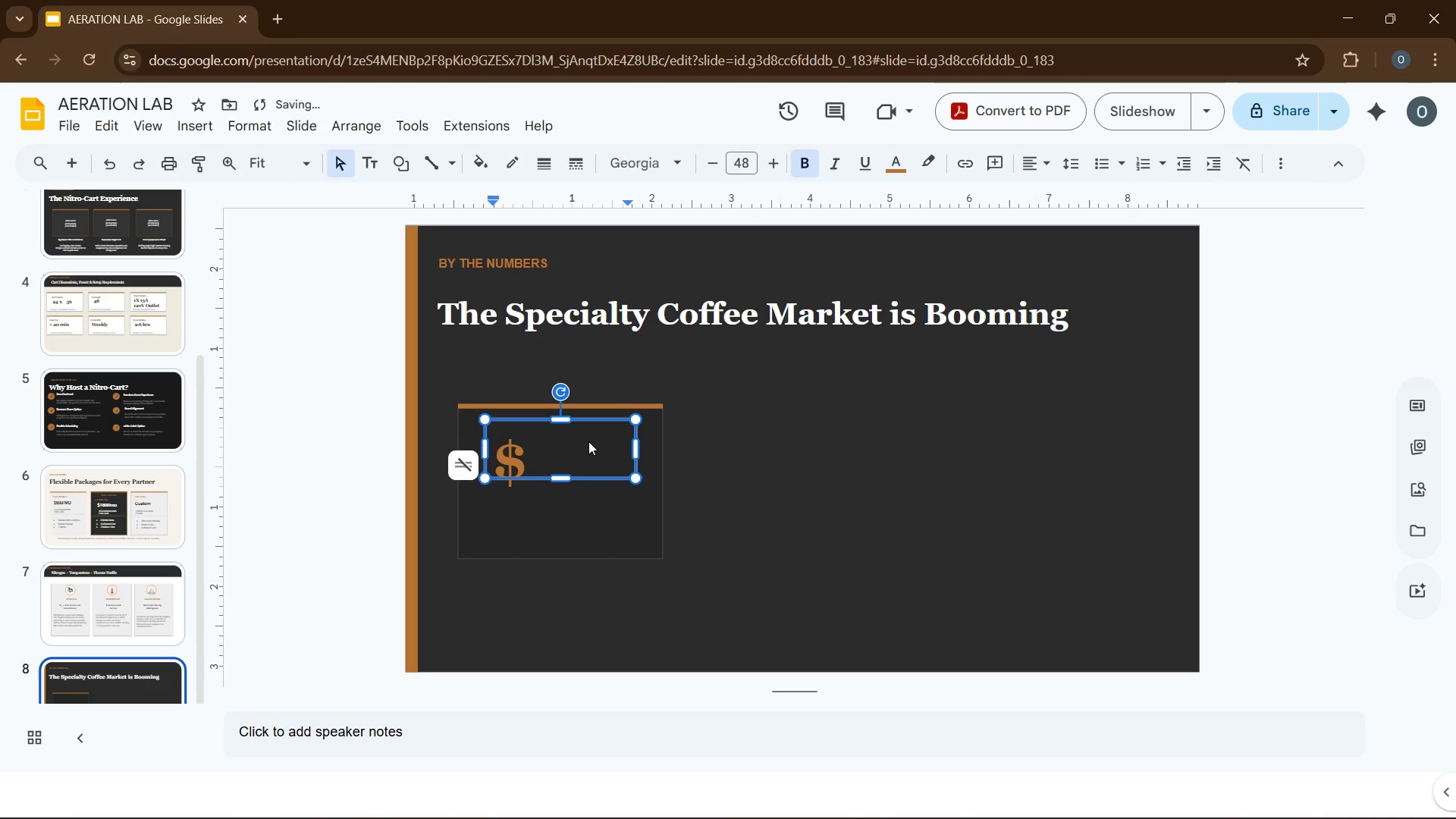 
key(Numpad4)
 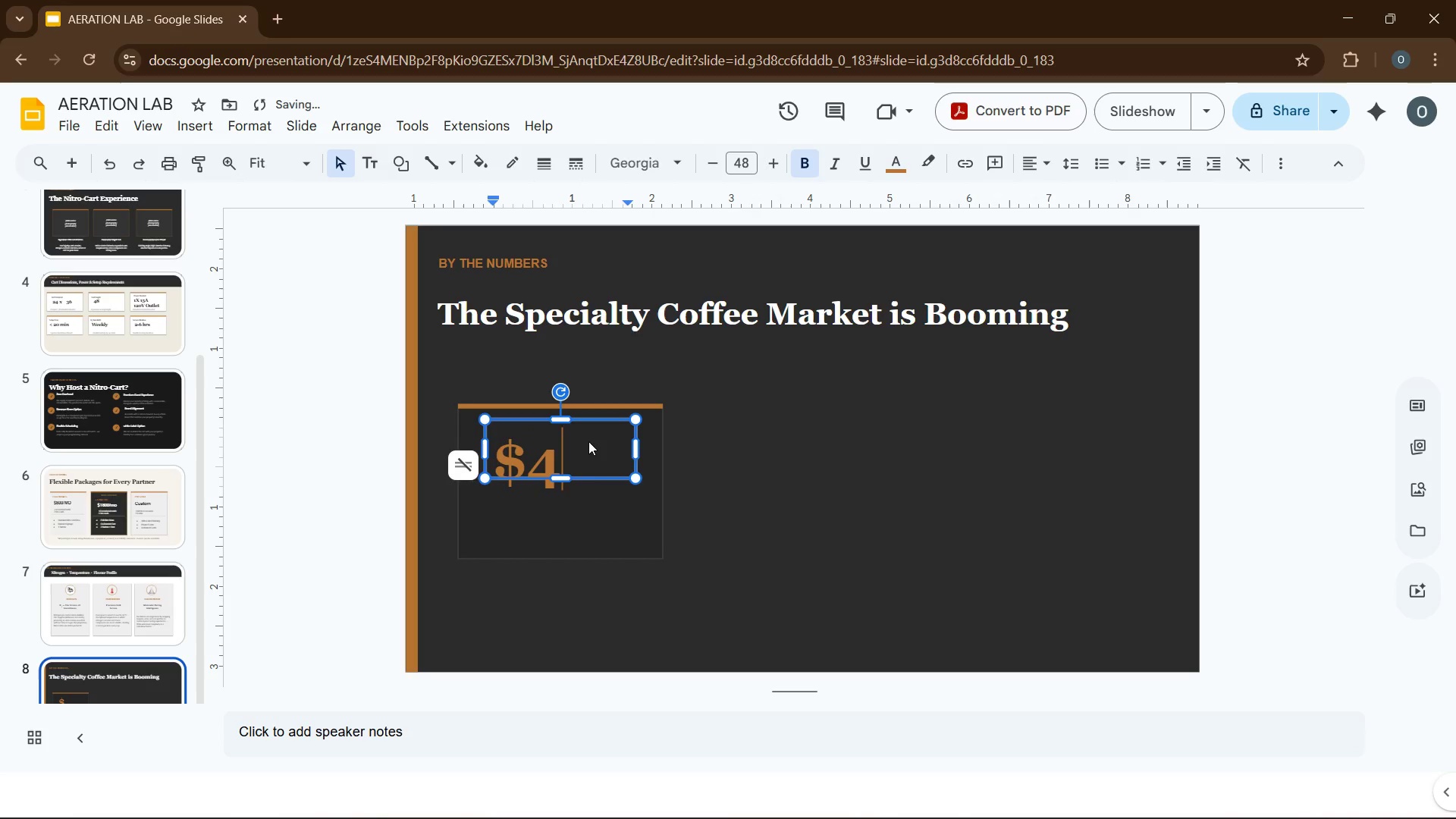 
key(Numpad7)
 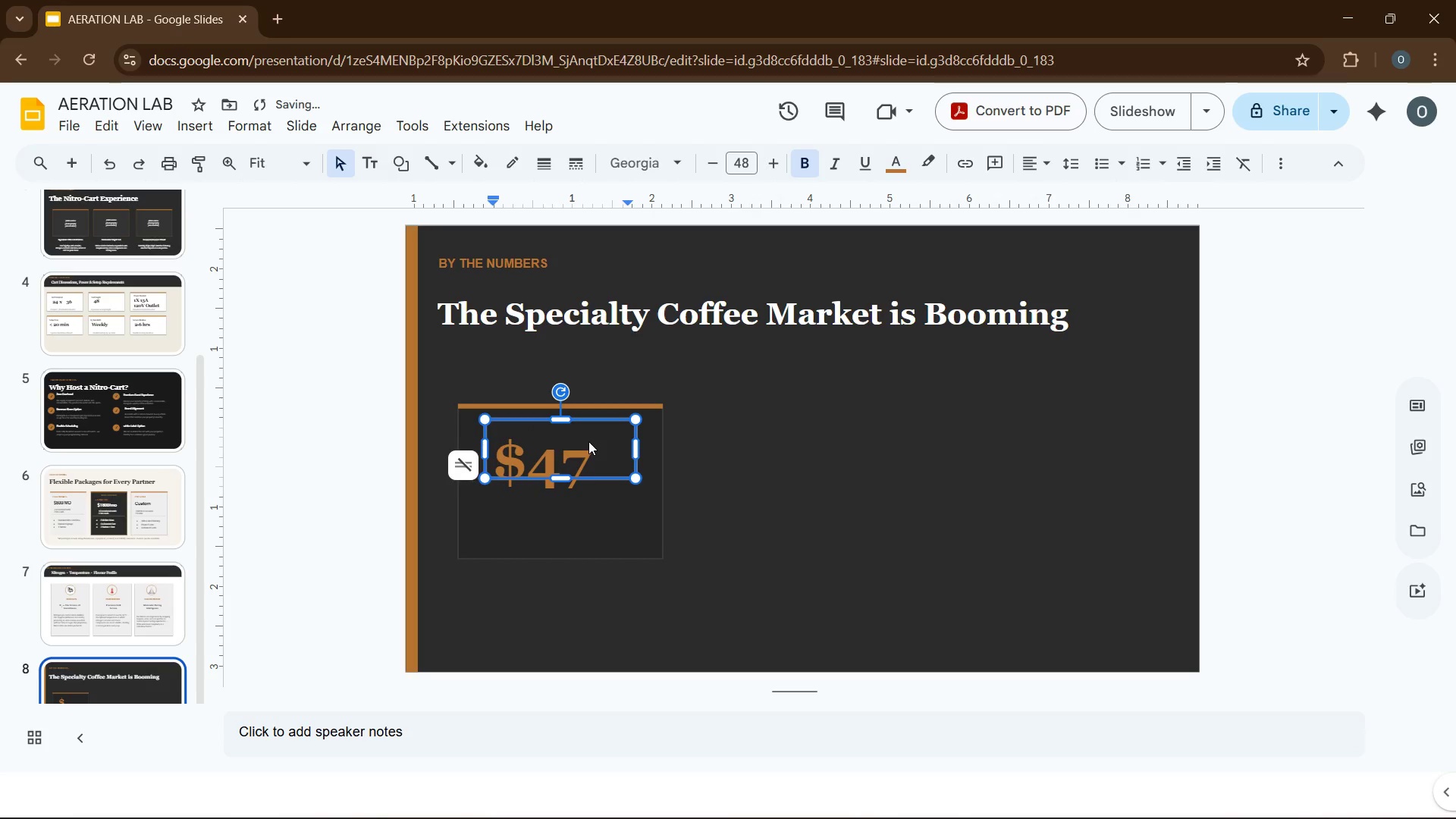 
key(B)
 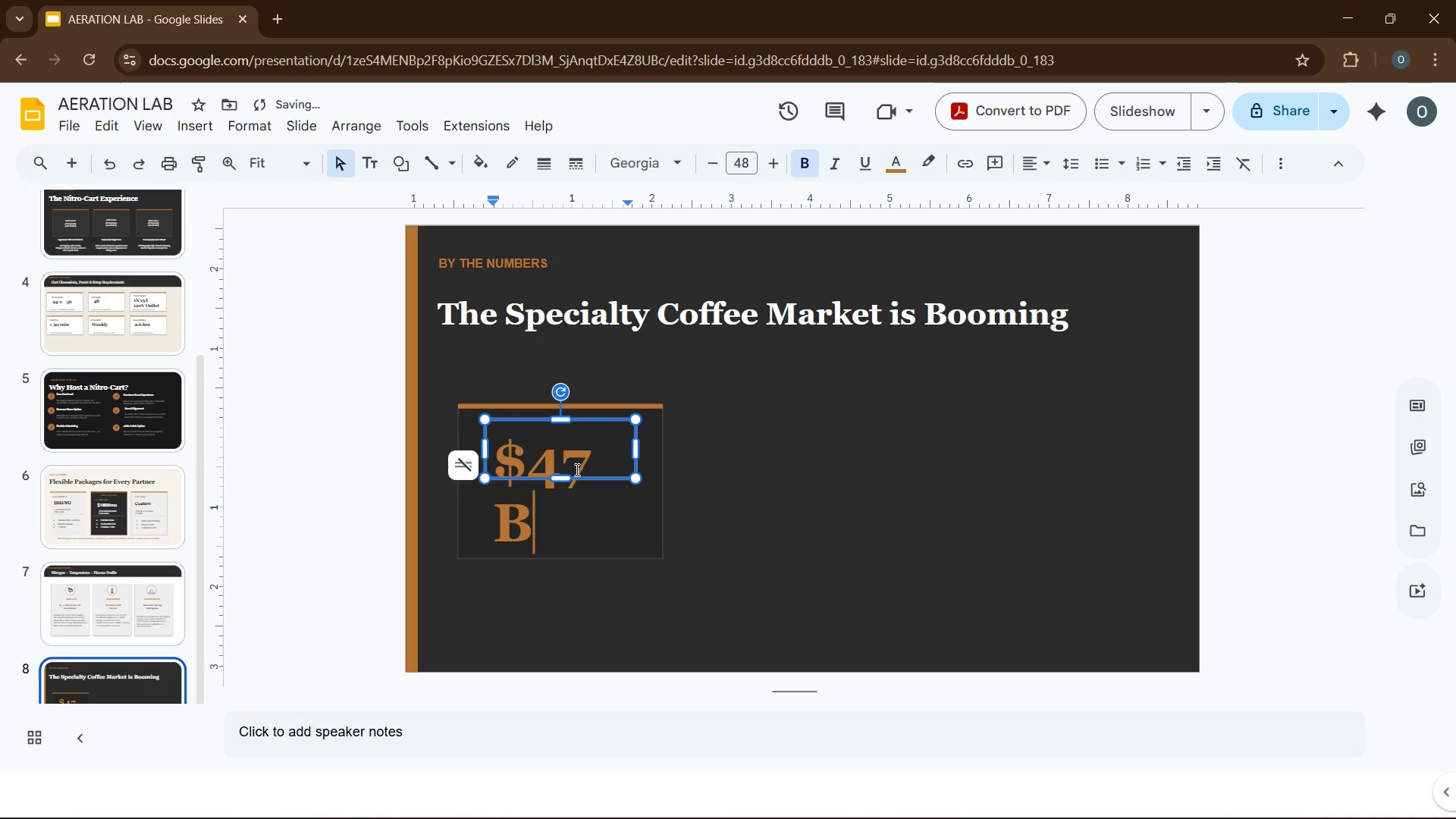 
left_click([576, 469])
 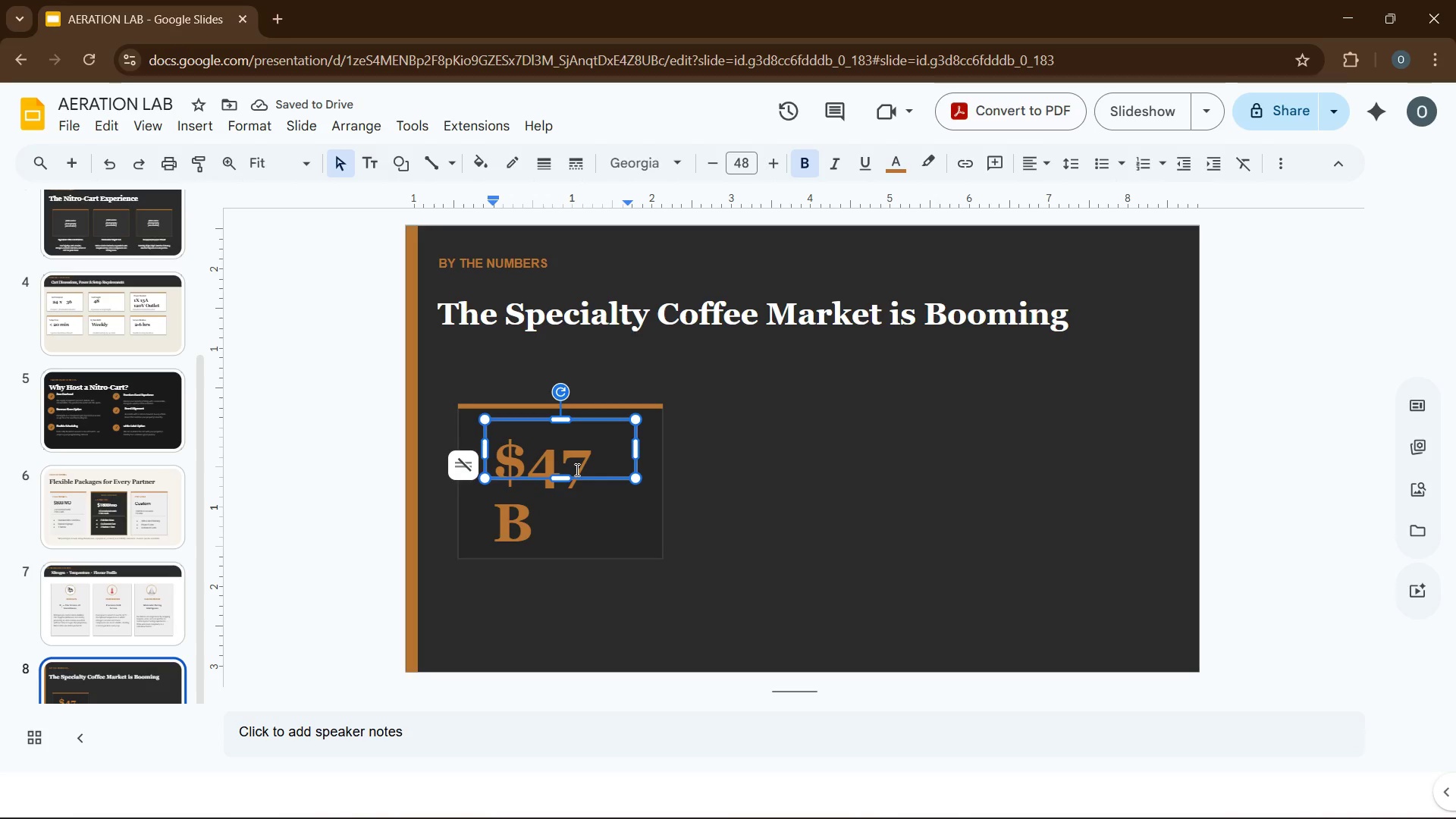 
key(Control+ControlLeft)
 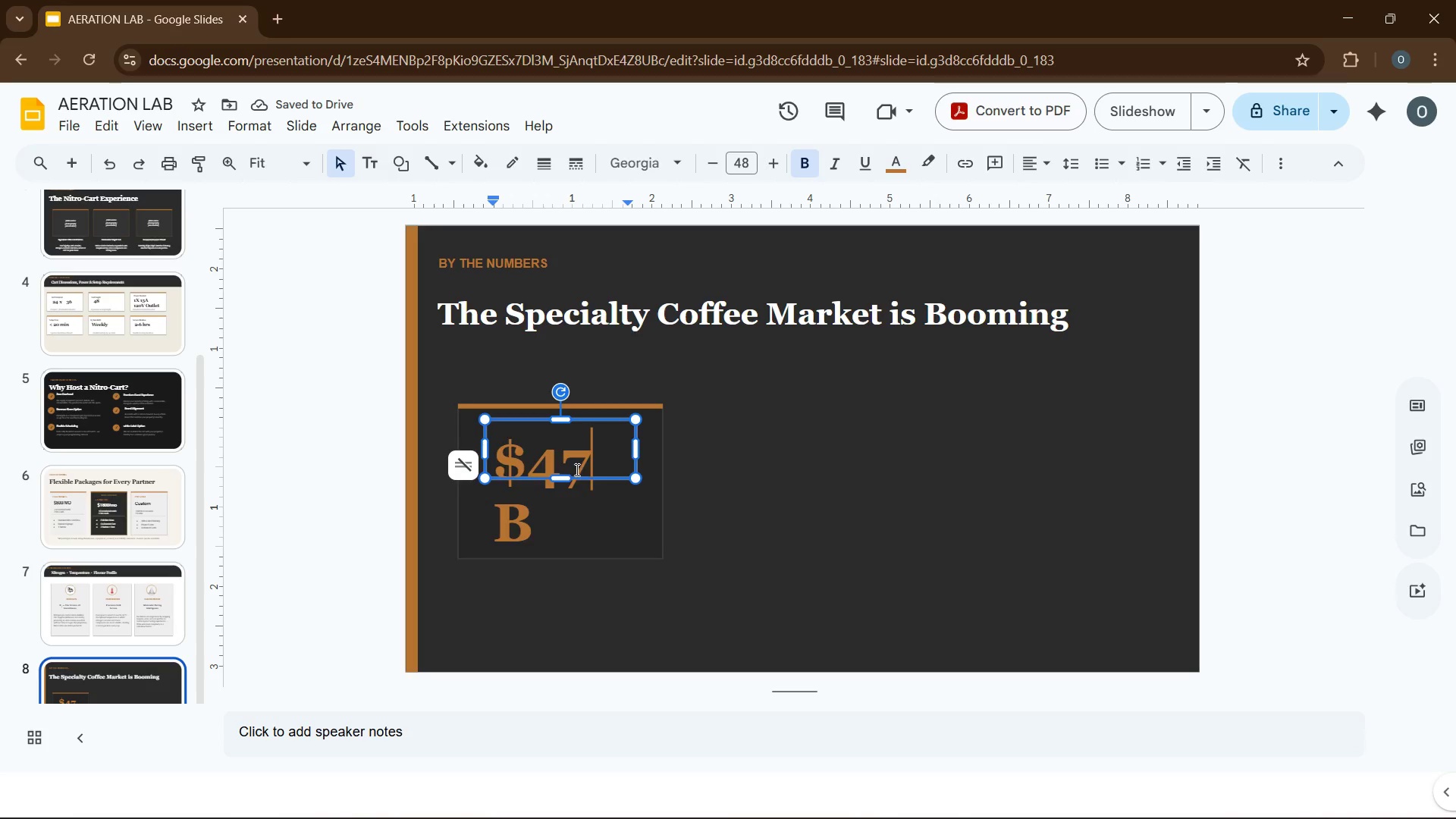 
key(Control+A)
 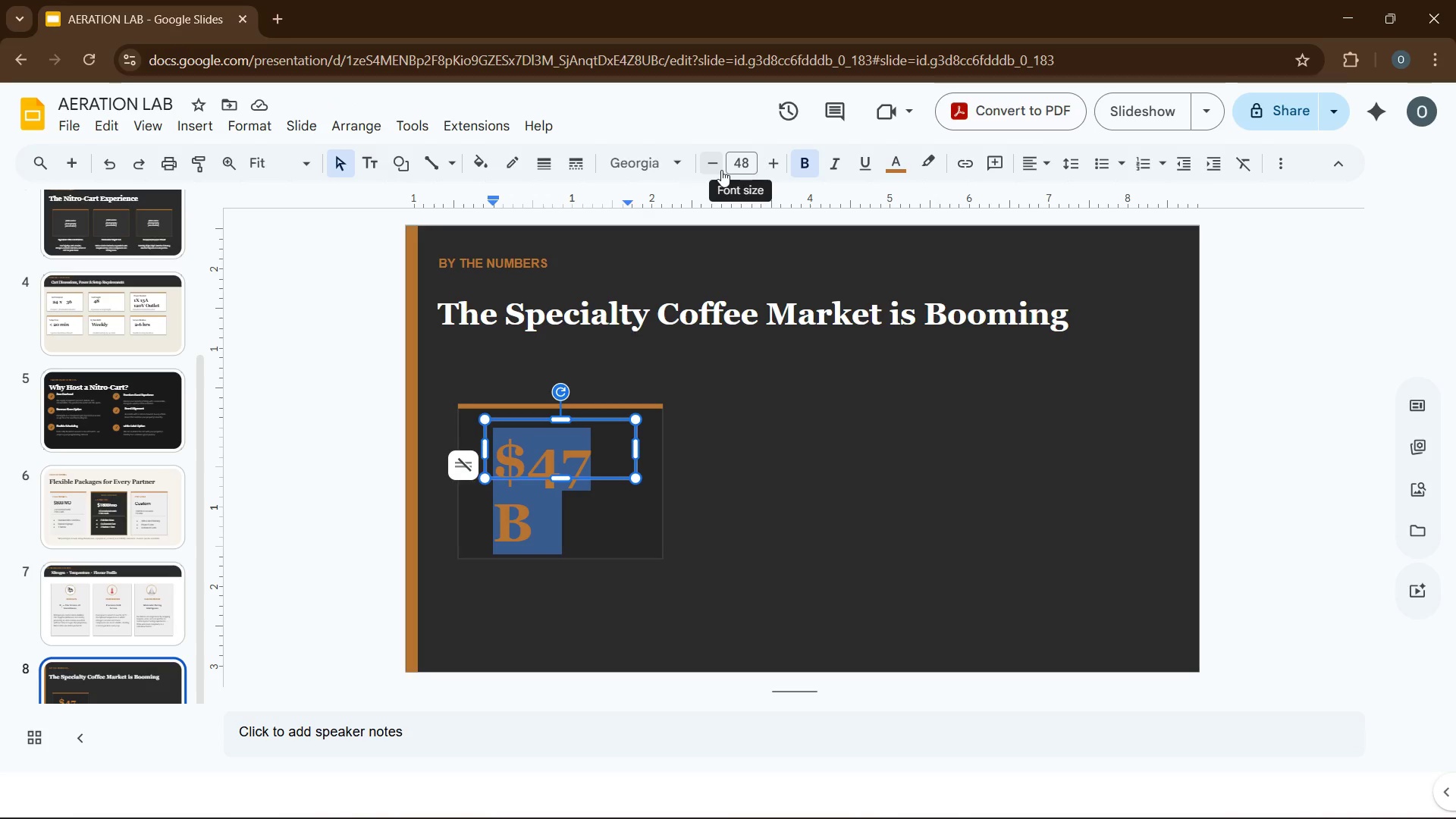 
double_click([716, 170])
 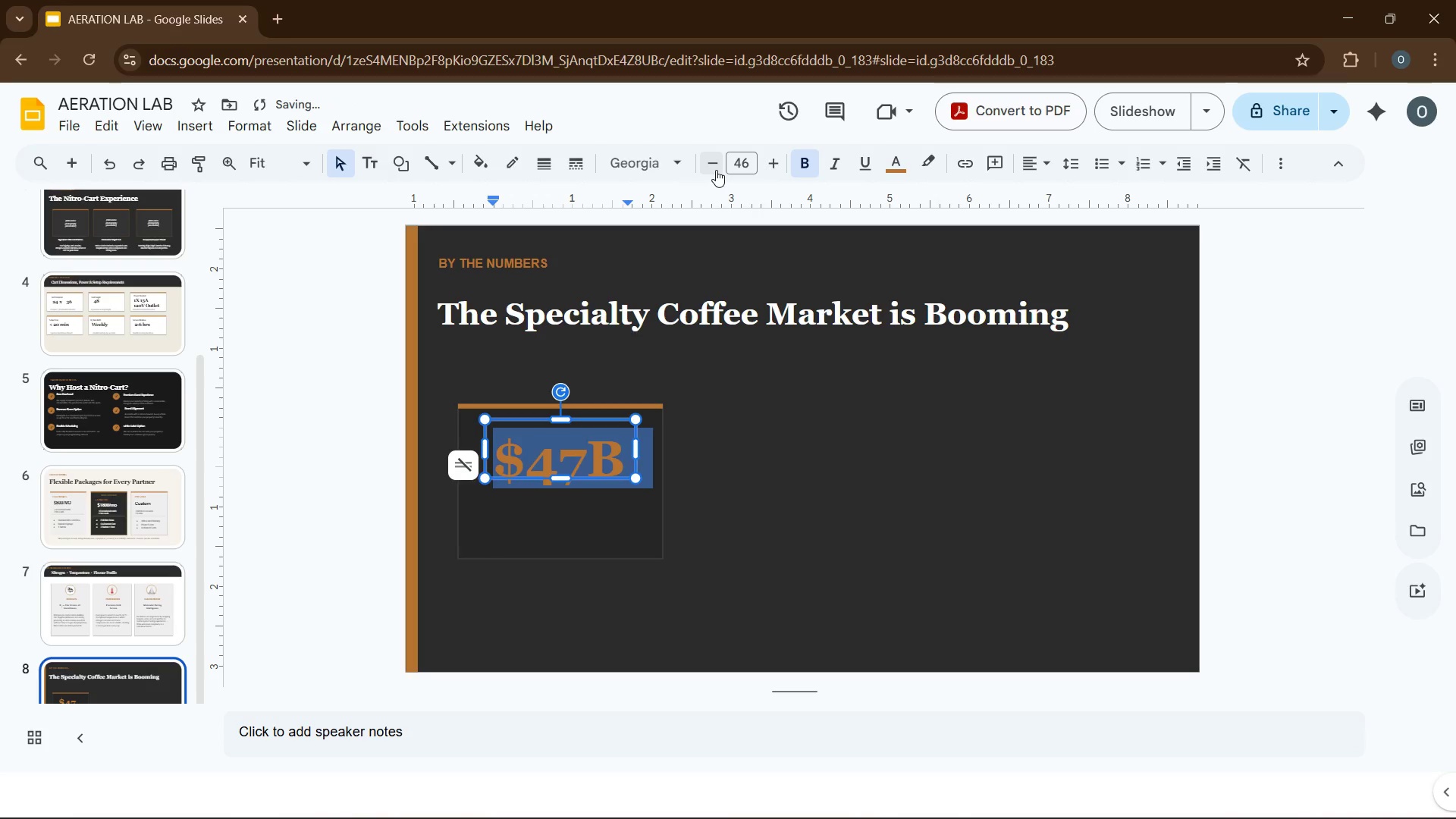 
triple_click([716, 170])
 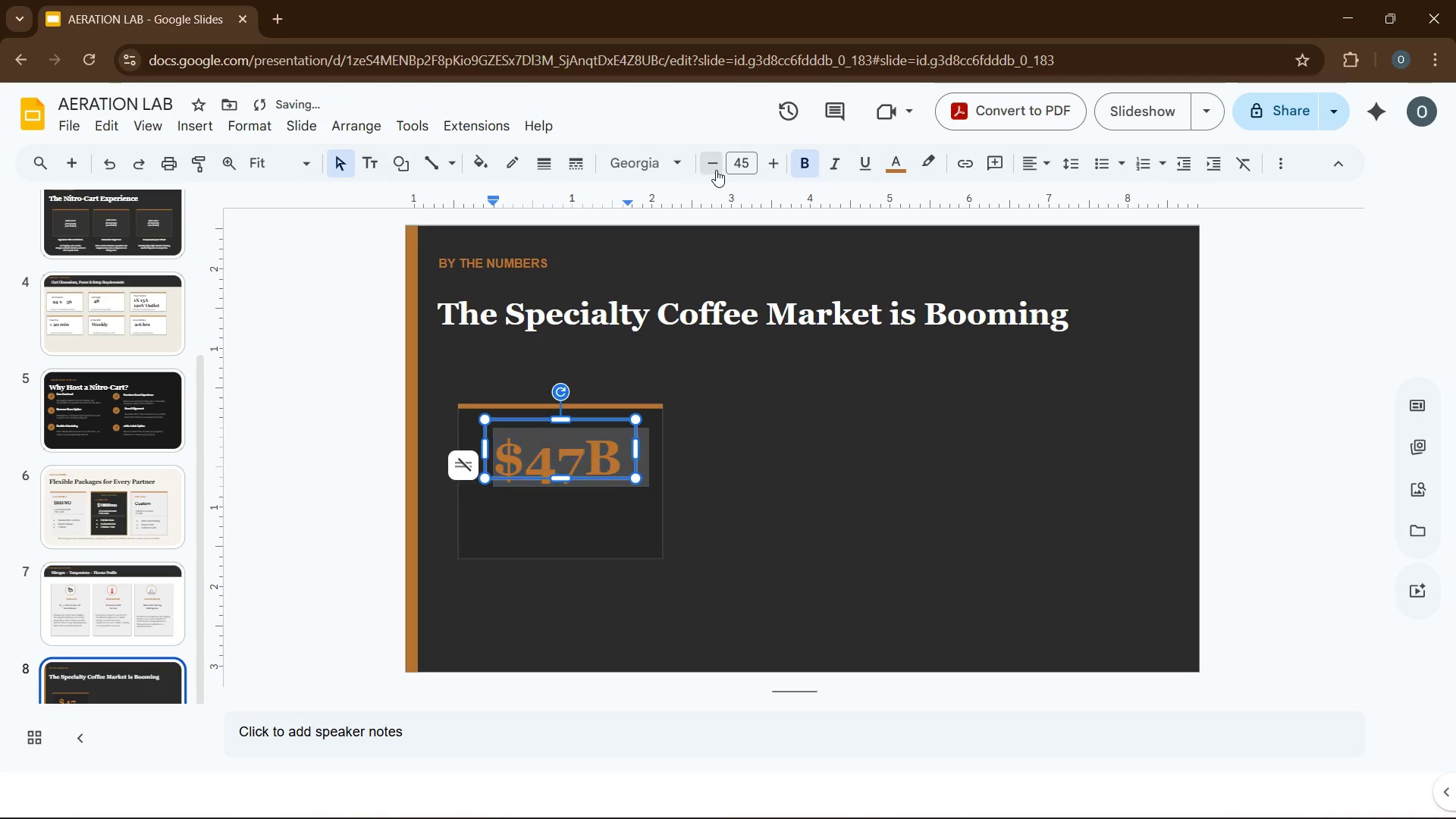 
triple_click([716, 170])
 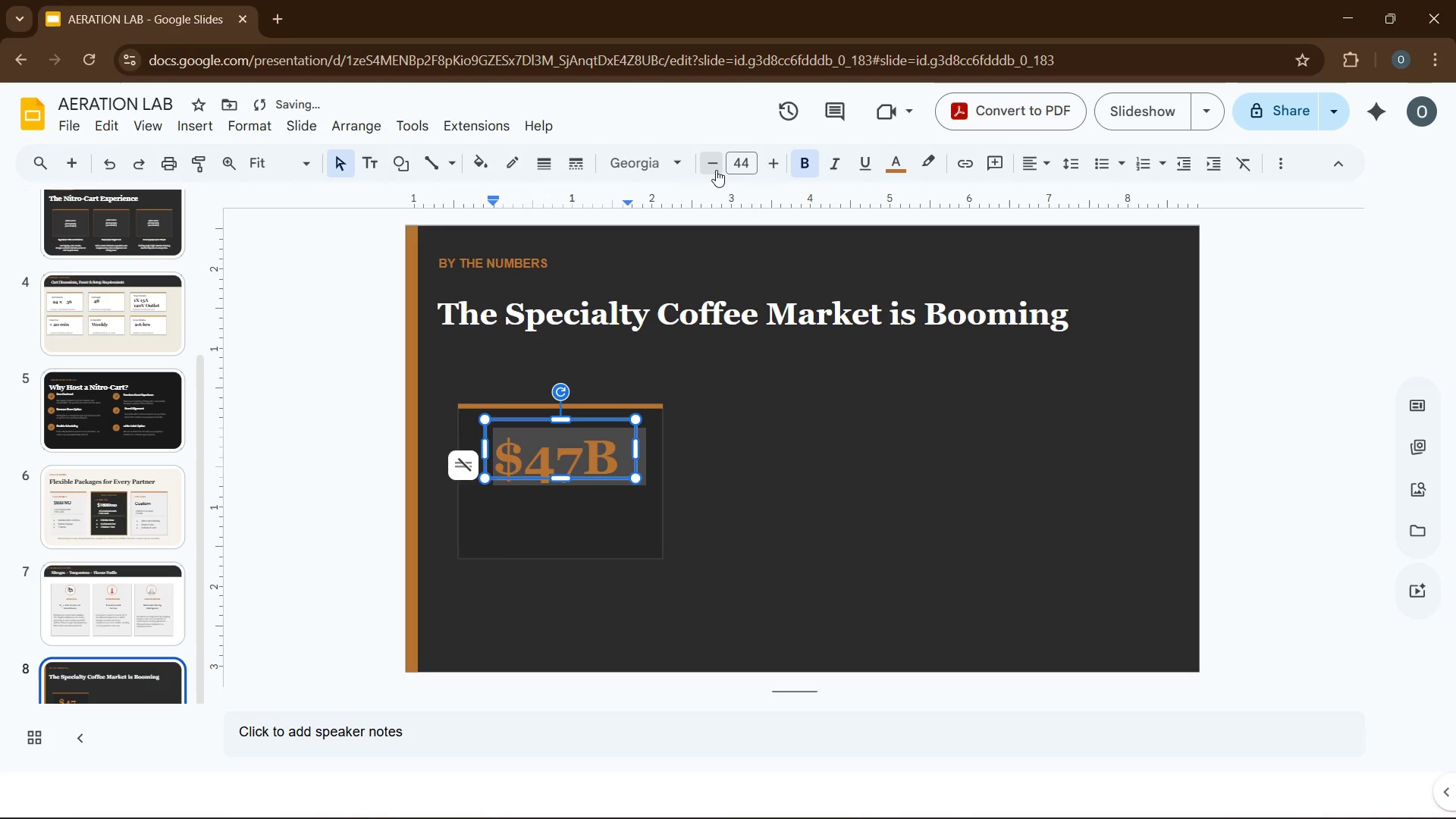 
double_click([716, 170])
 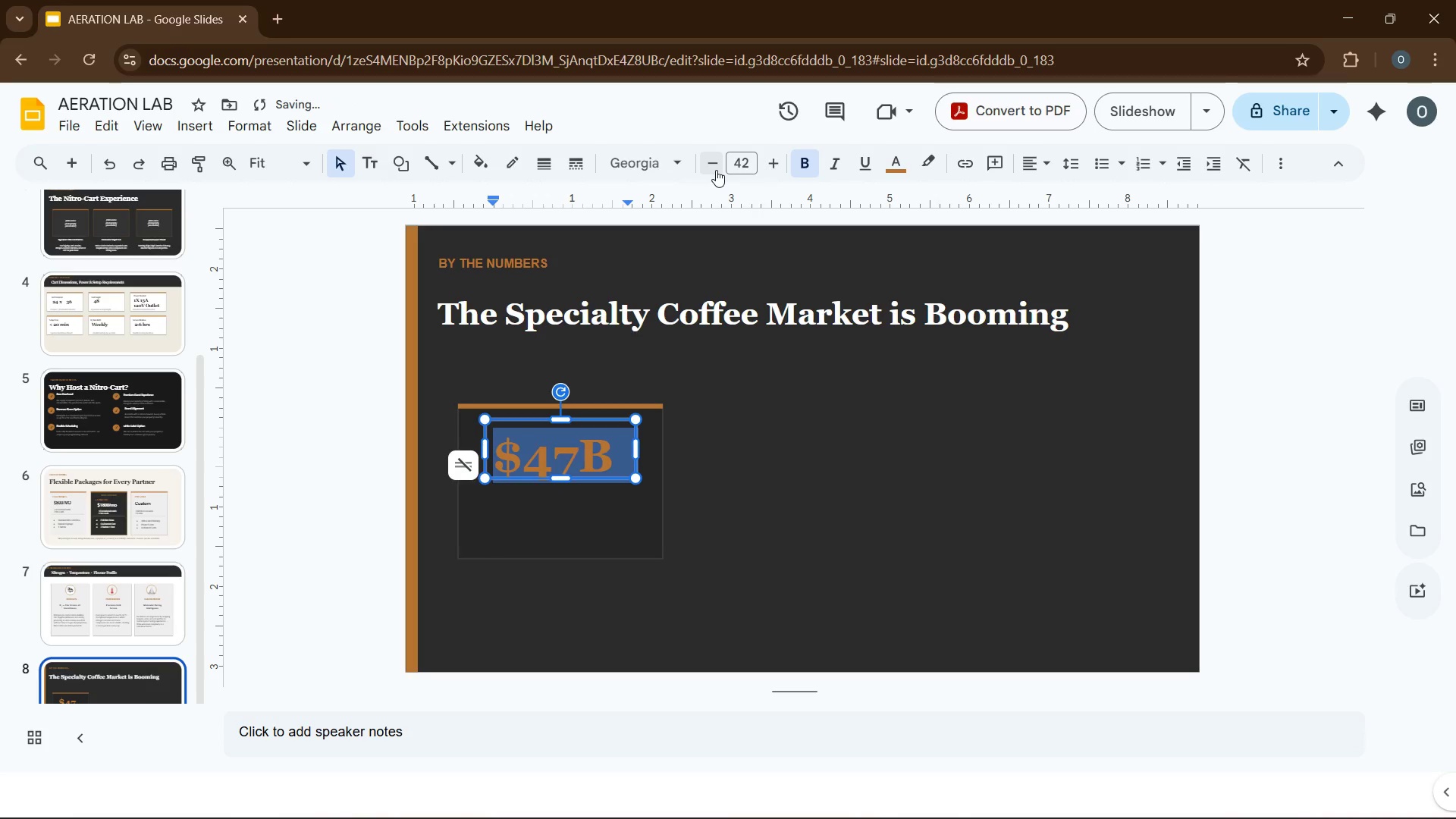 
left_click([716, 170])
 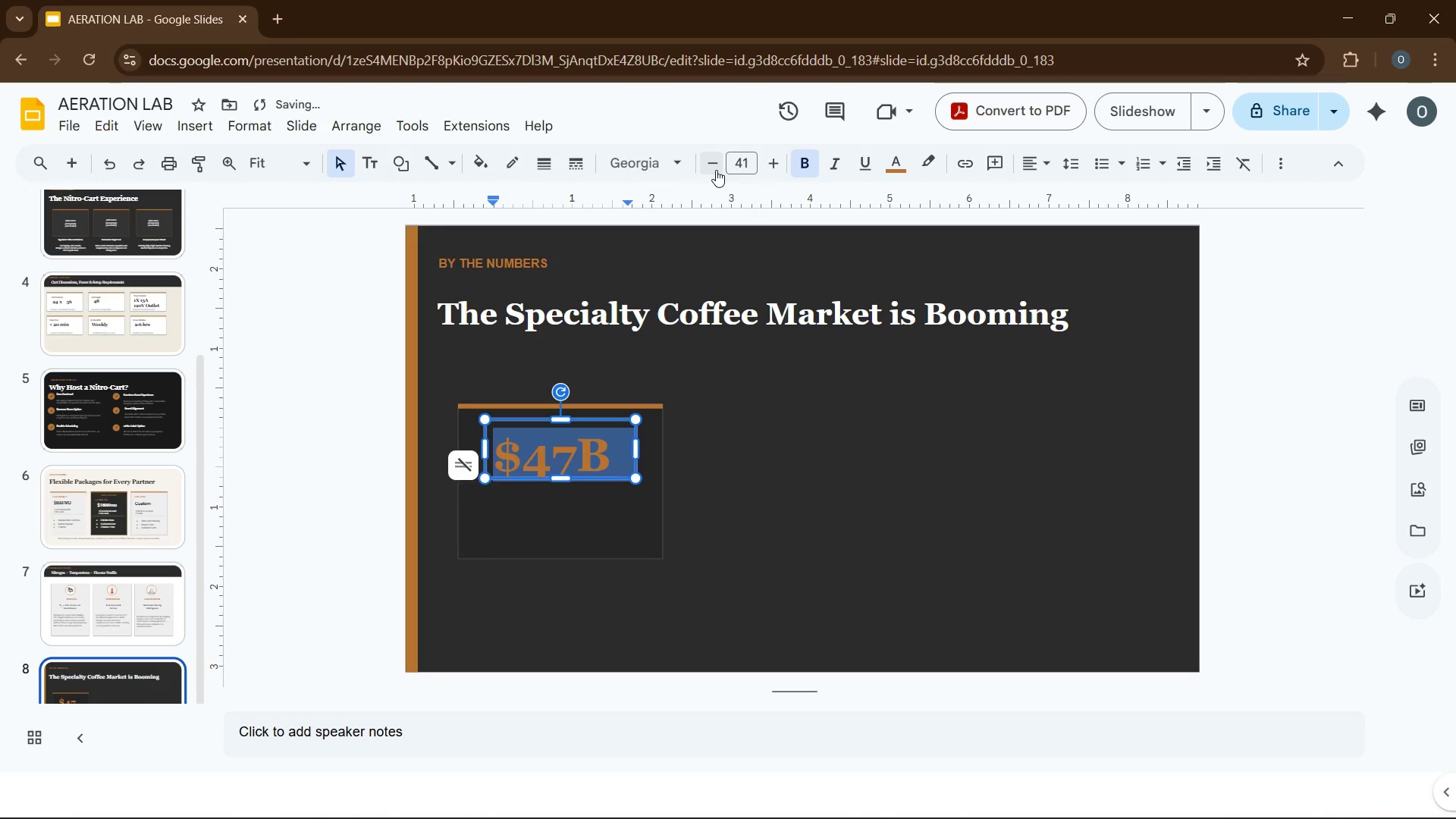 
left_click([716, 170])
 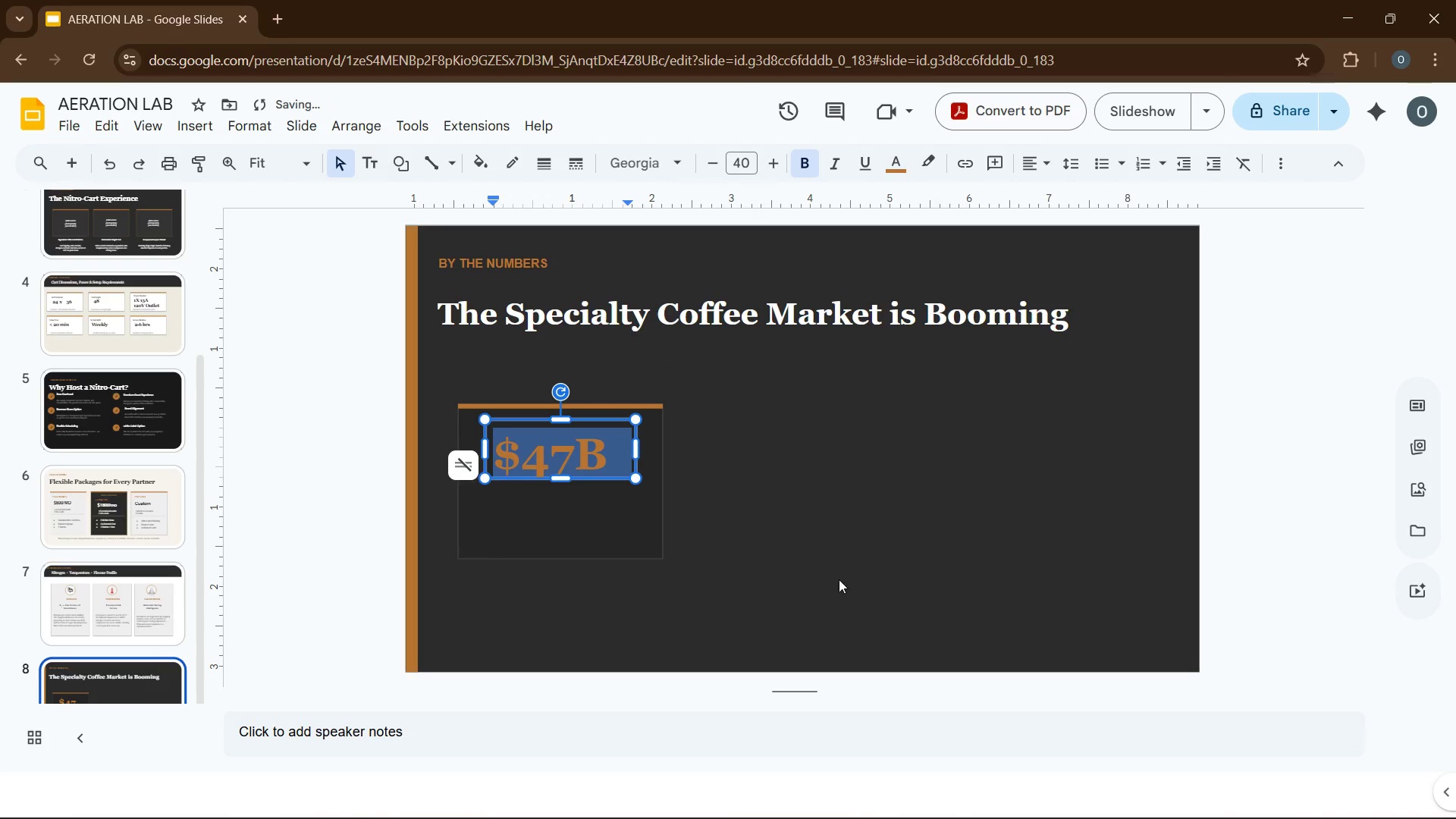 
left_click([844, 578])
 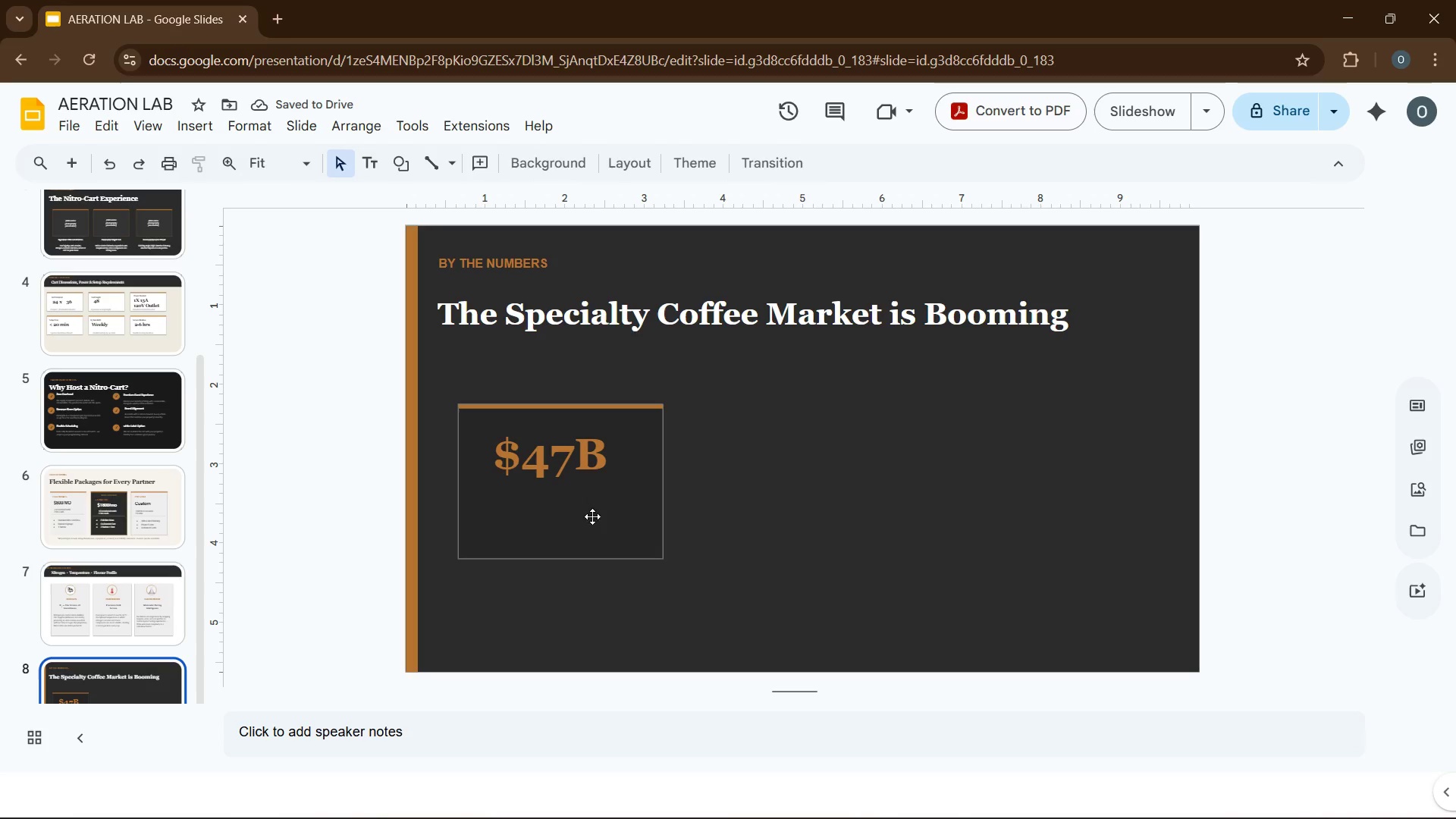 
left_click([591, 492])
 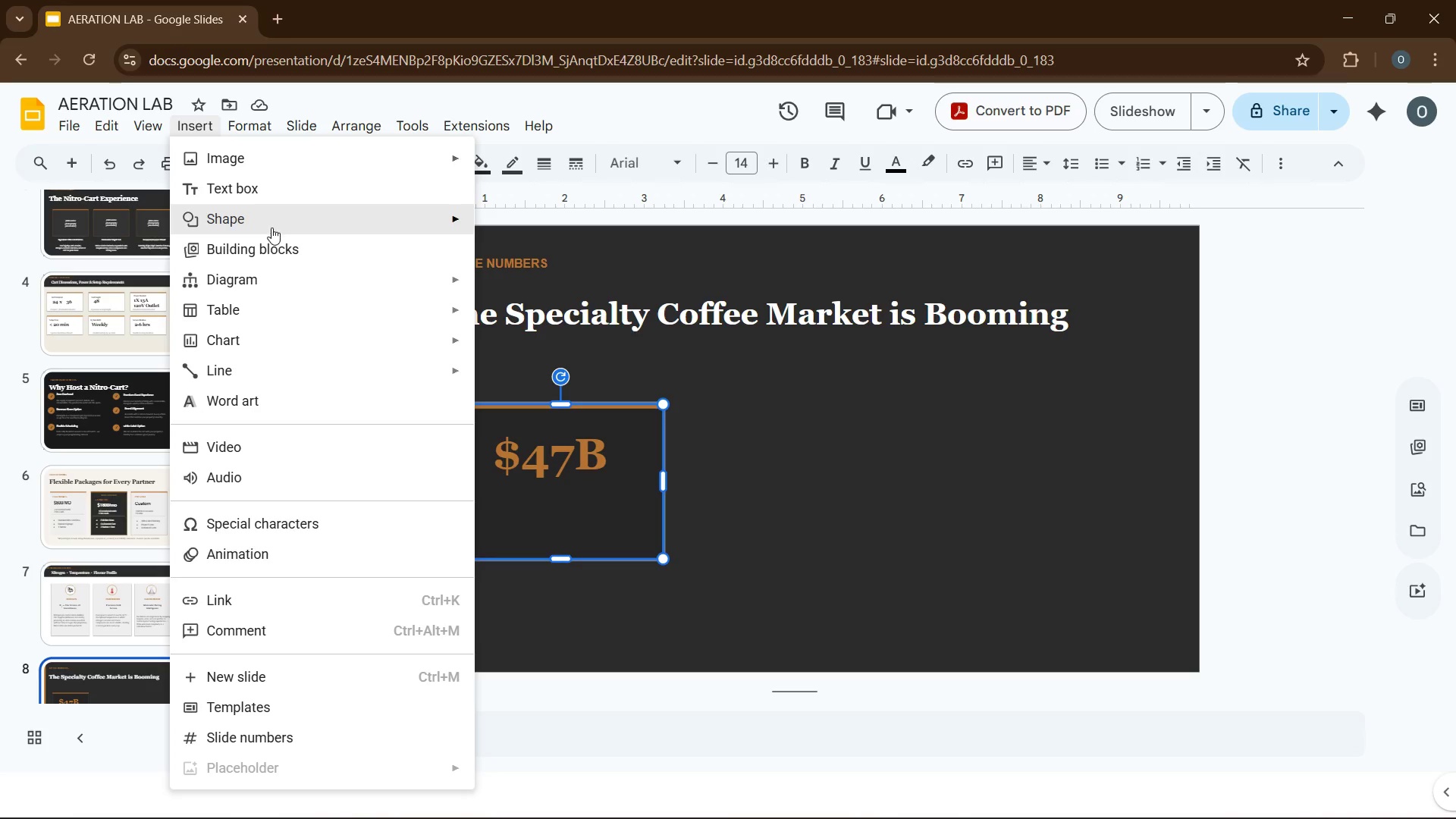 
left_click([277, 197])
 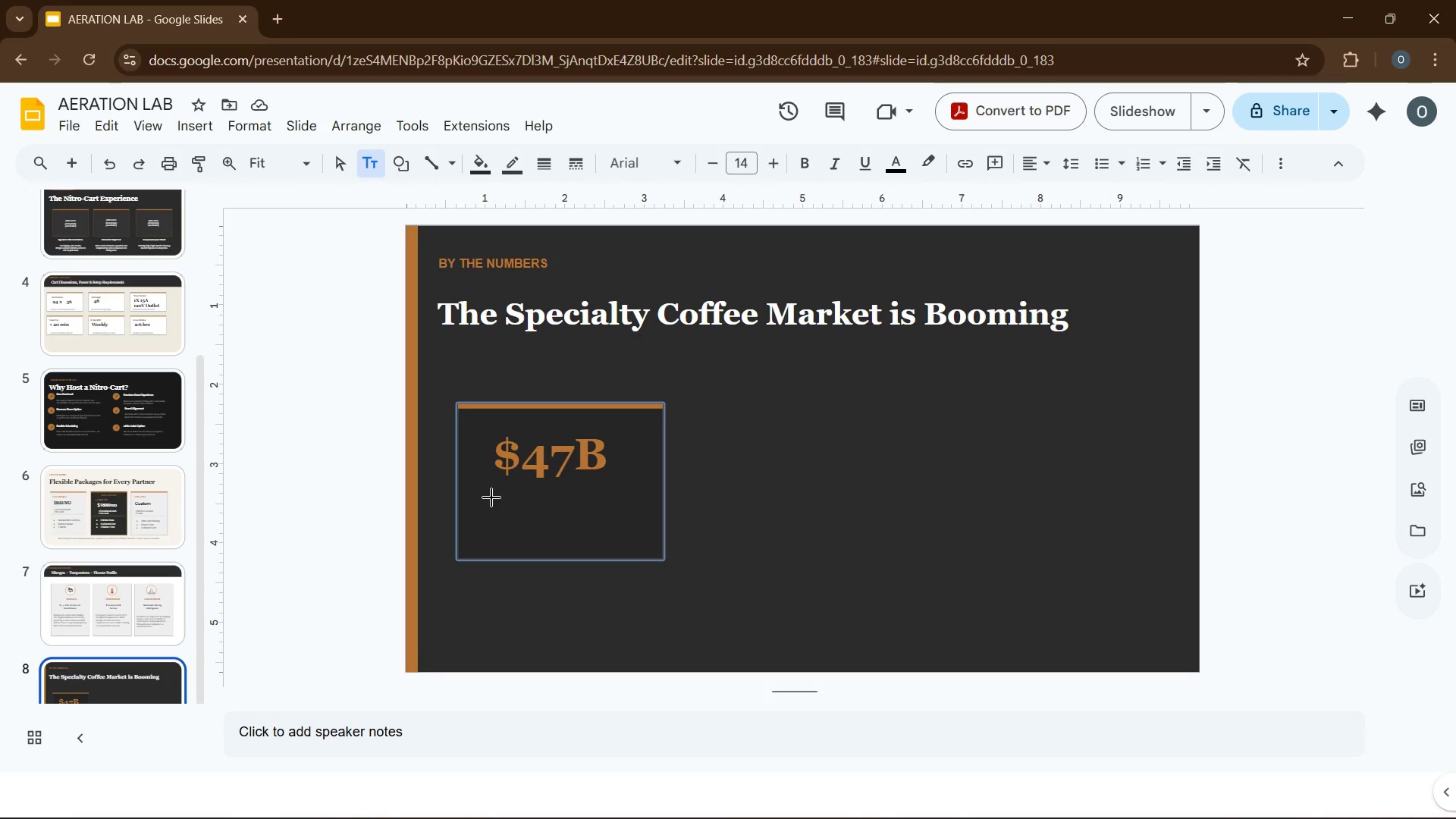 
left_click_drag(start_coordinate=[485, 490], to_coordinate=[635, 529])
 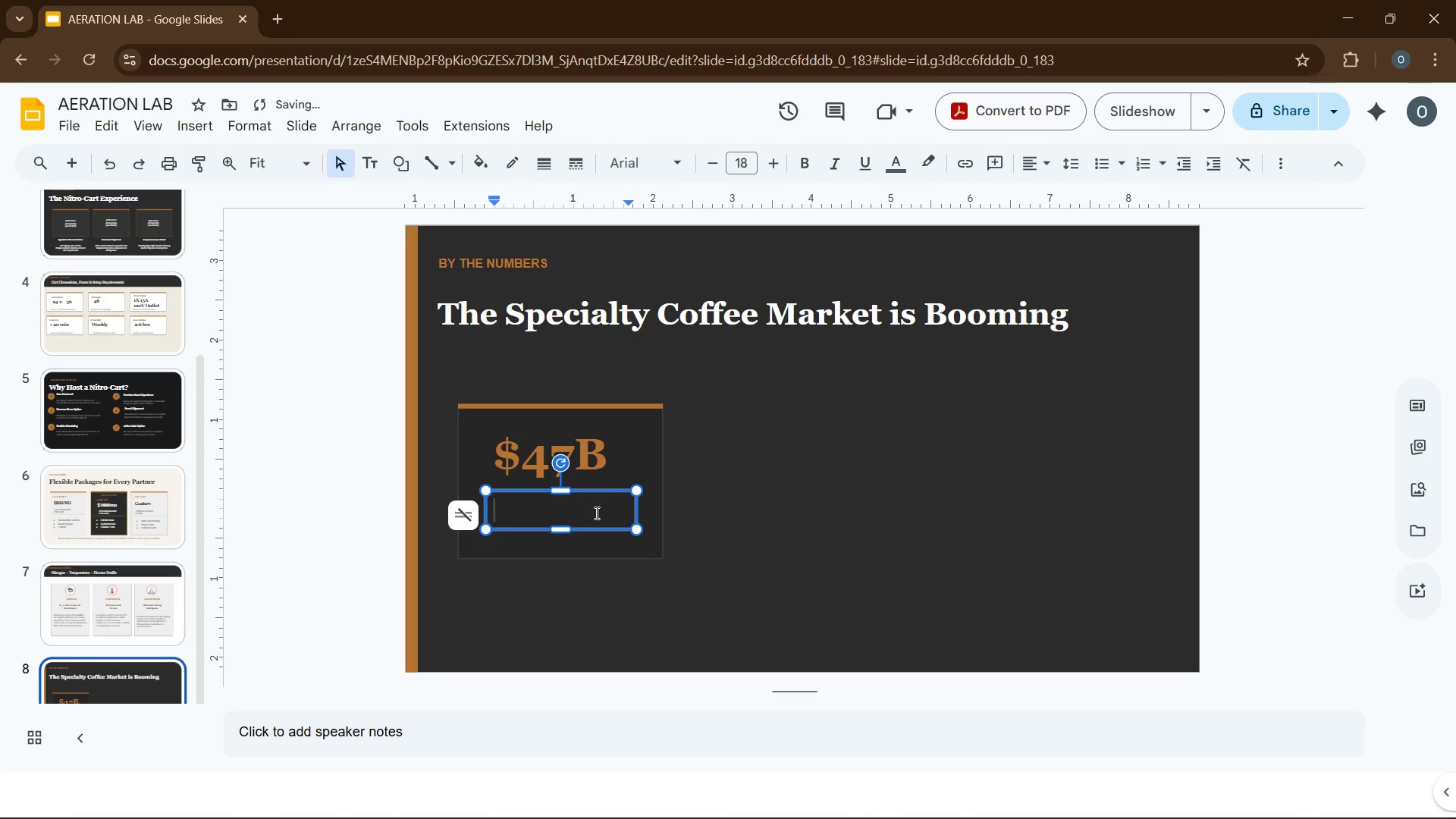 
left_click([595, 513])
 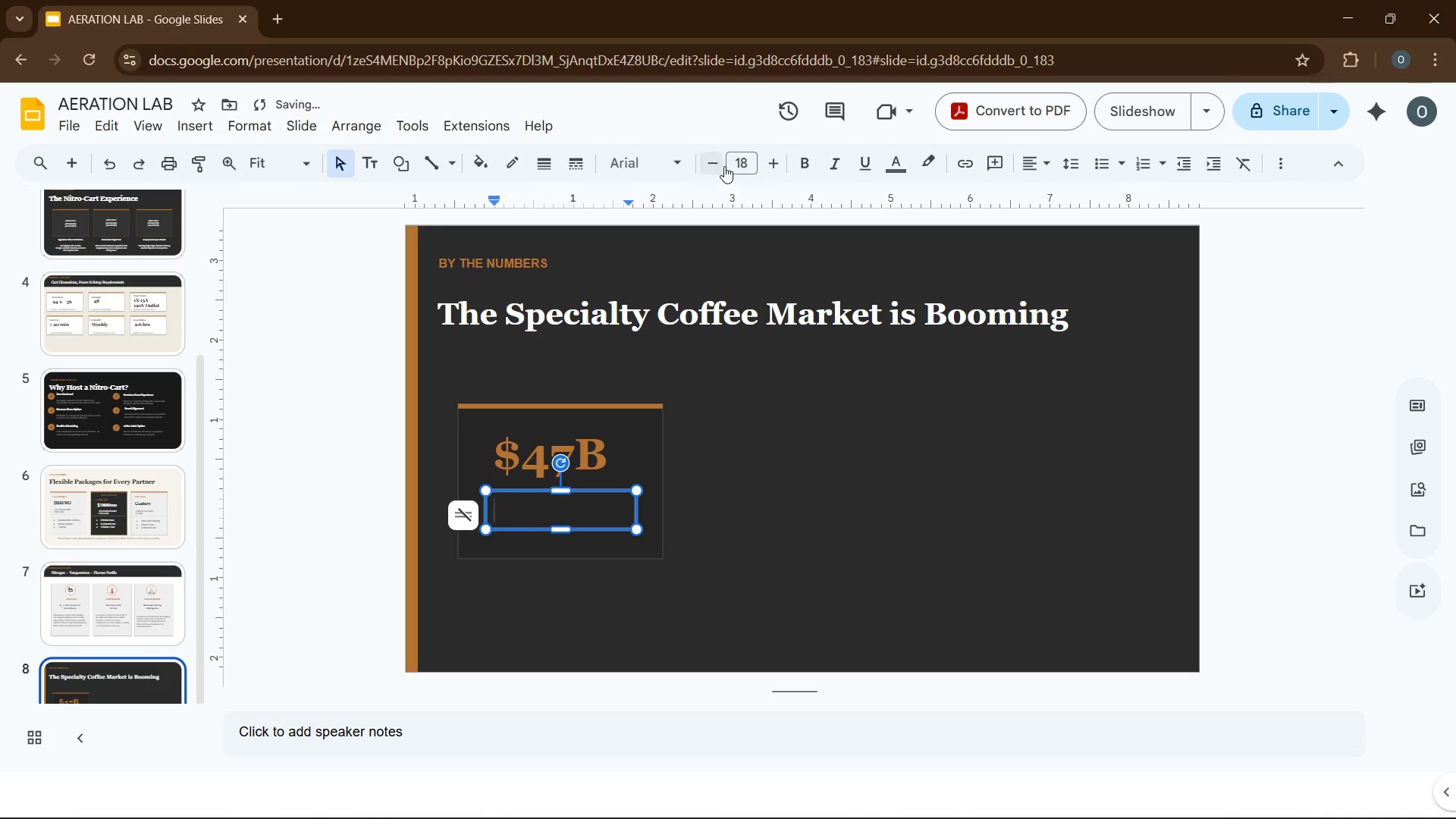 
double_click([723, 166])
 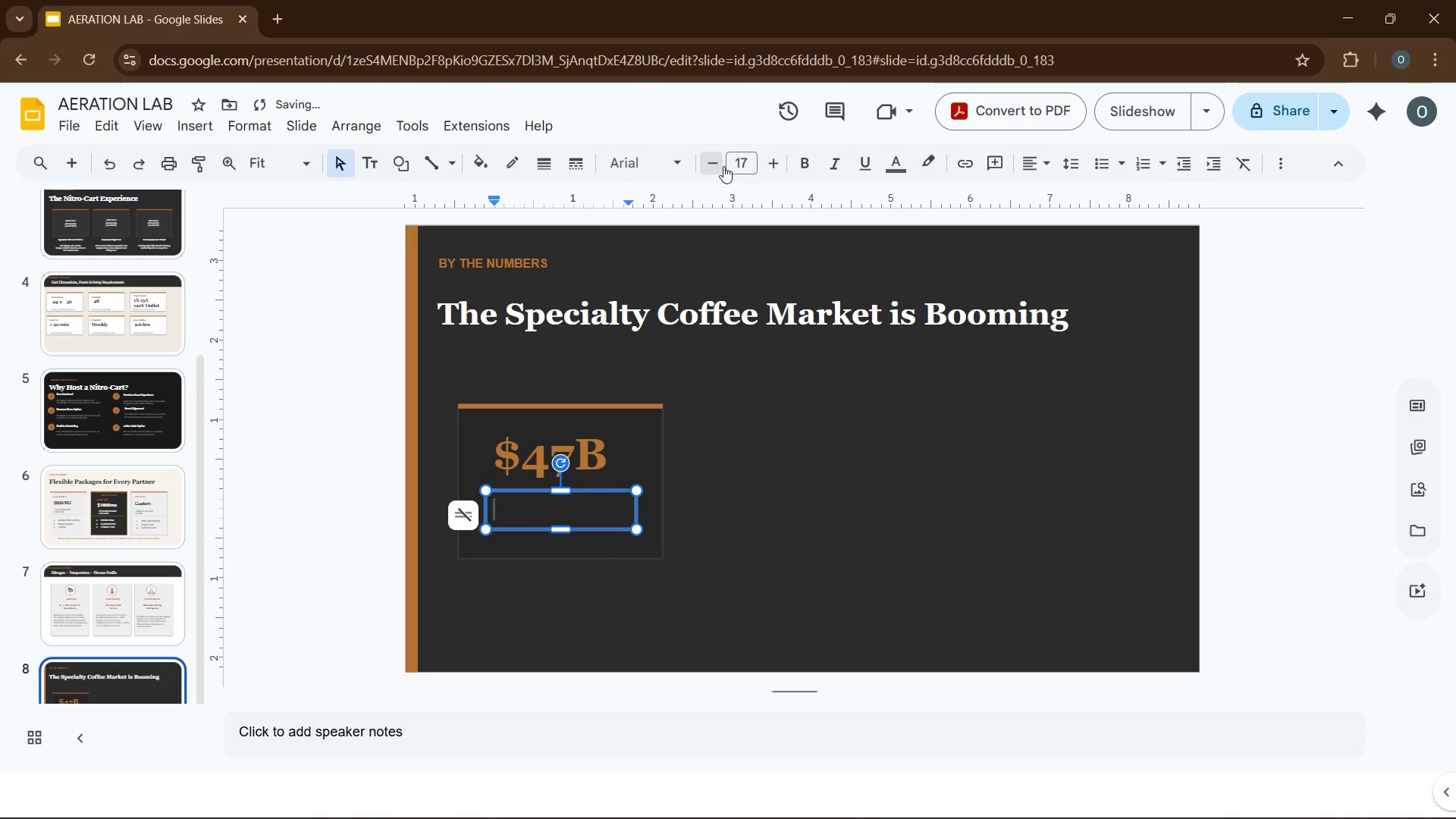 
triple_click([723, 166])
 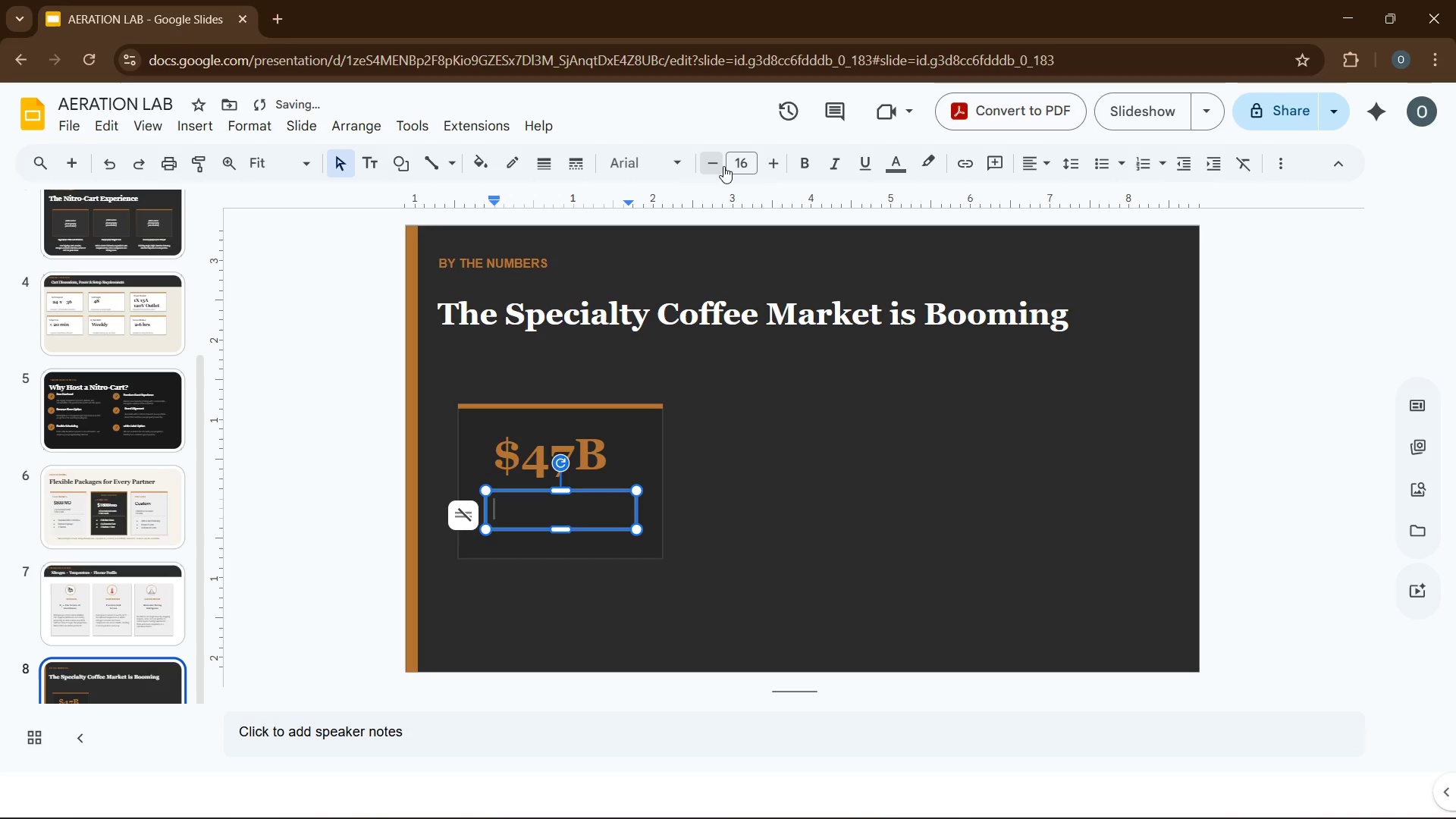 
triple_click([723, 166])
 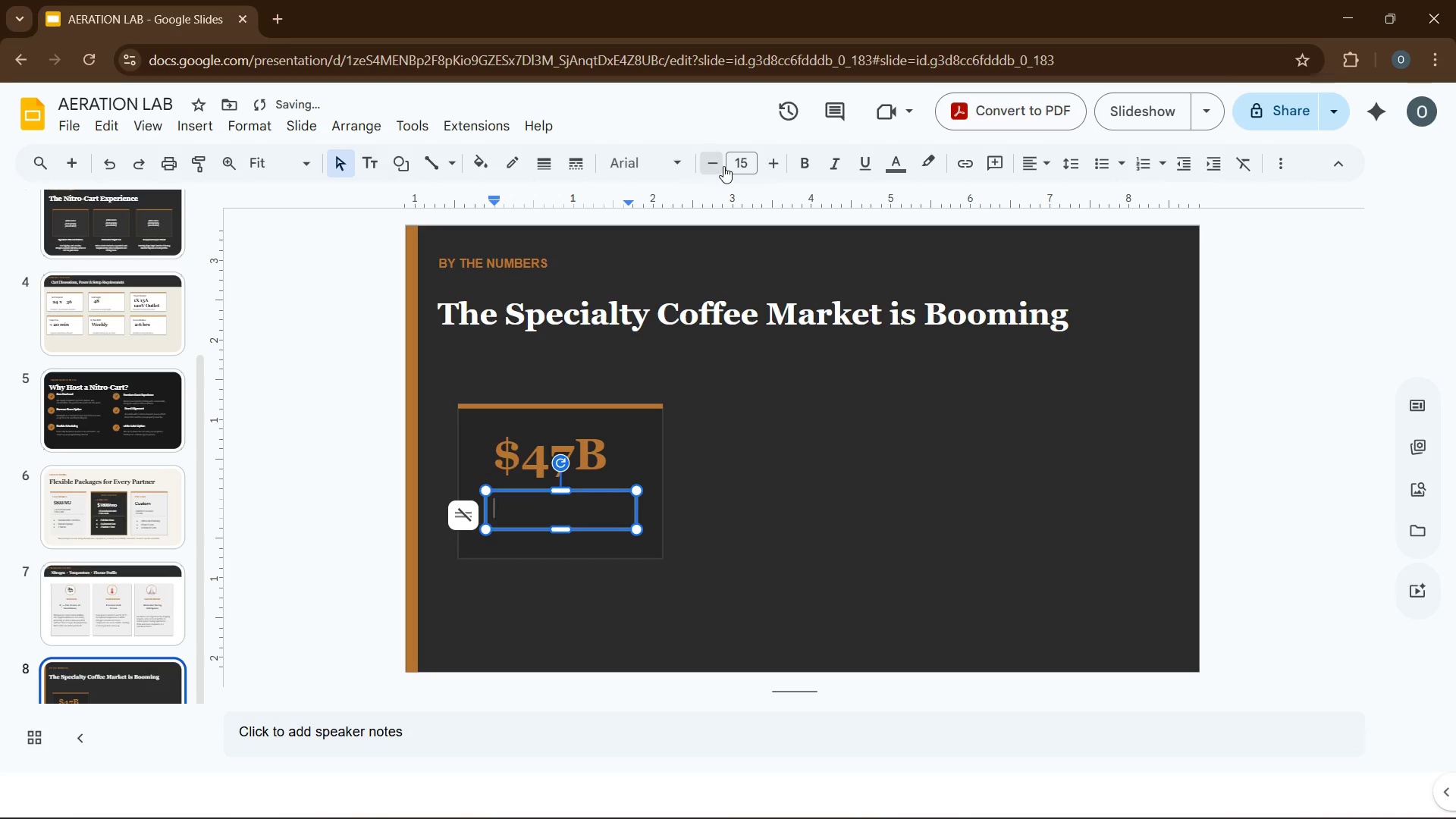 
triple_click([723, 166])
 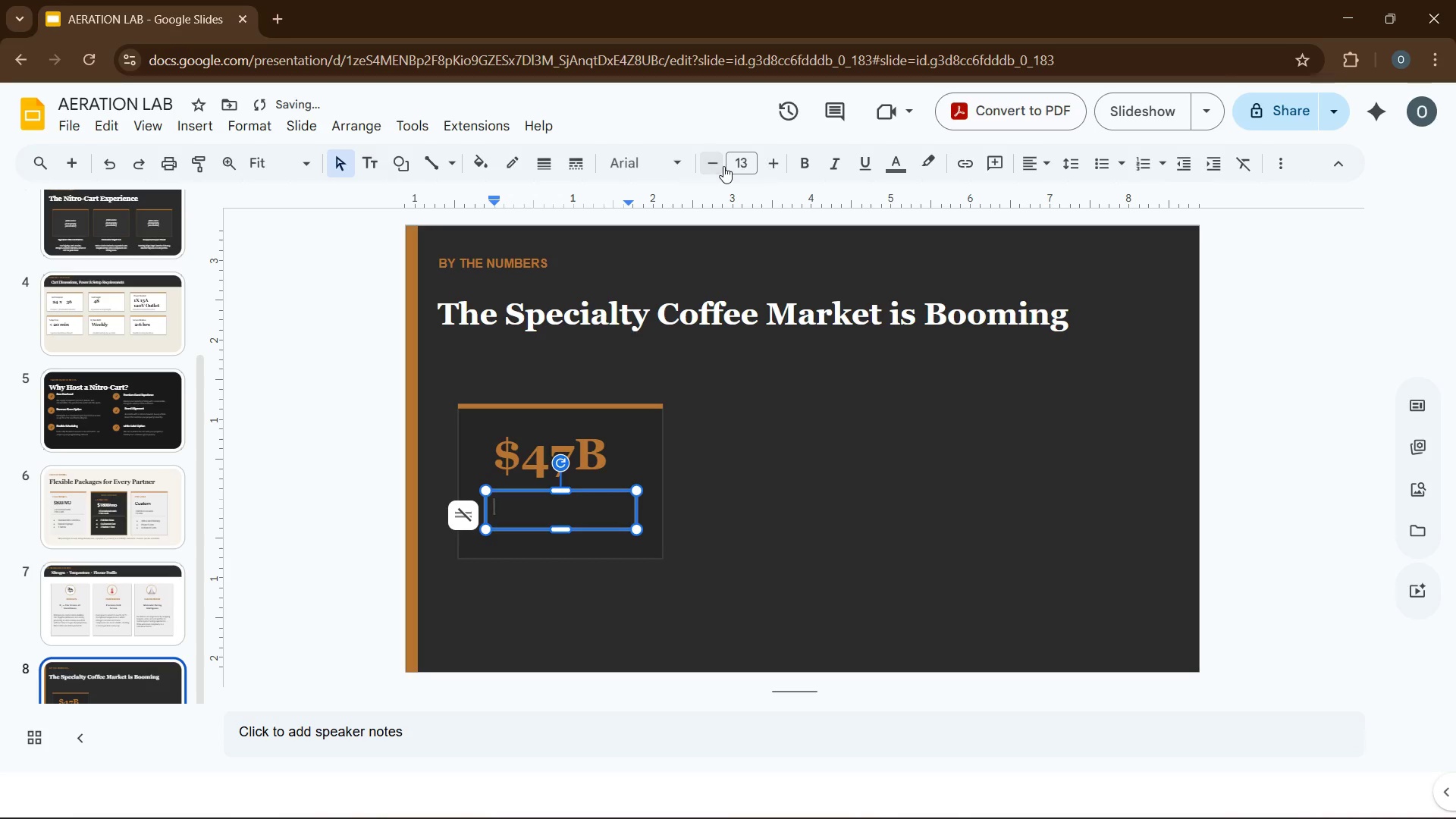 
triple_click([723, 166])
 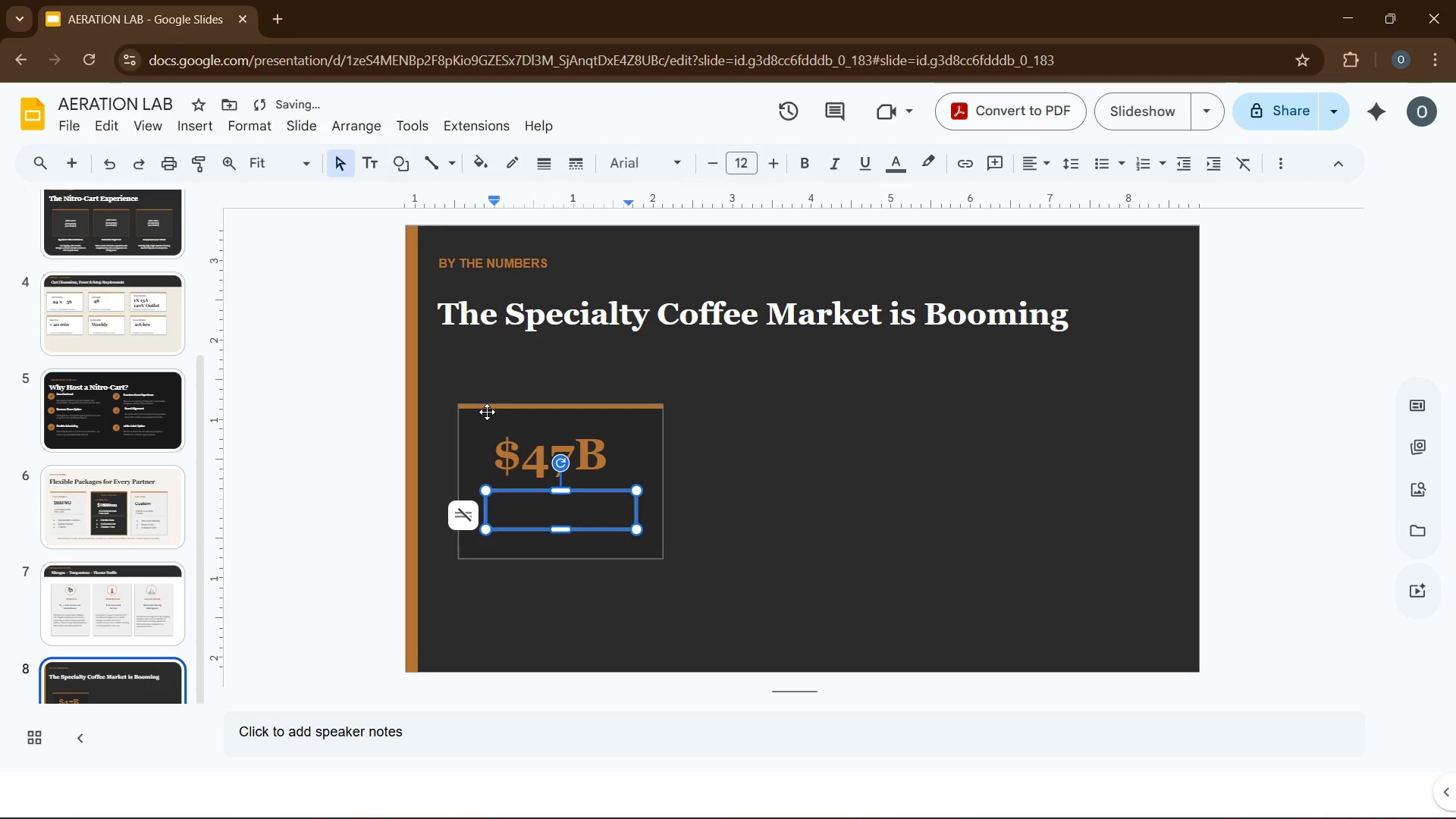 
left_click([551, 505])
 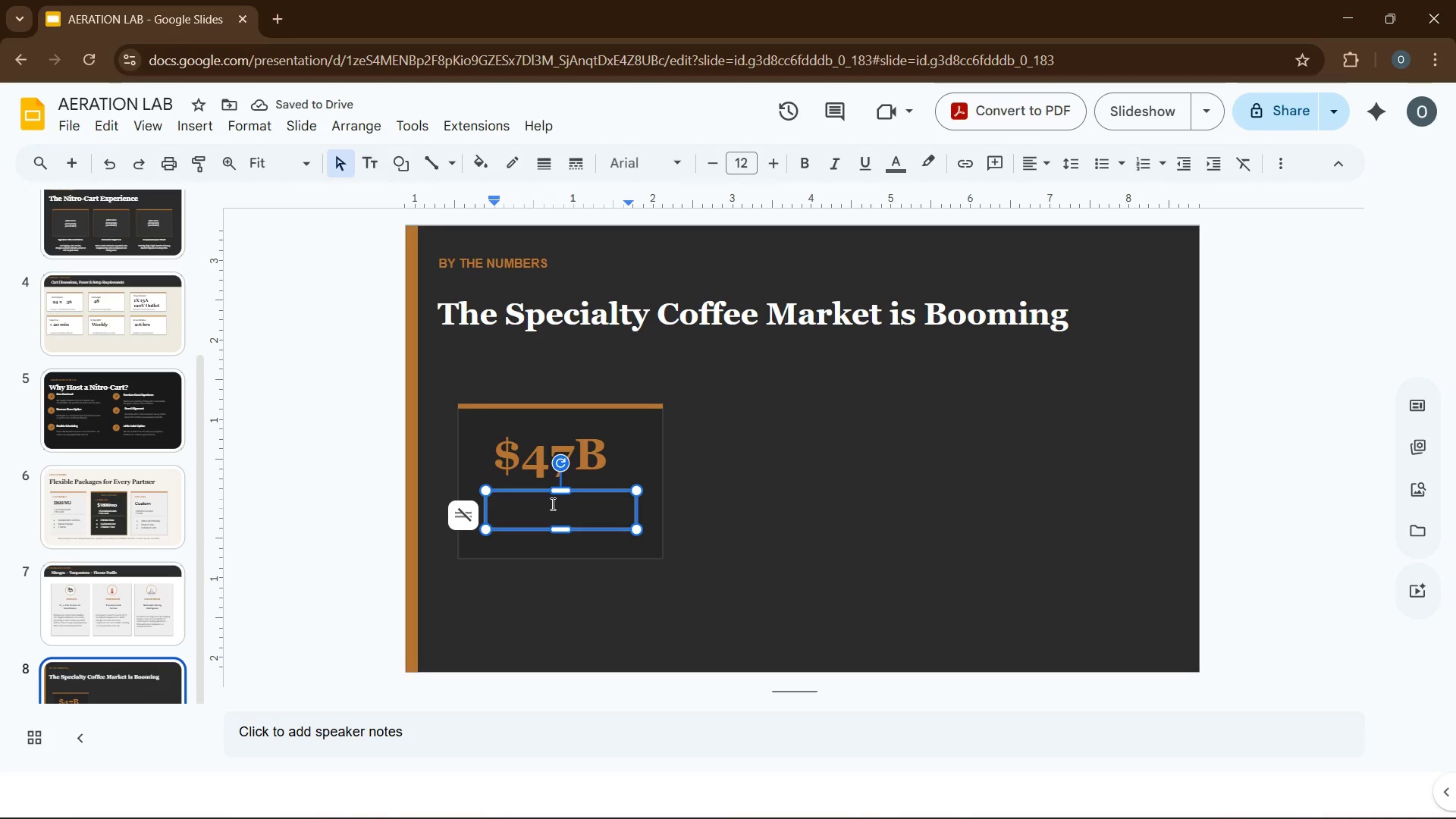 
type(Global Cold Brew Market by 202)
key(Backspace)
type(30)
 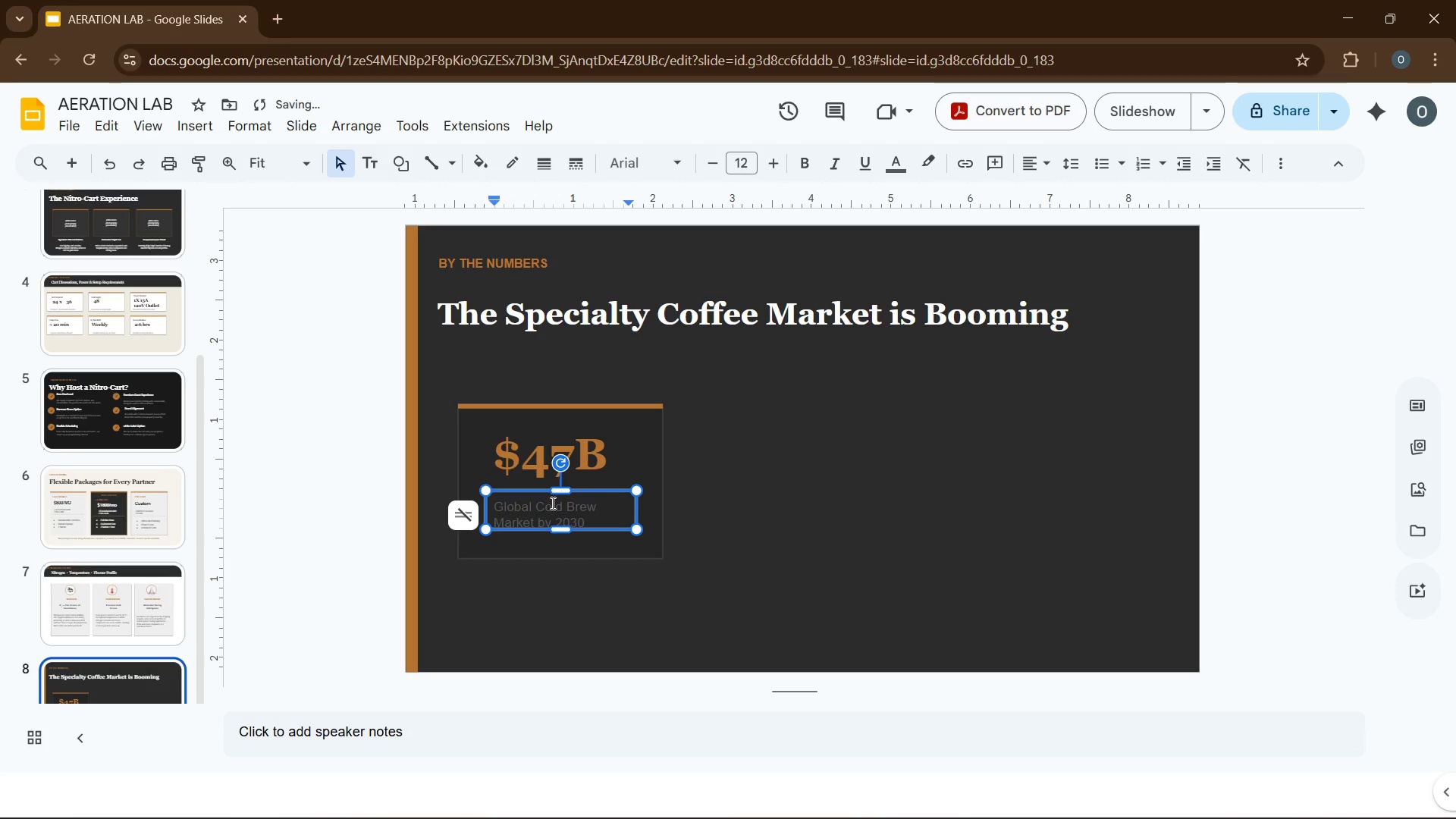 
key(Control+A)
 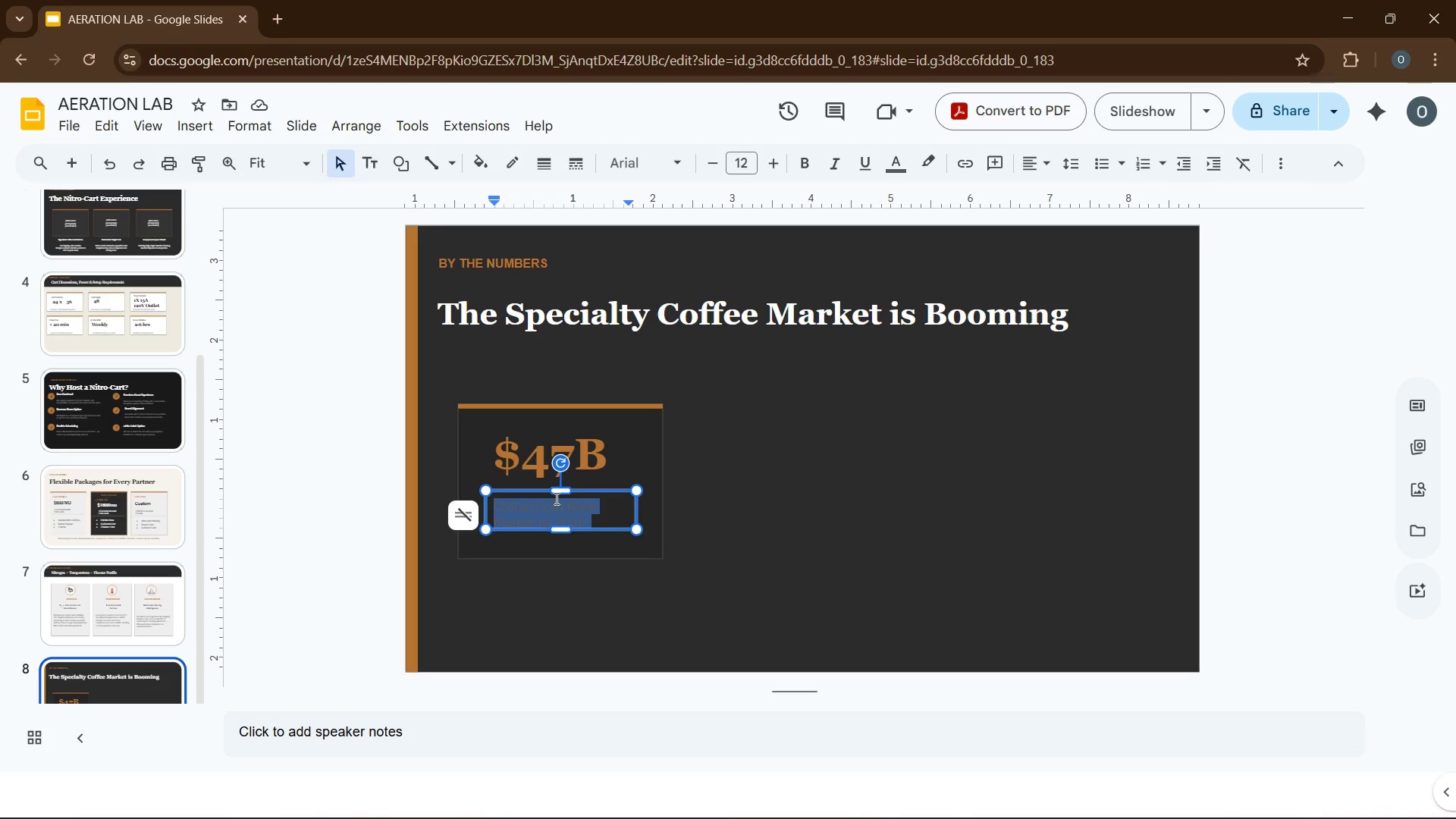 
wait(8.81)
 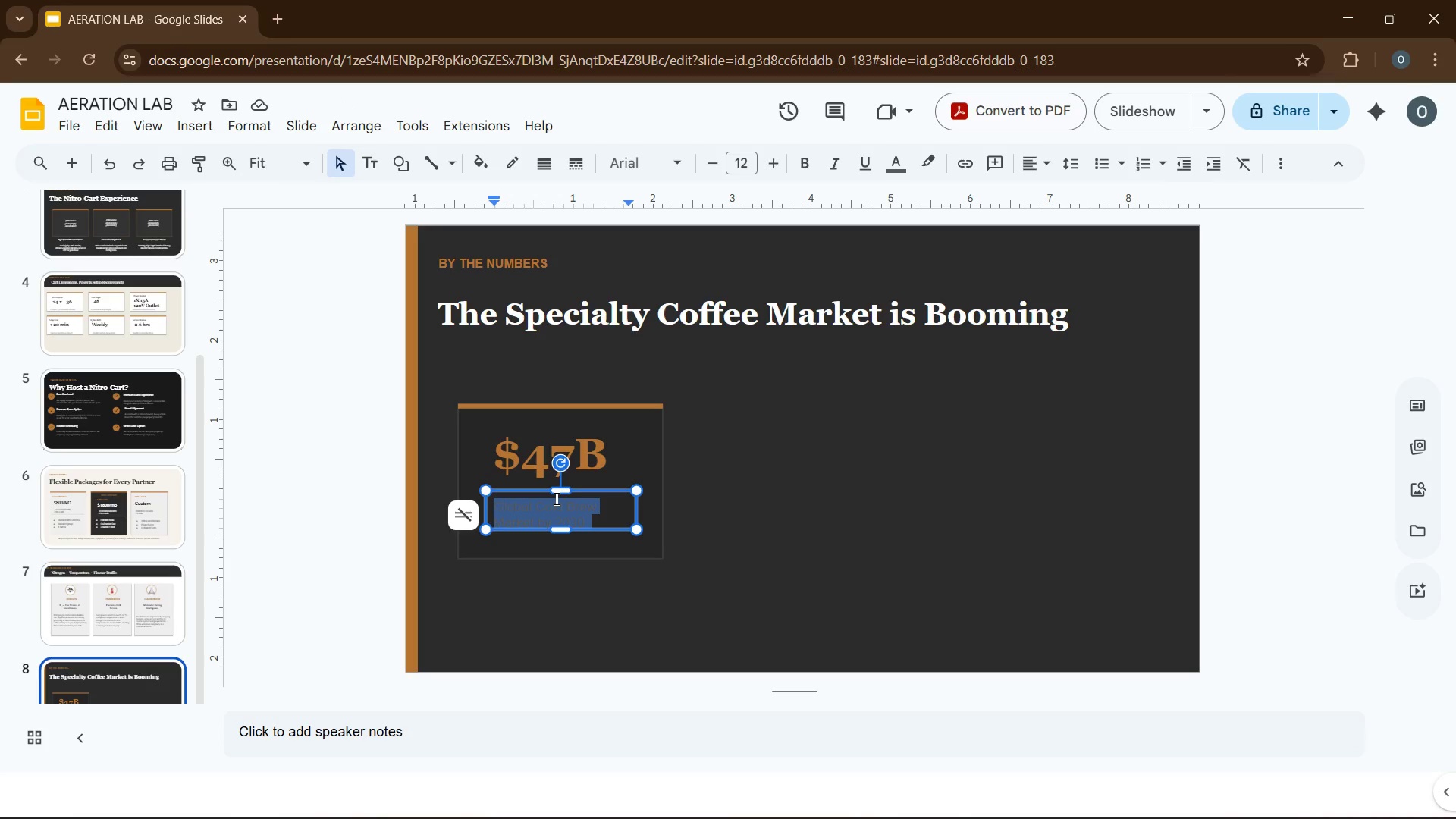 
left_click([890, 168])
 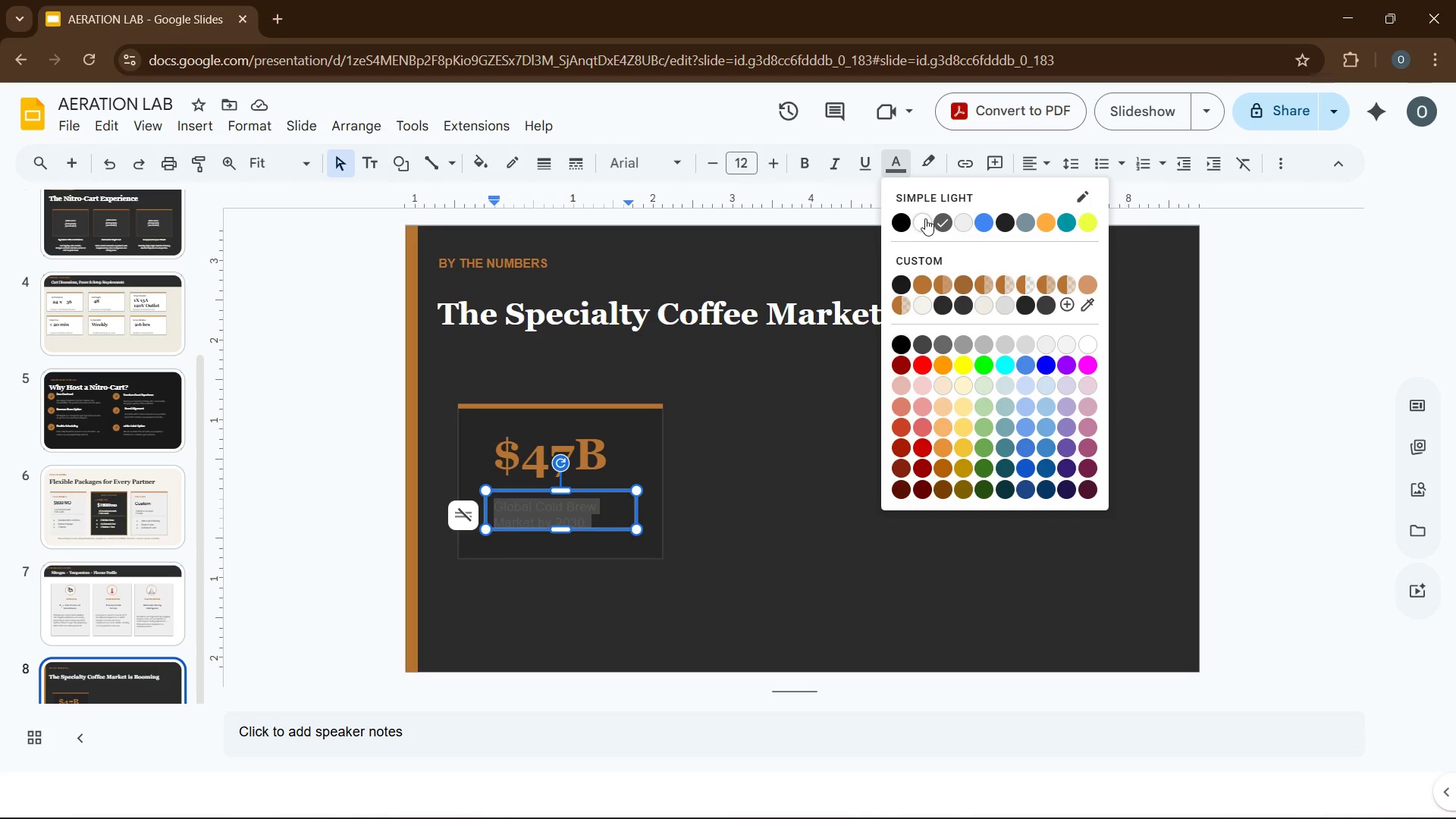 
left_click([925, 221])
 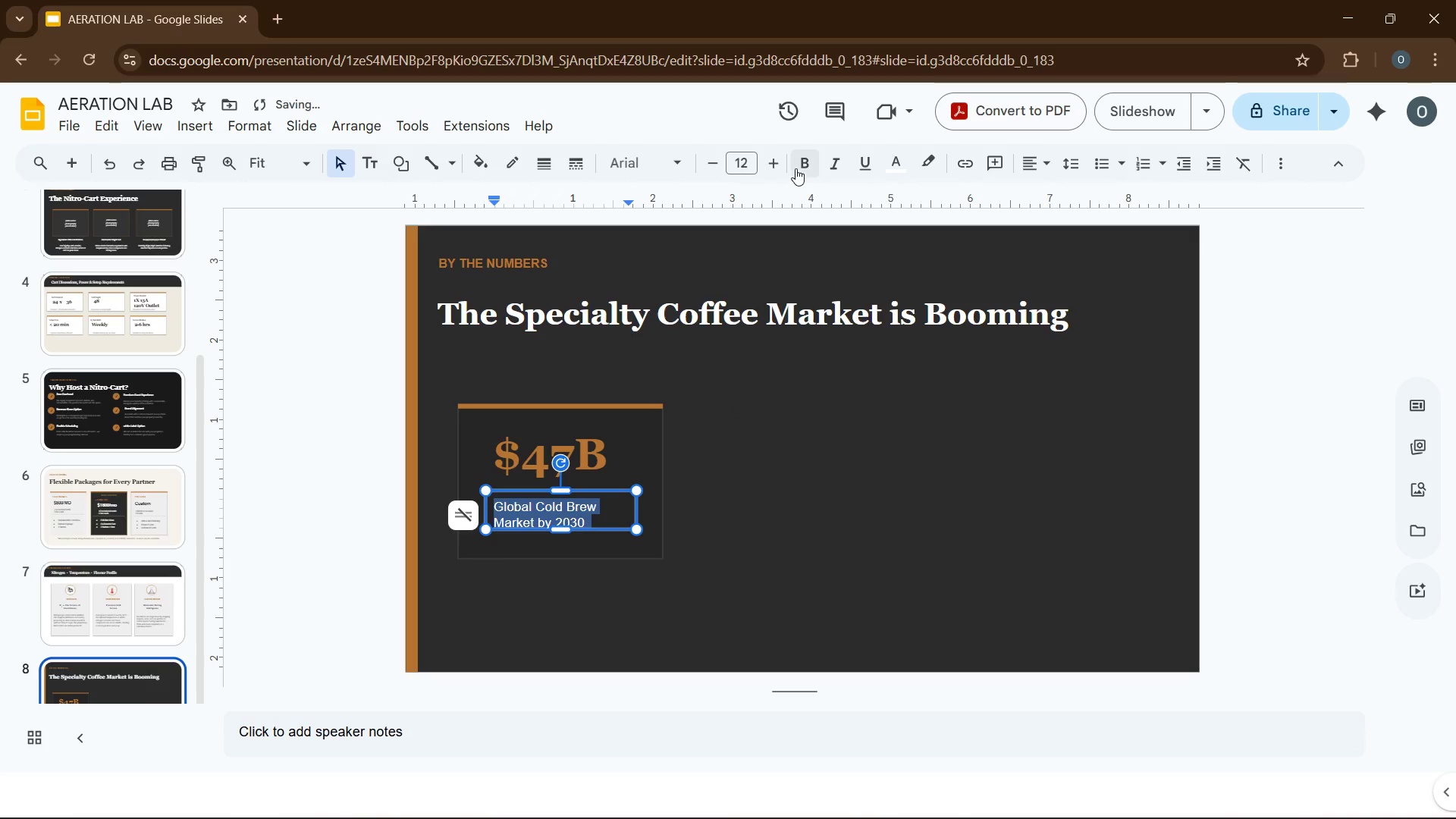 
left_click([802, 165])
 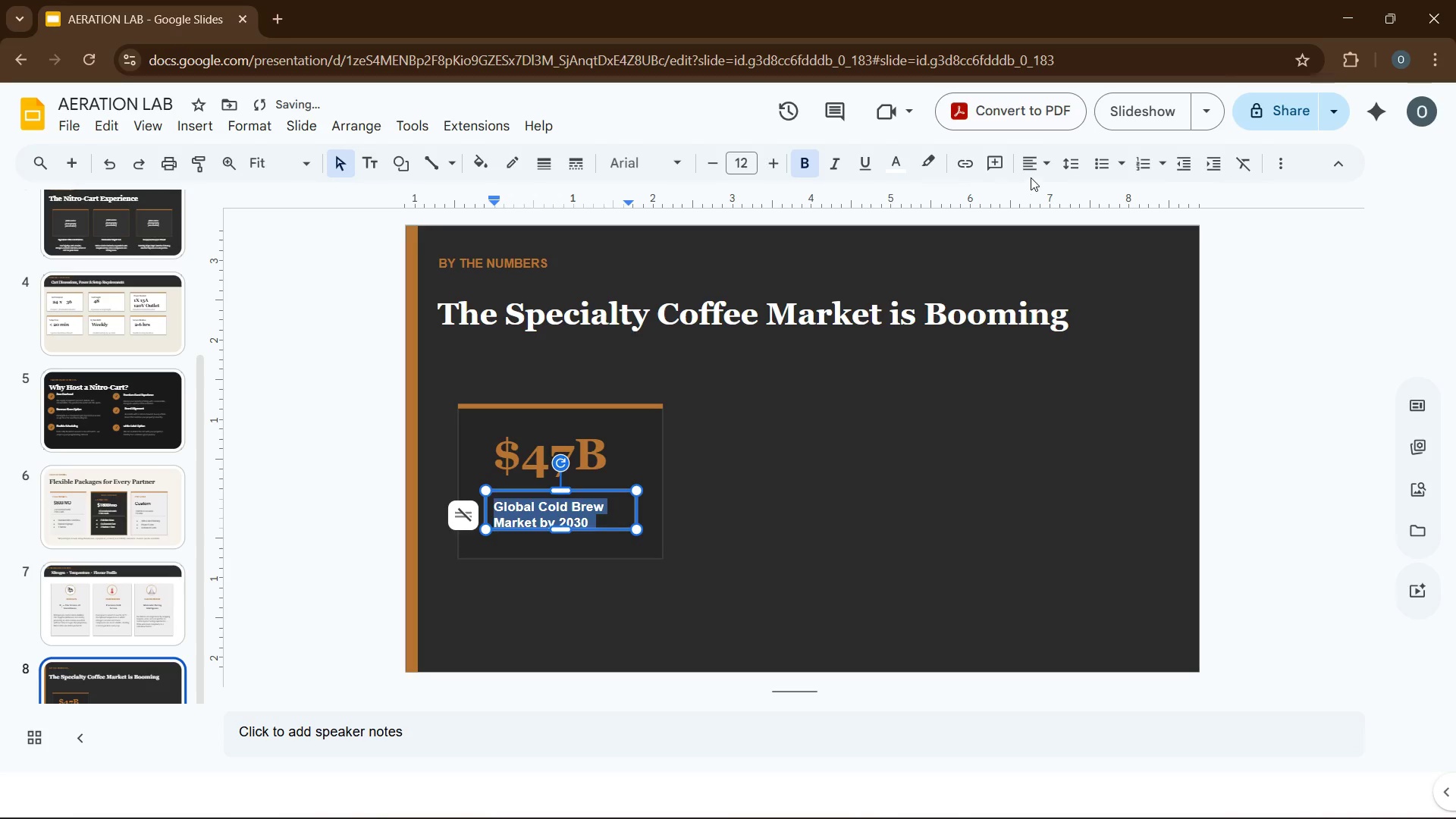 
left_click([1035, 166])
 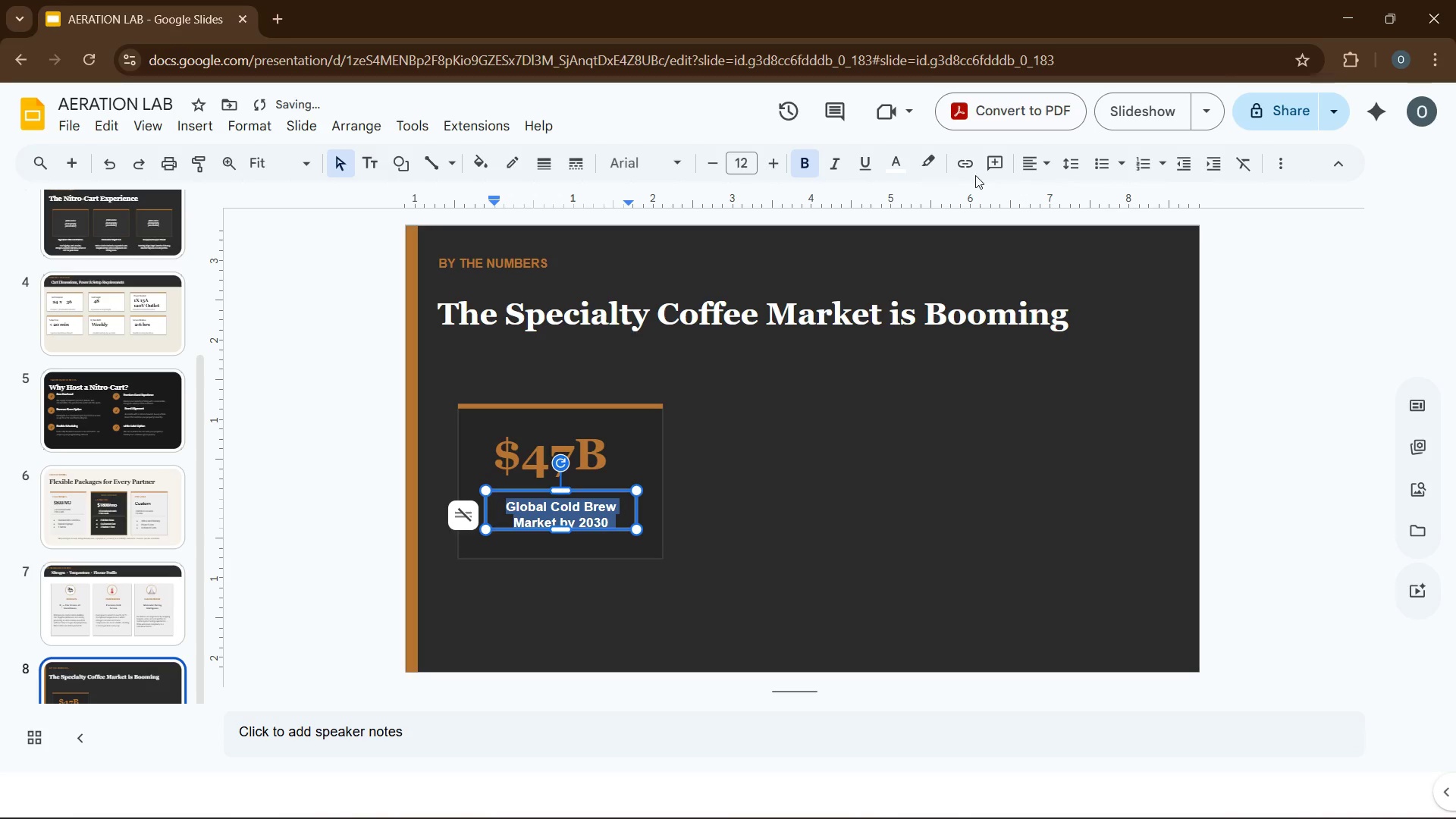 
mouse_move([771, 165])
 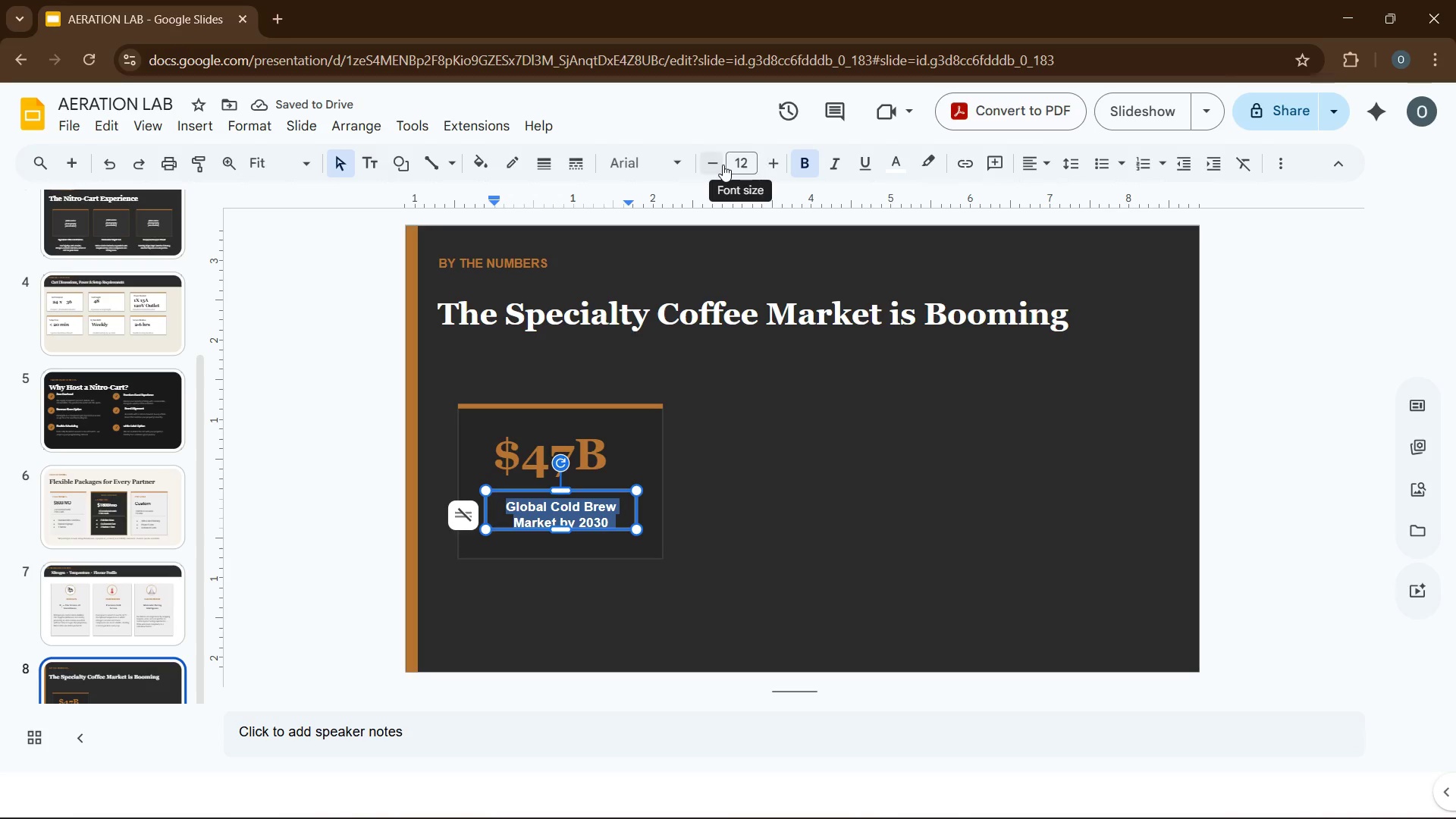 
left_click([722, 165])
 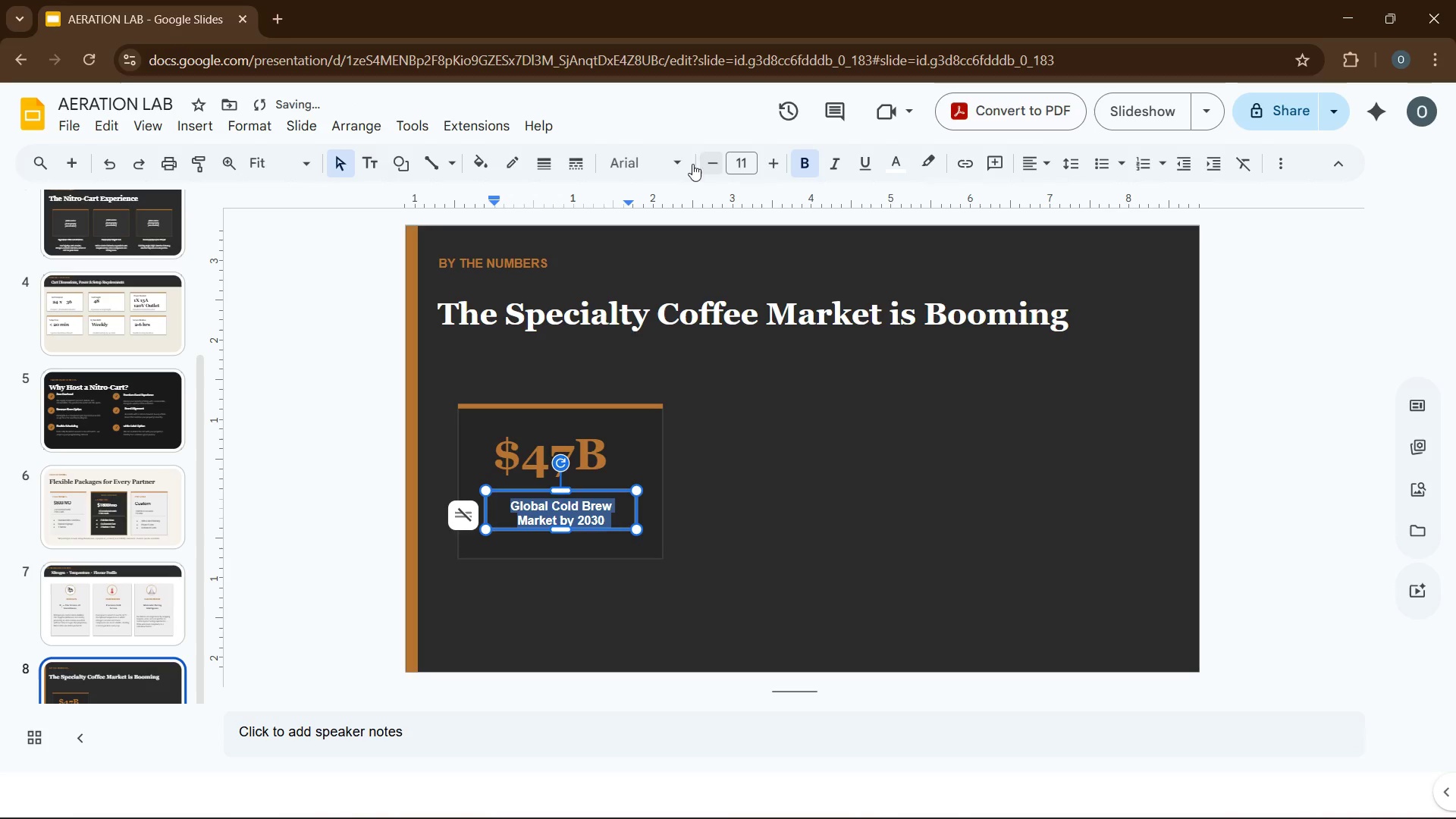 
left_click([635, 157])
 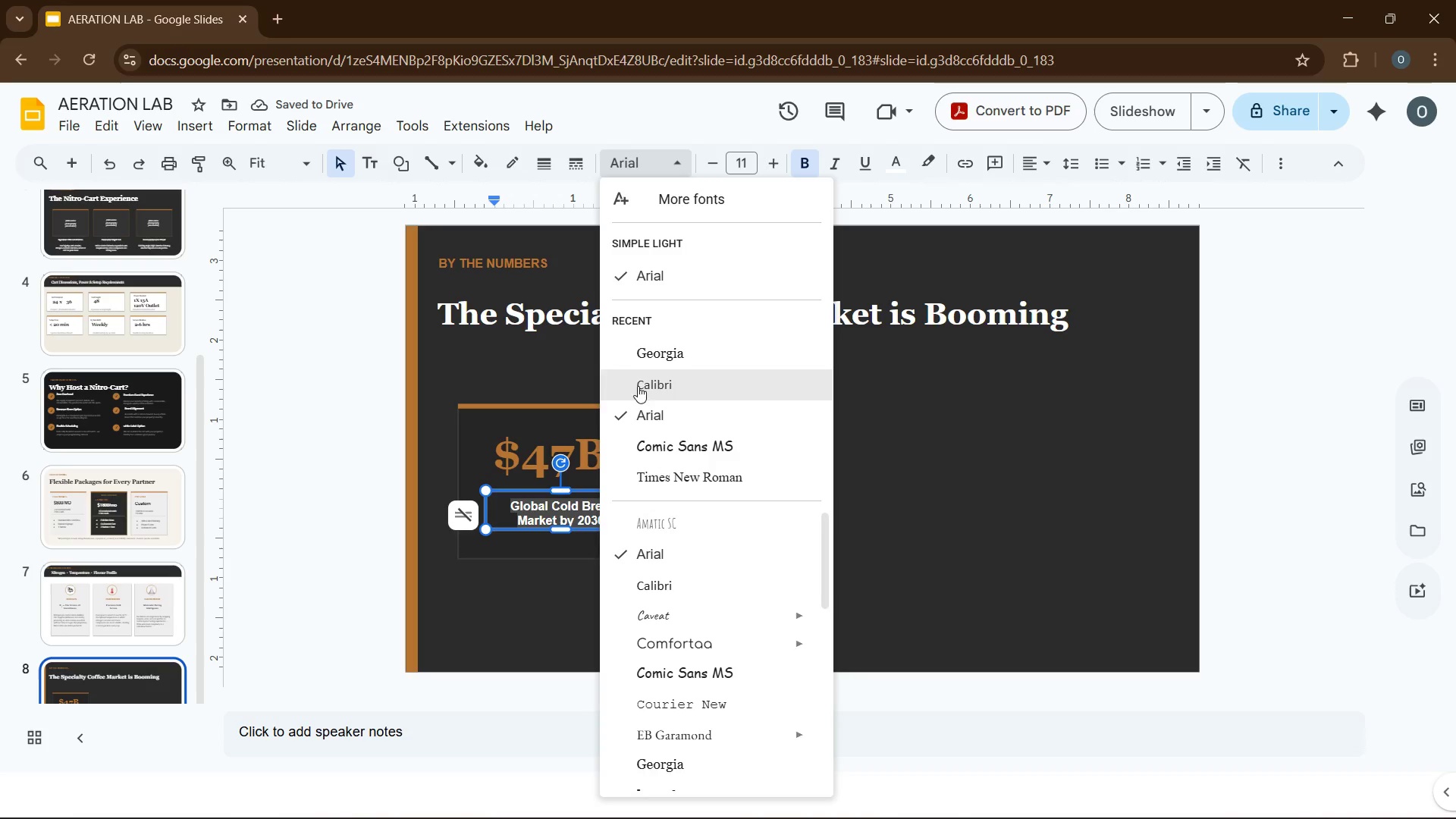 
left_click([642, 381])
 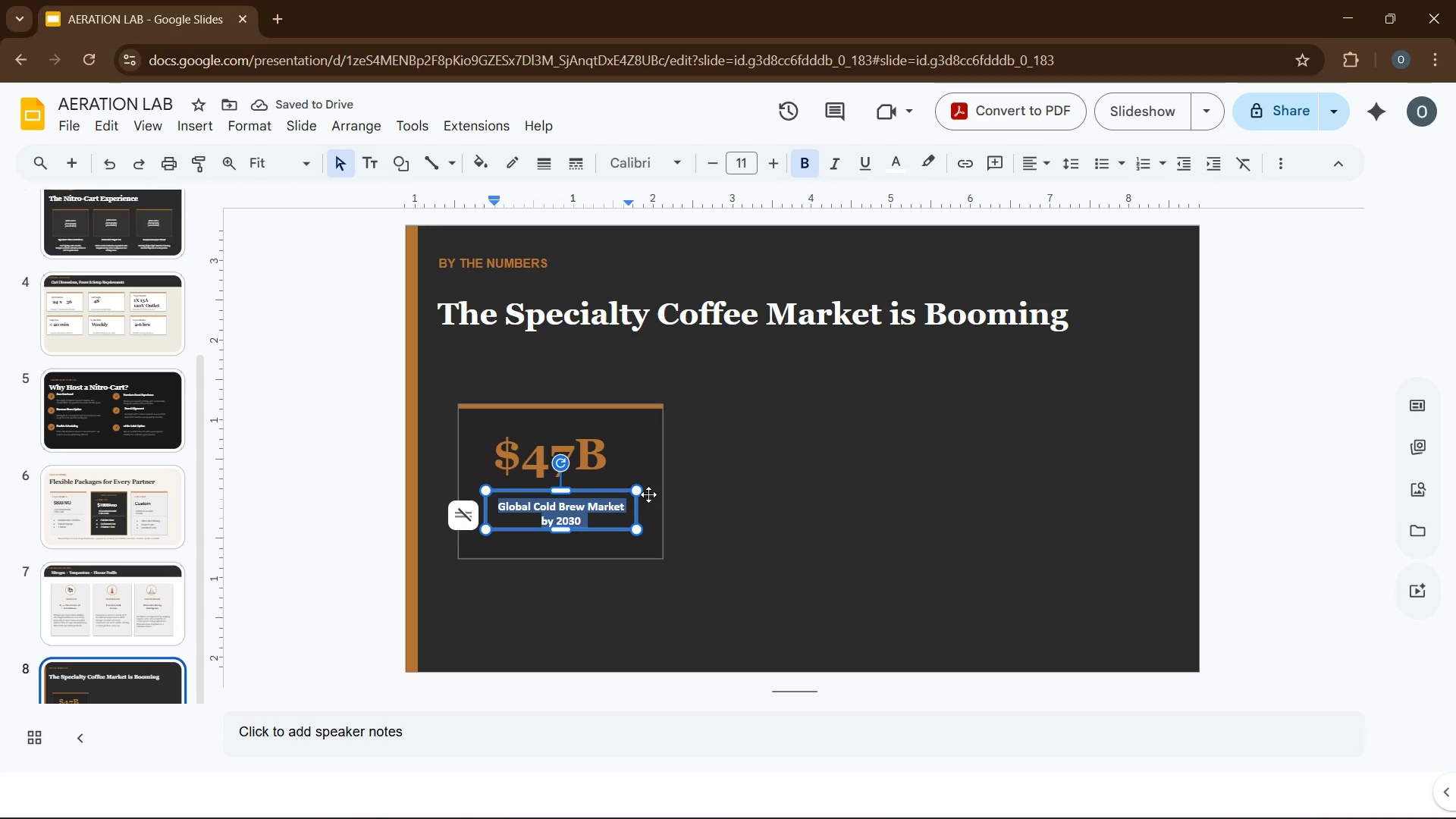 
wait(8.48)
 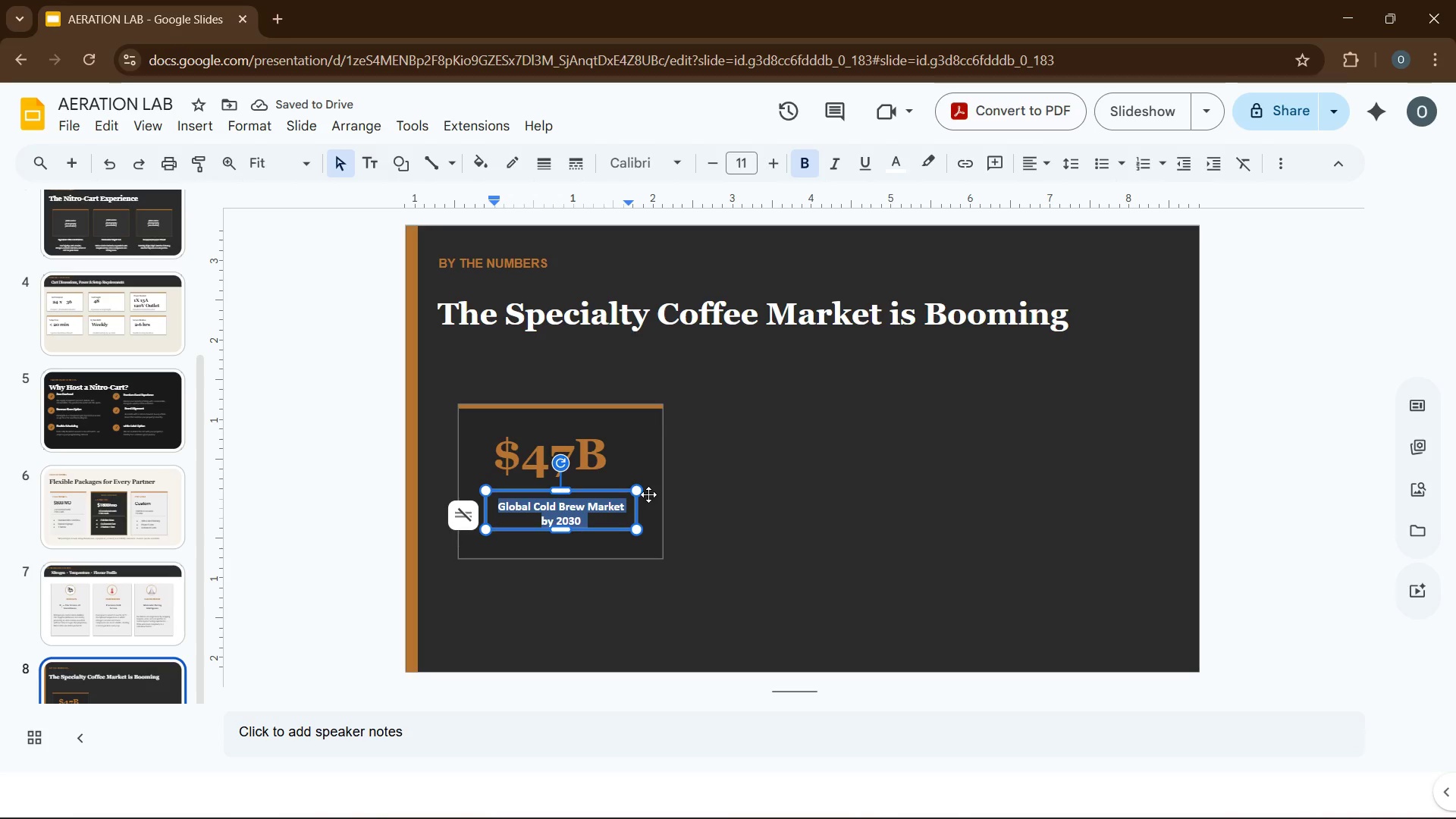 
left_click([635, 519])
 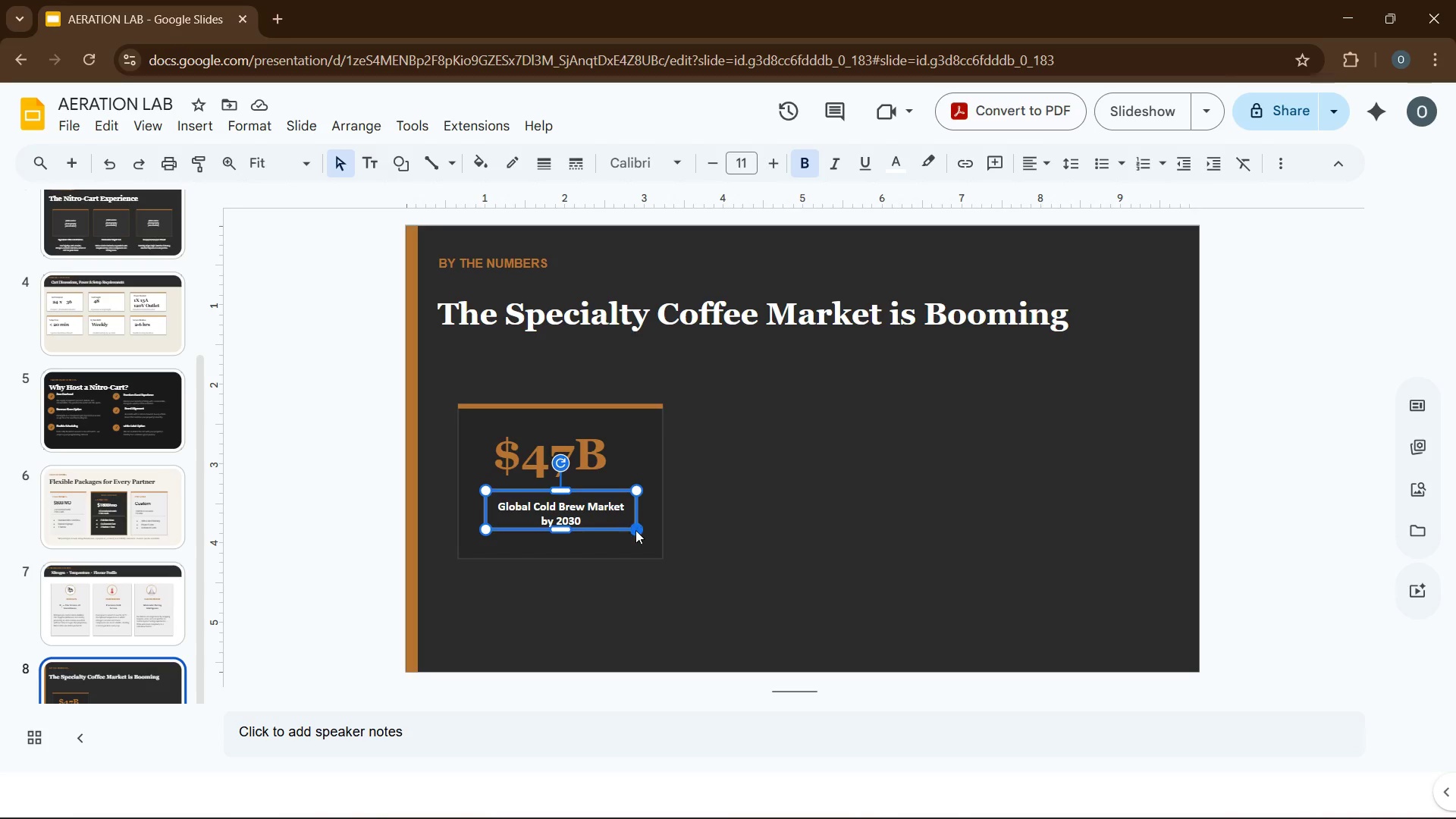 
left_click([635, 530])
 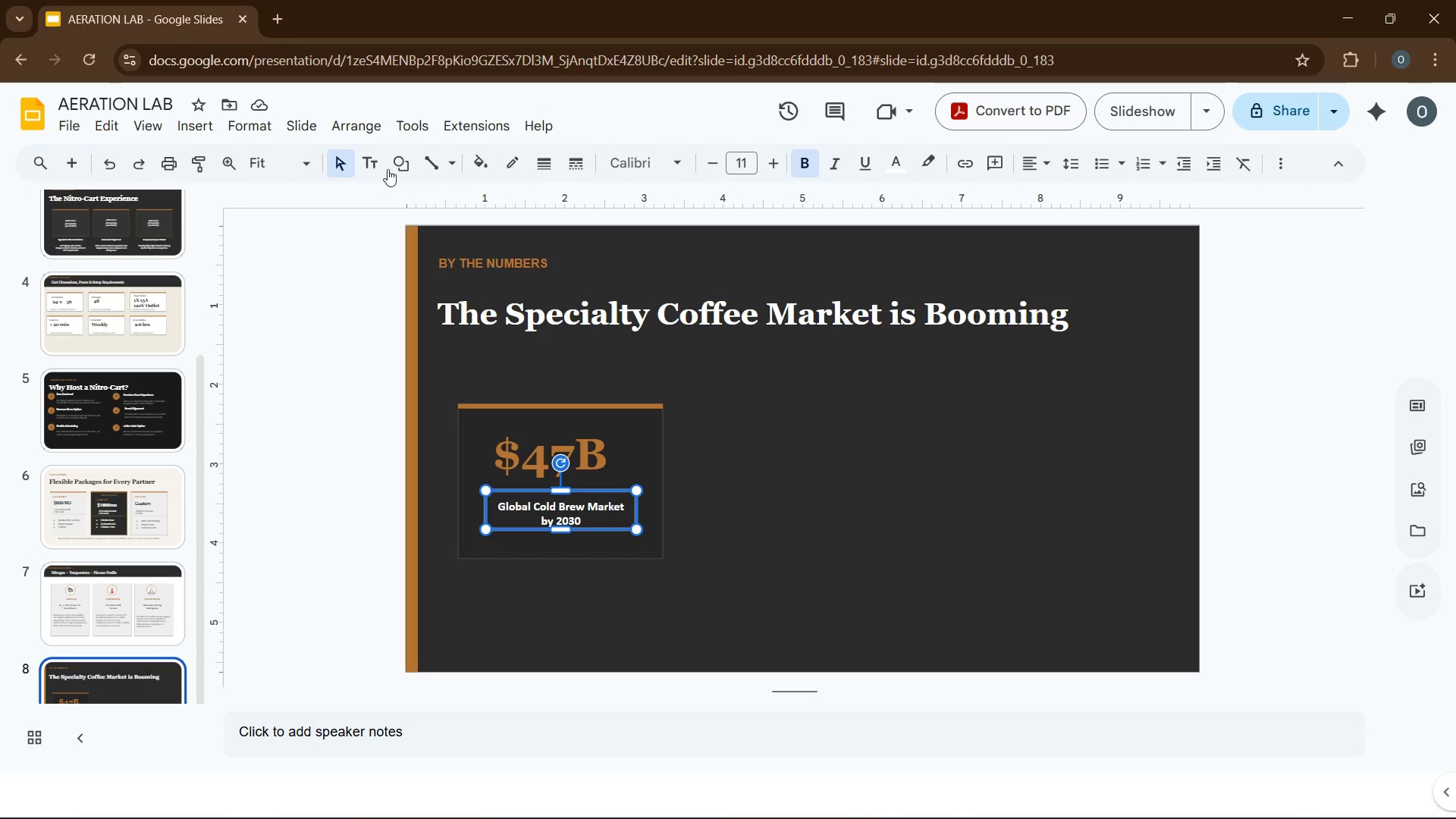 
left_click([362, 118])
 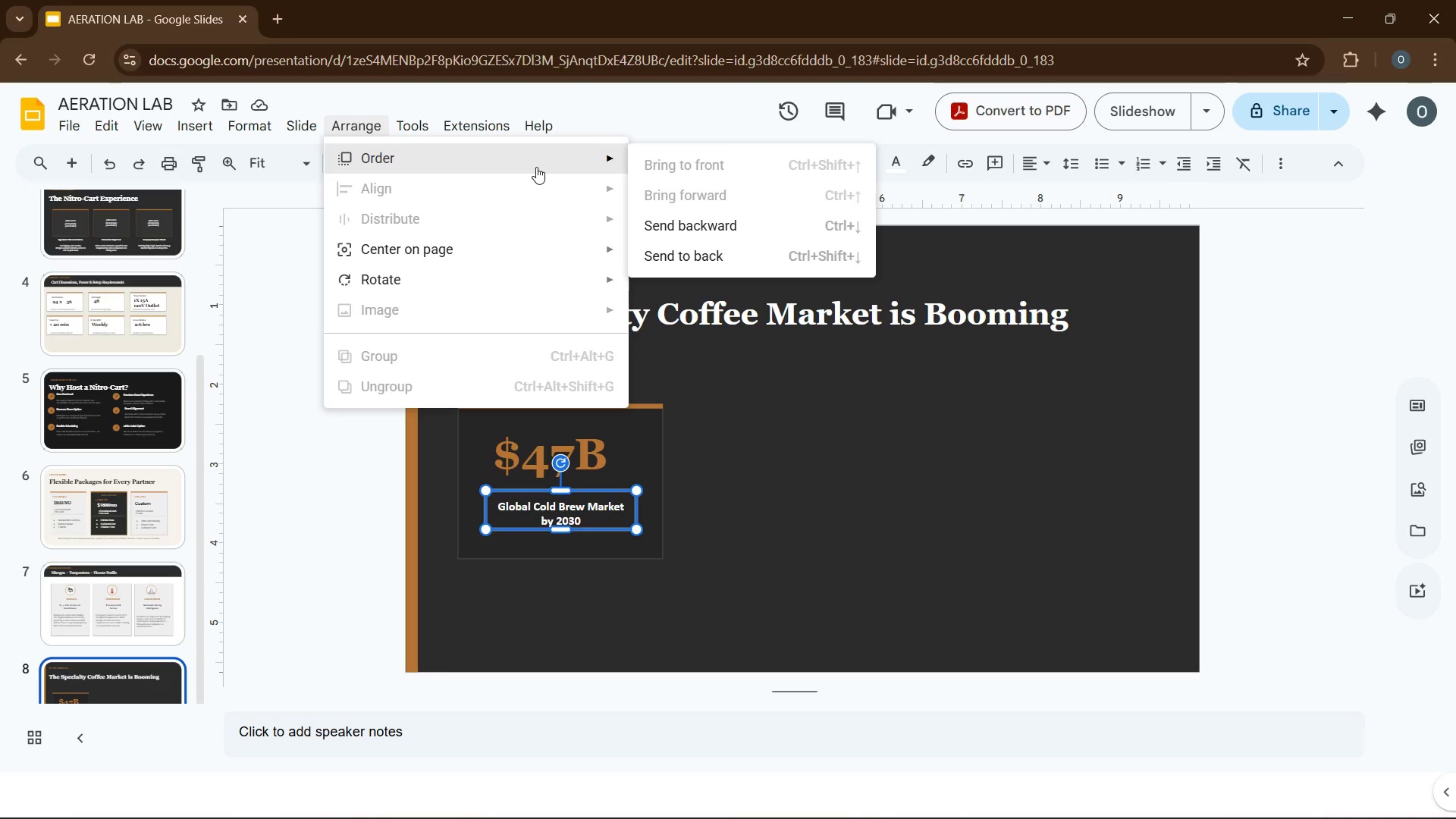 
mouse_move([598, 257])
 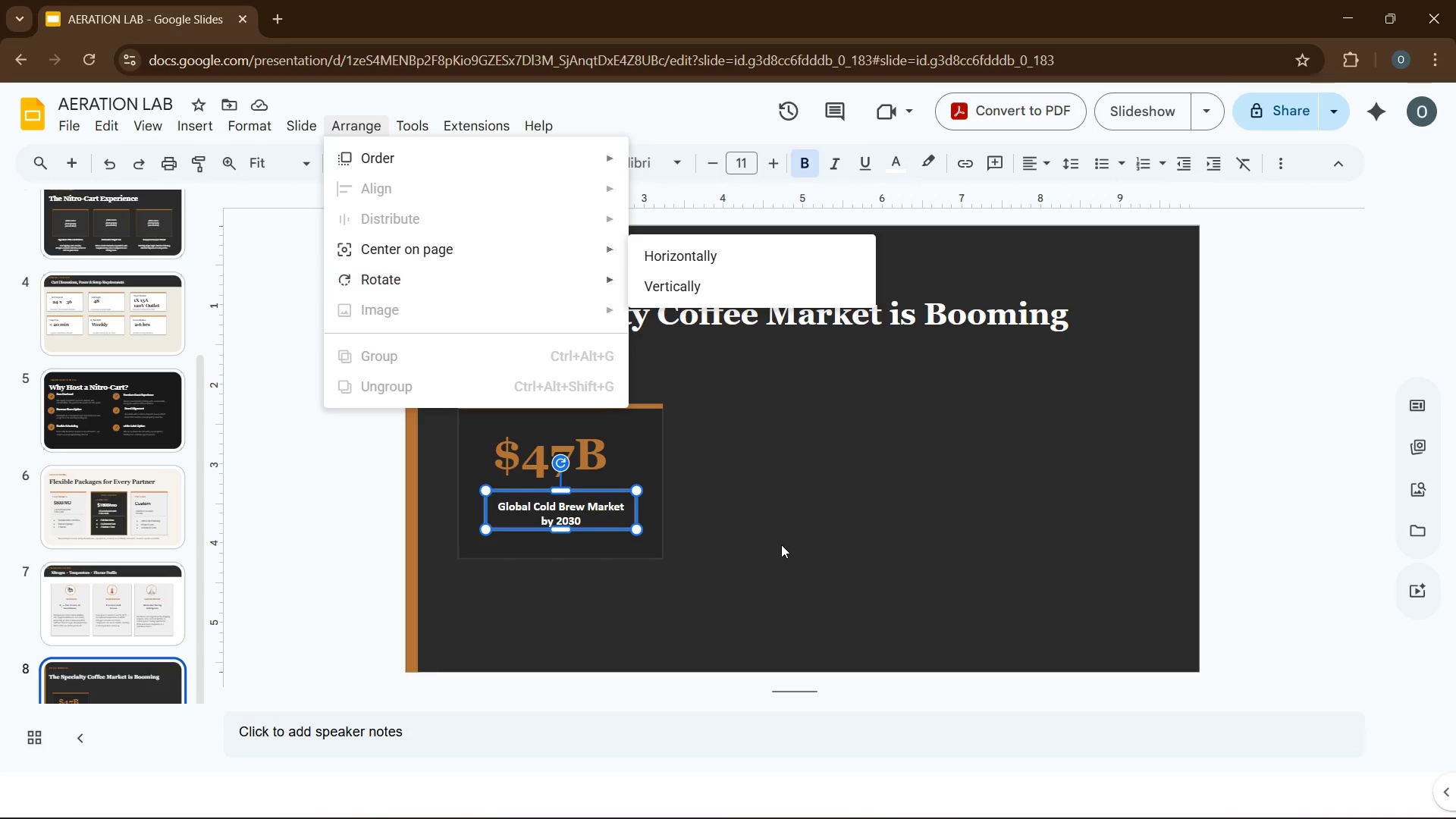 
left_click([781, 544])
 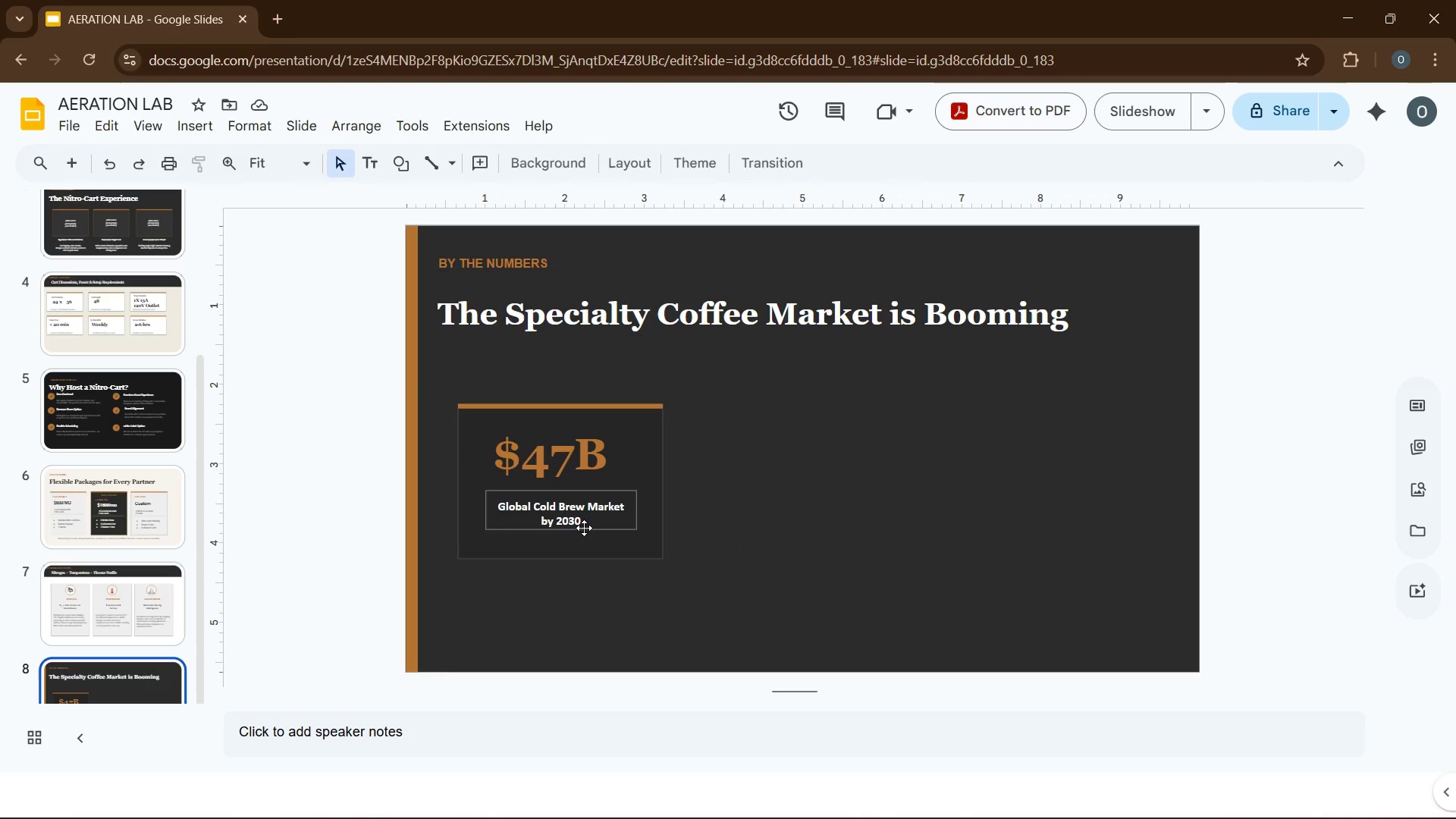 
left_click_drag(start_coordinate=[585, 528], to_coordinate=[582, 519])
 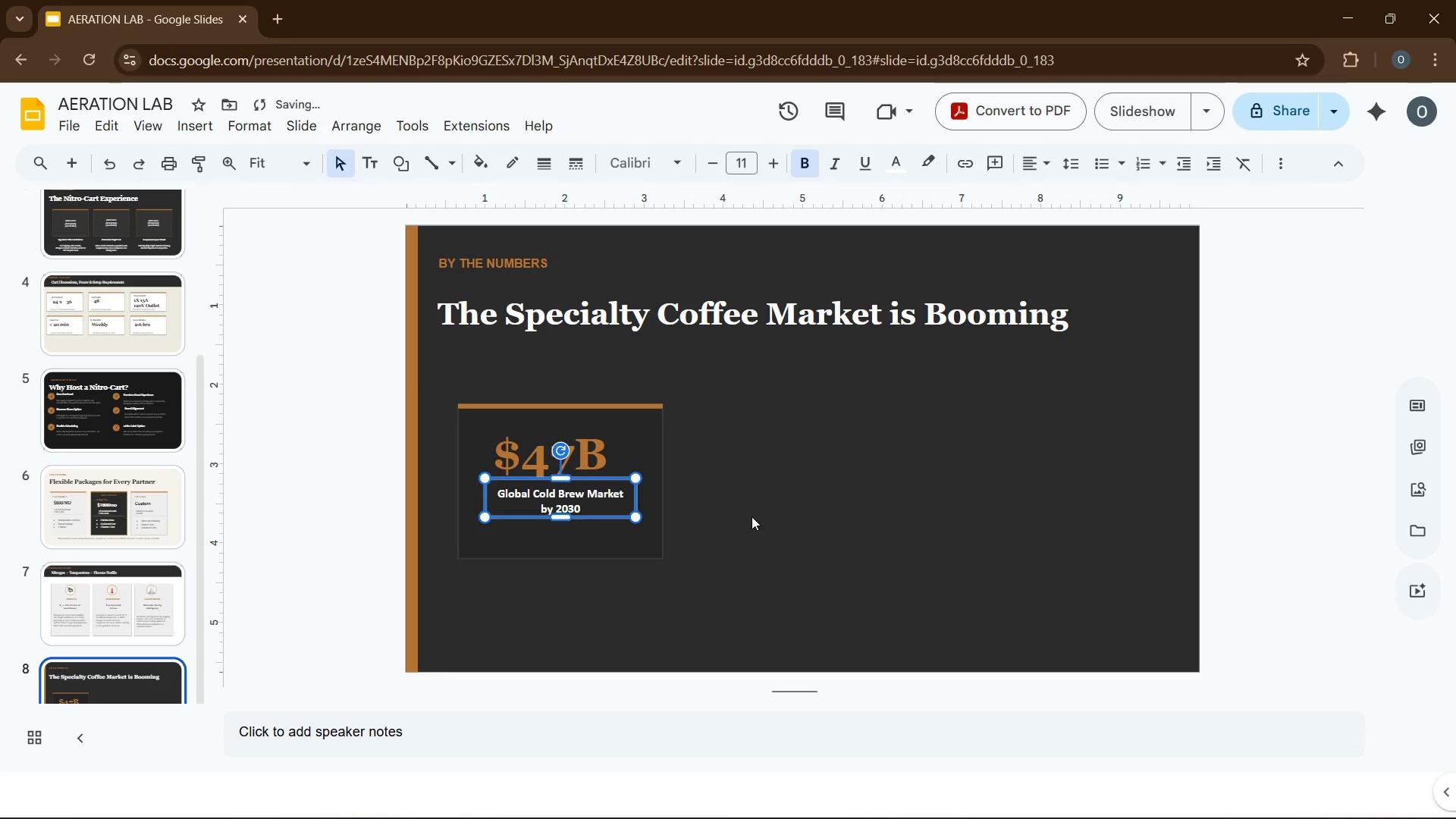 
left_click([752, 516])
 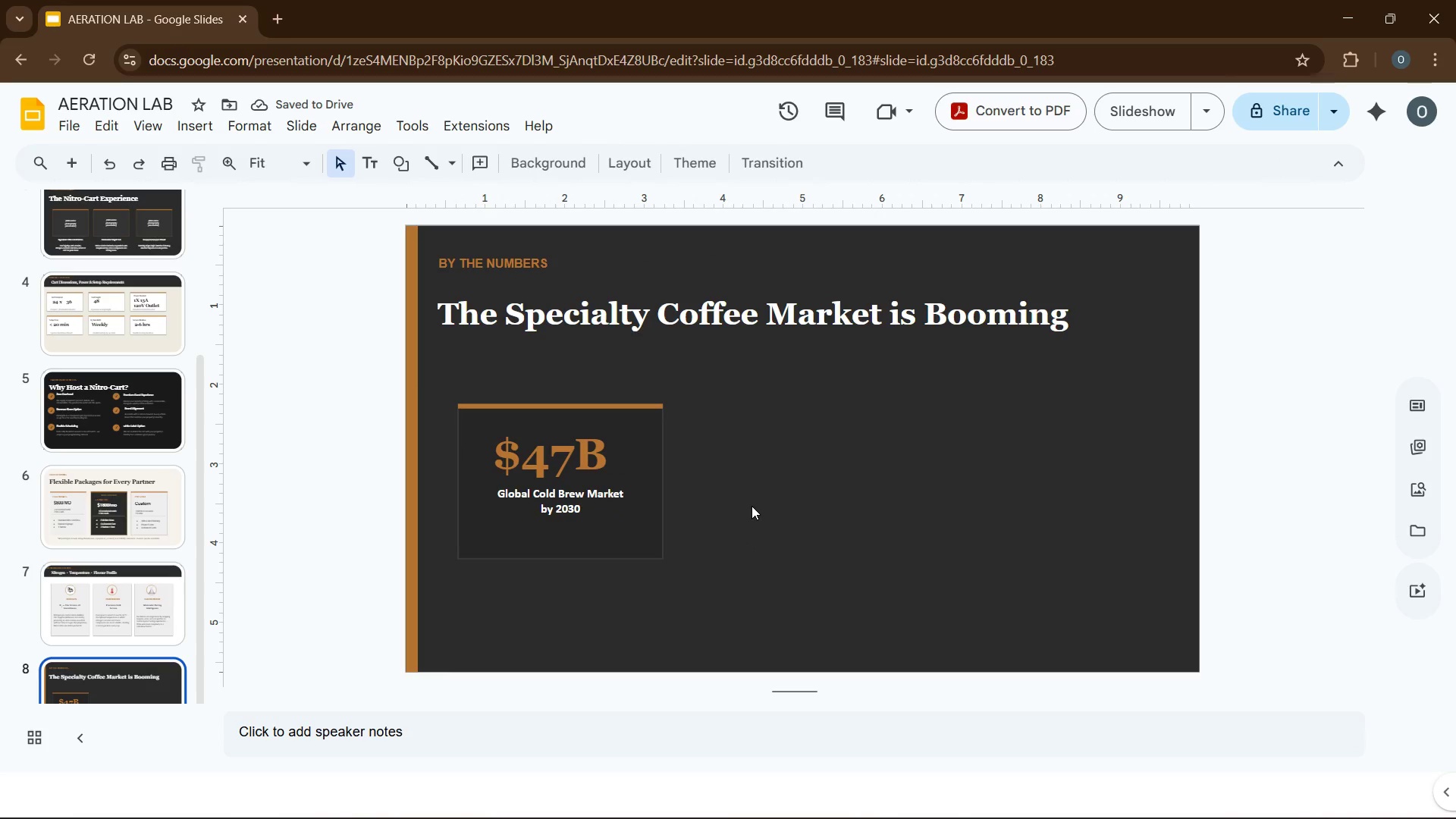 
wait(8.8)
 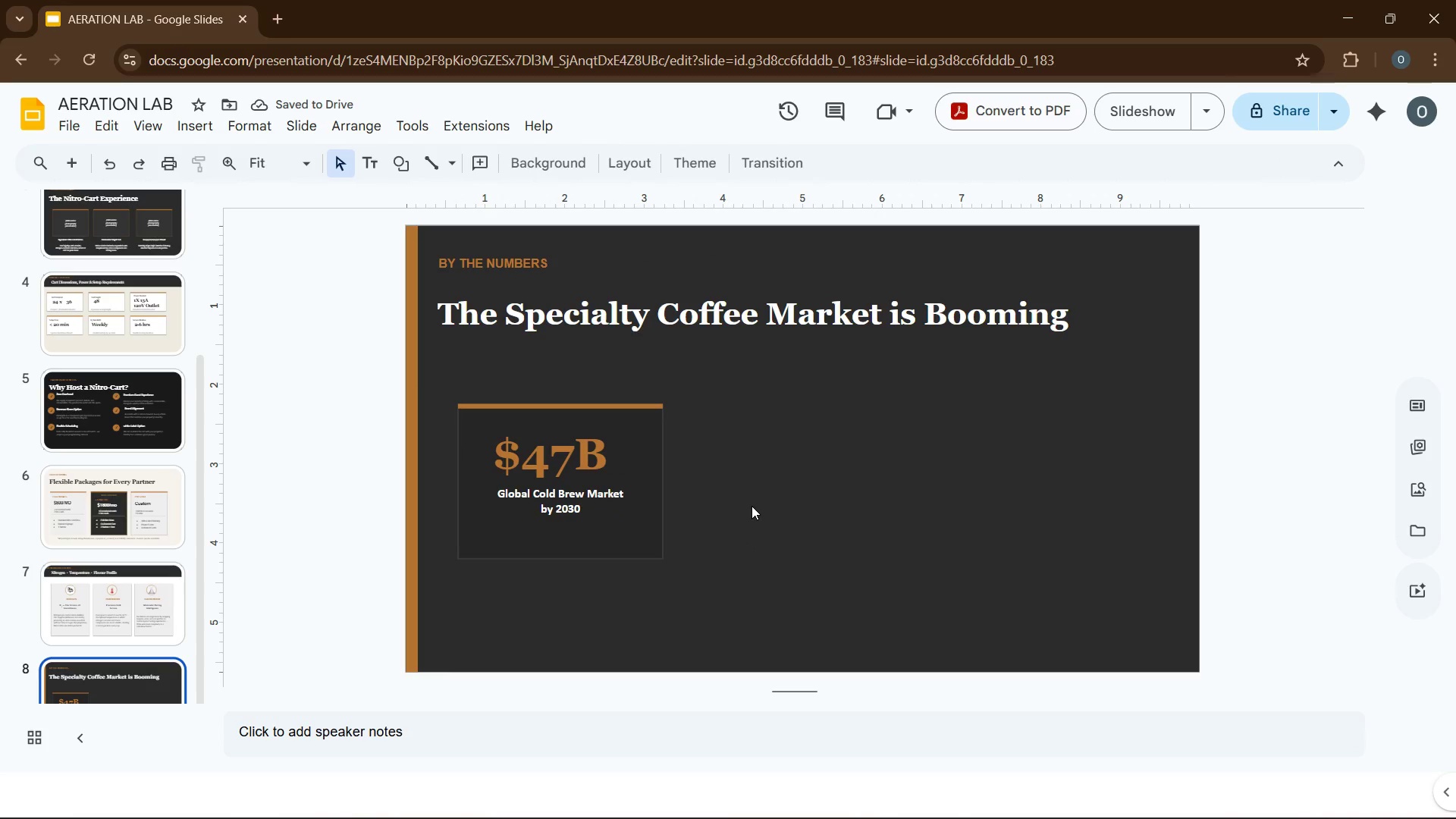 
left_click([563, 537])
 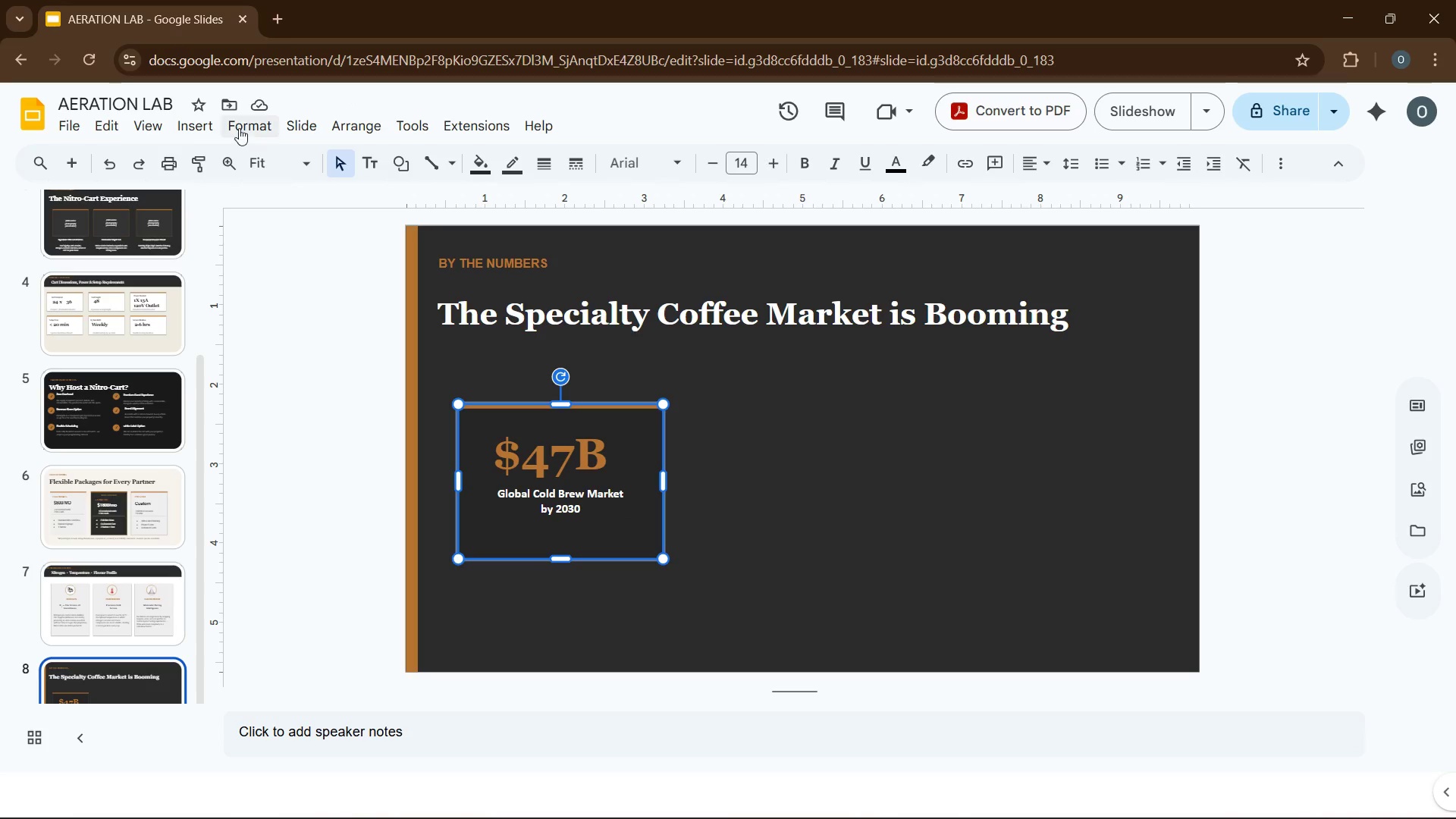 
left_click([231, 121])
 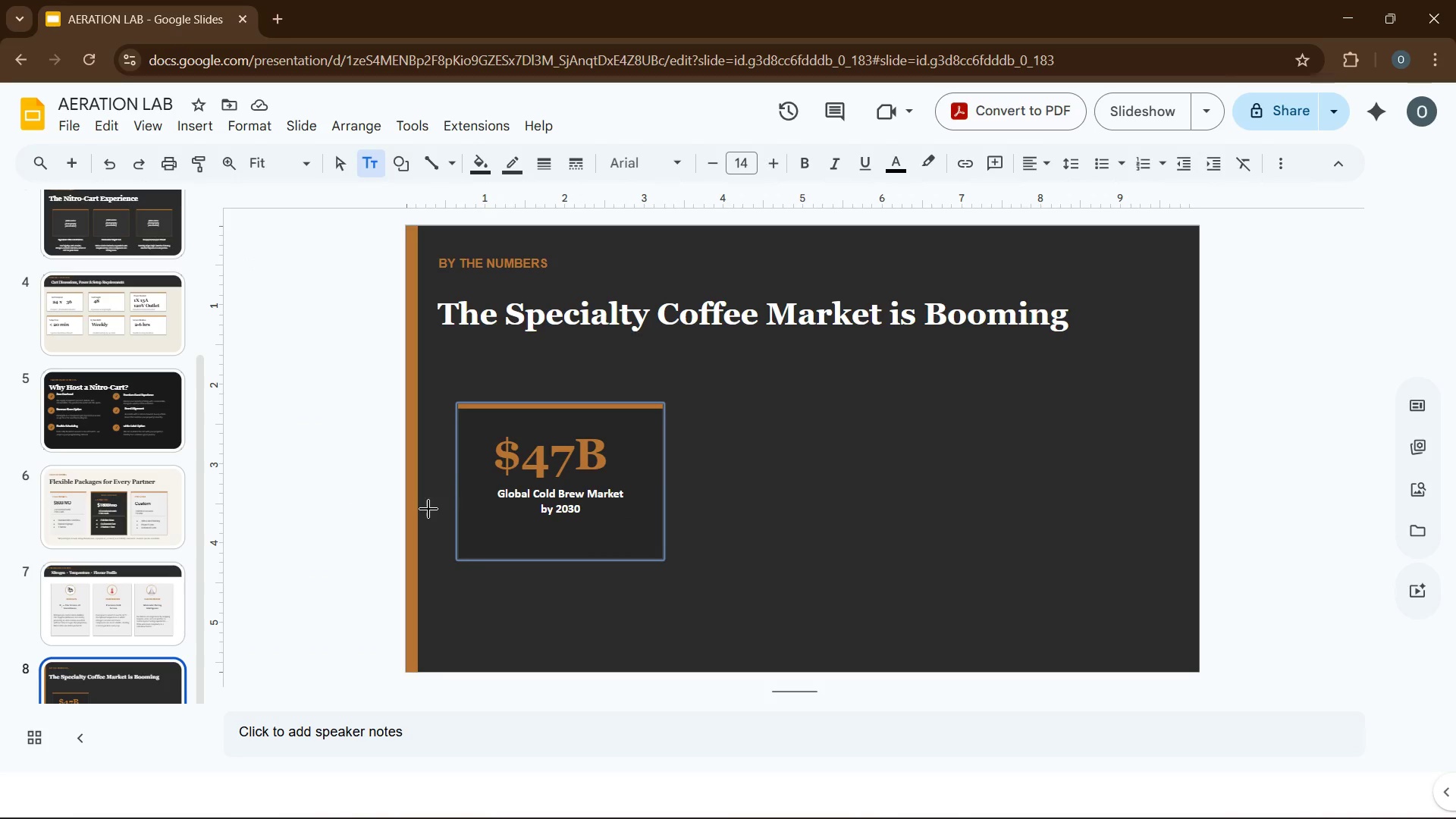 
left_click_drag(start_coordinate=[489, 530], to_coordinate=[647, 551])
 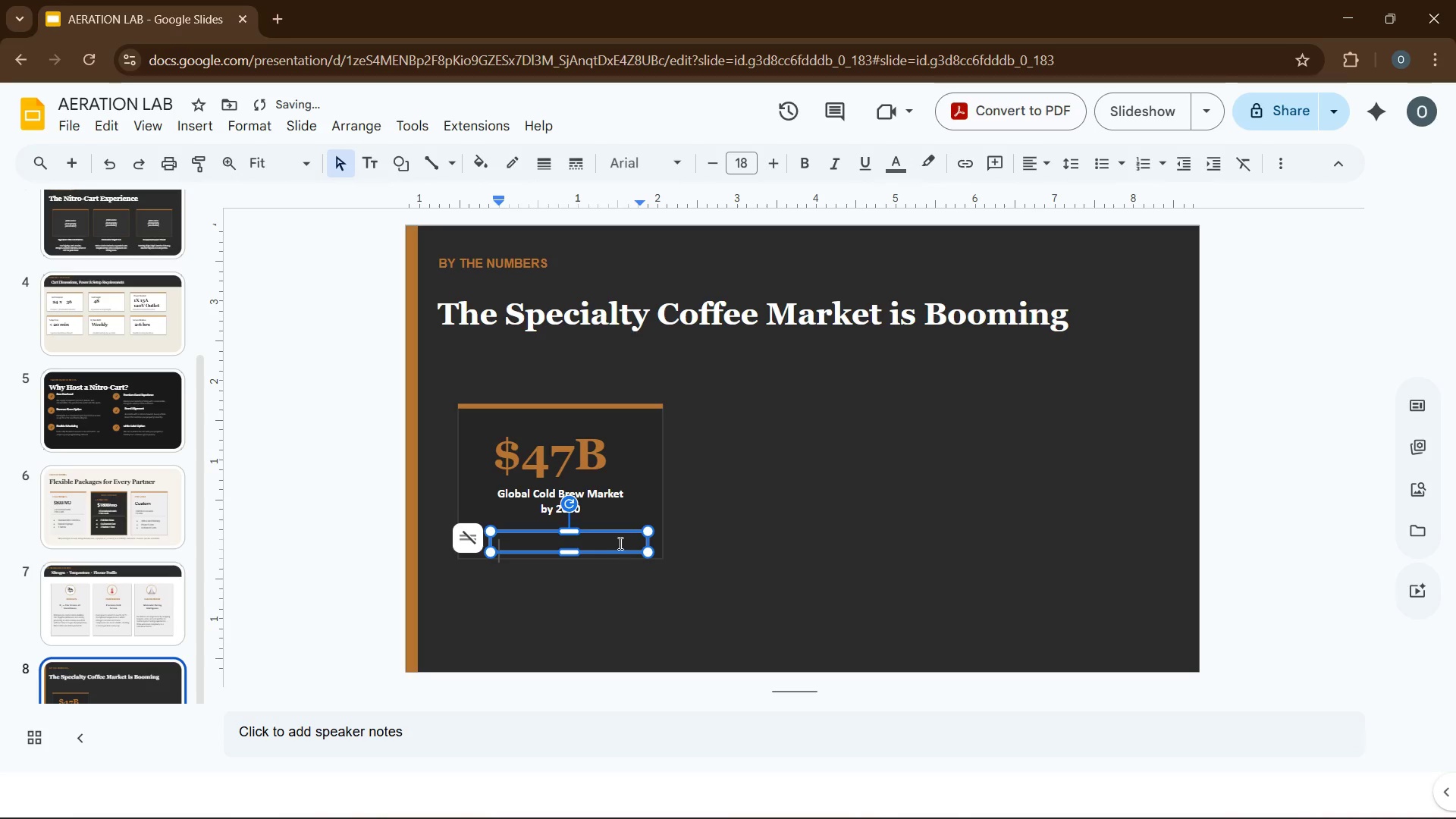 
left_click([619, 543])
 